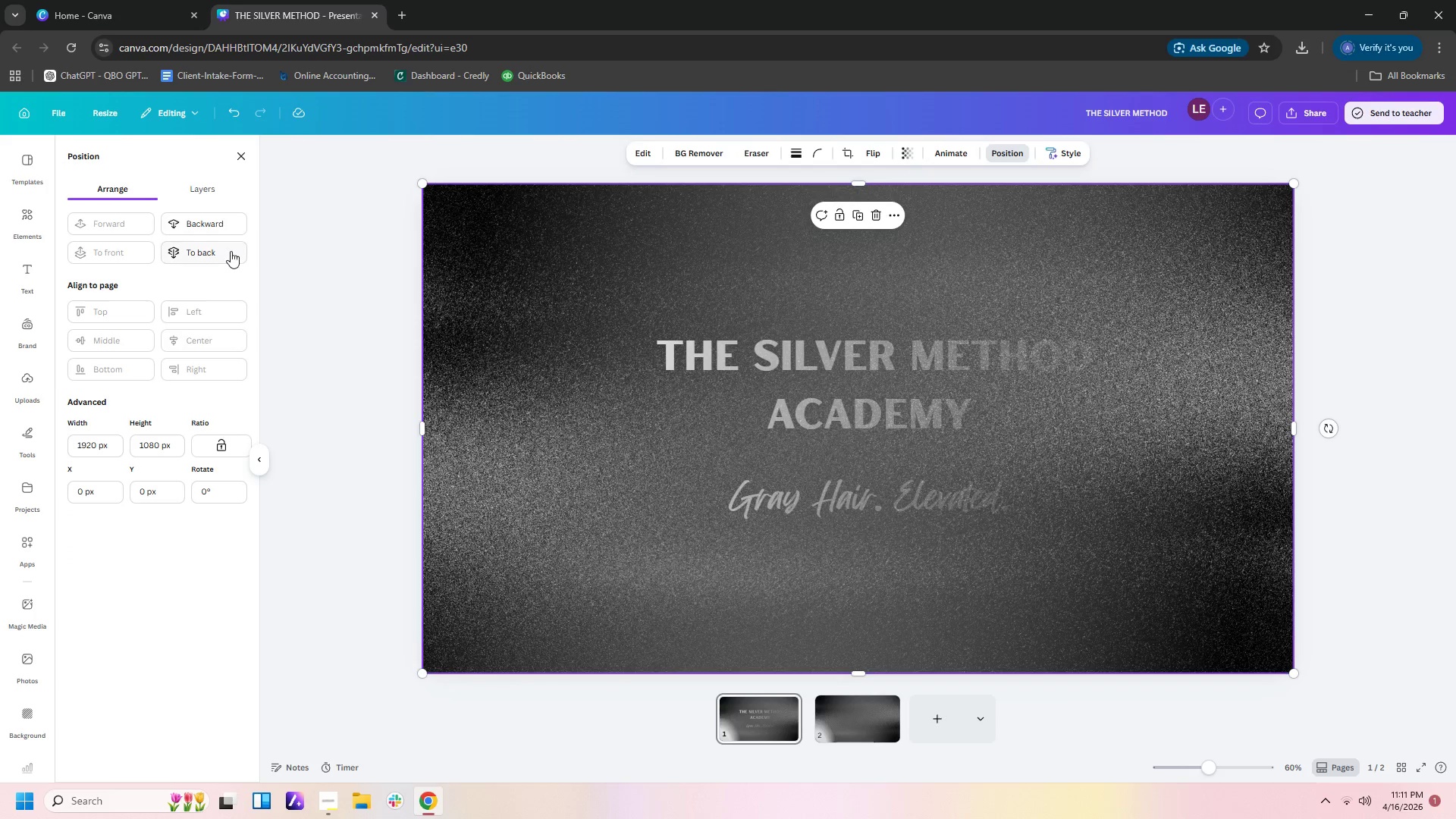 
left_click([226, 256])
 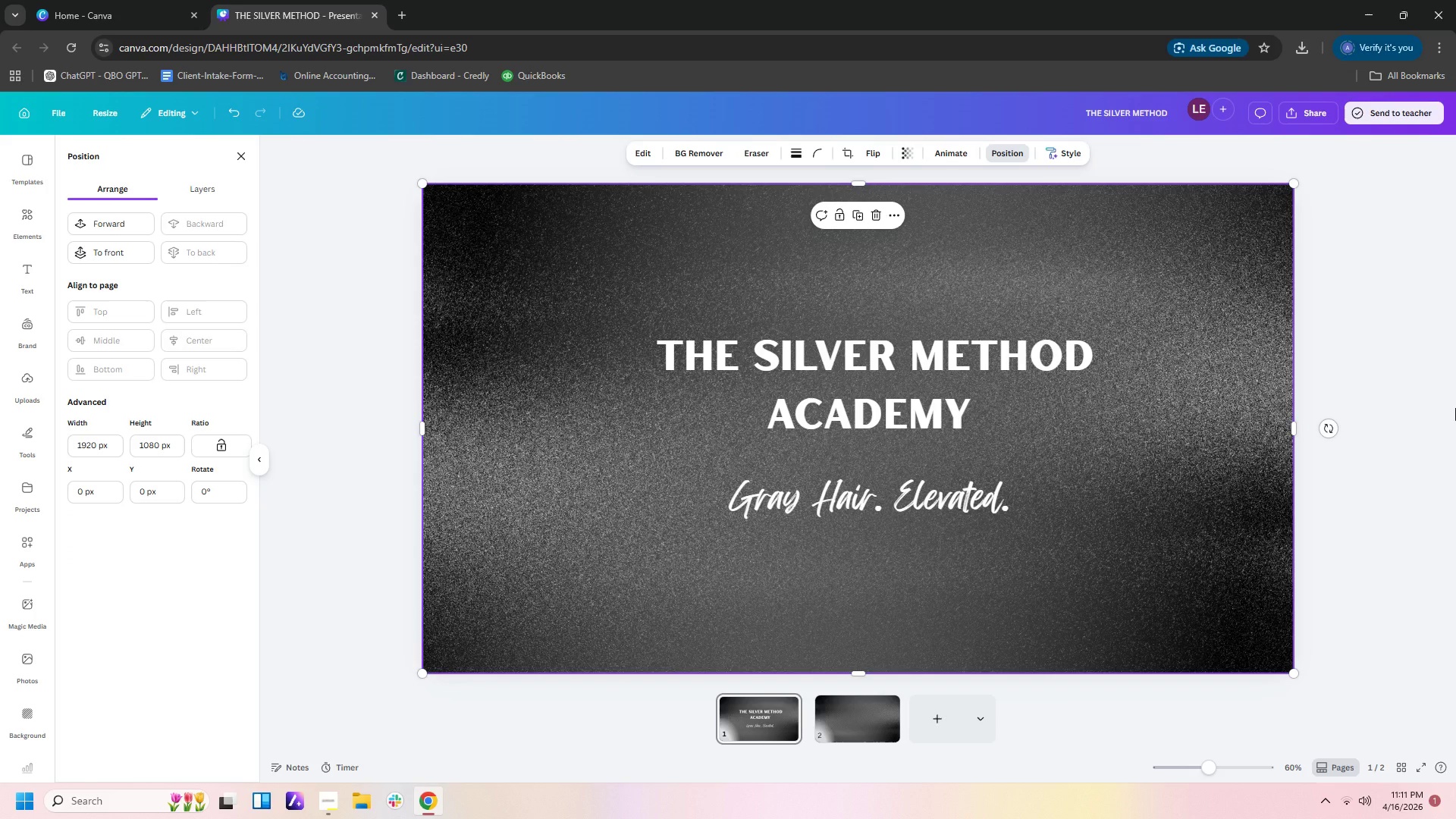 
left_click([1455, 408])
 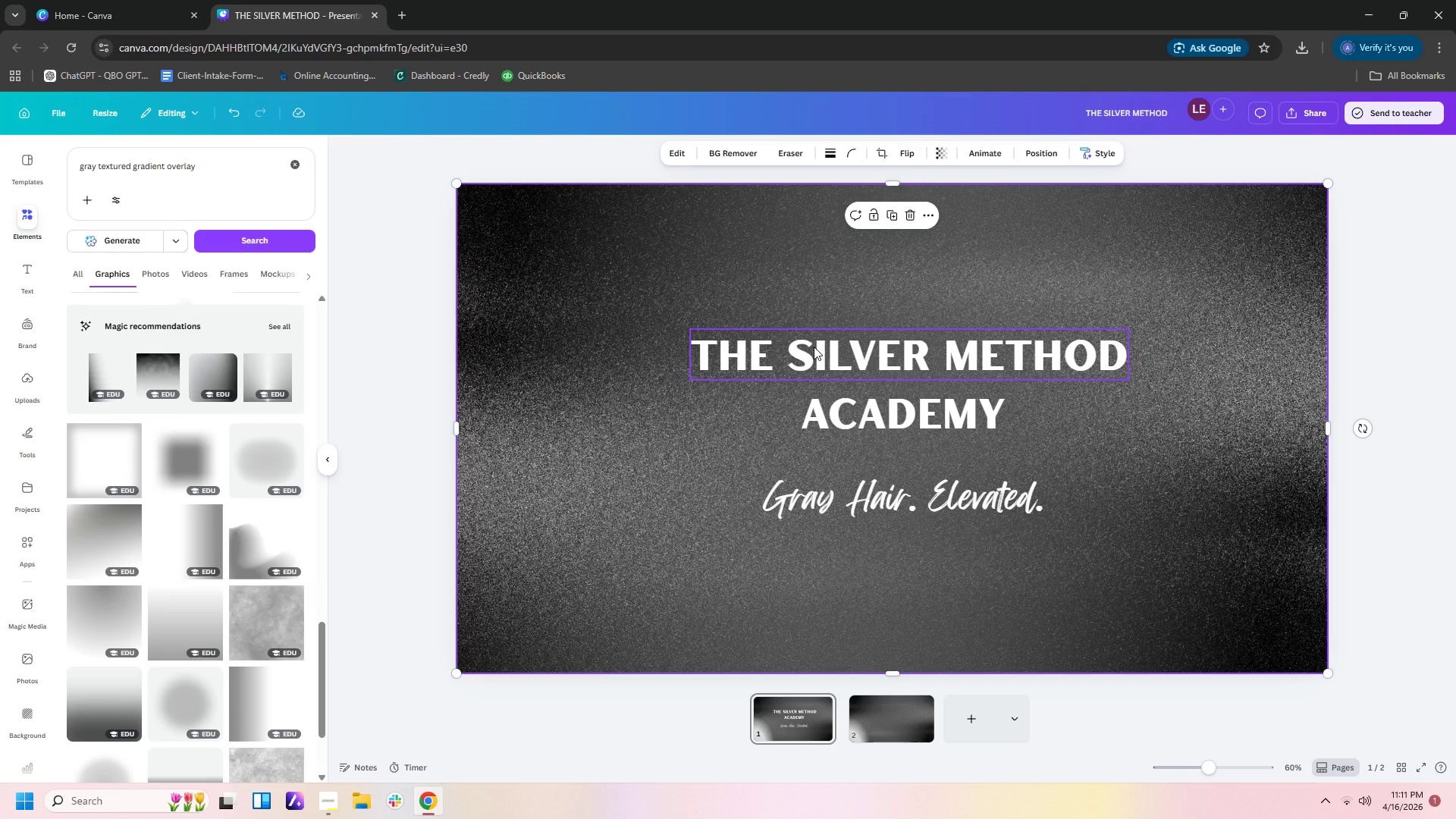 
wait(5.88)
 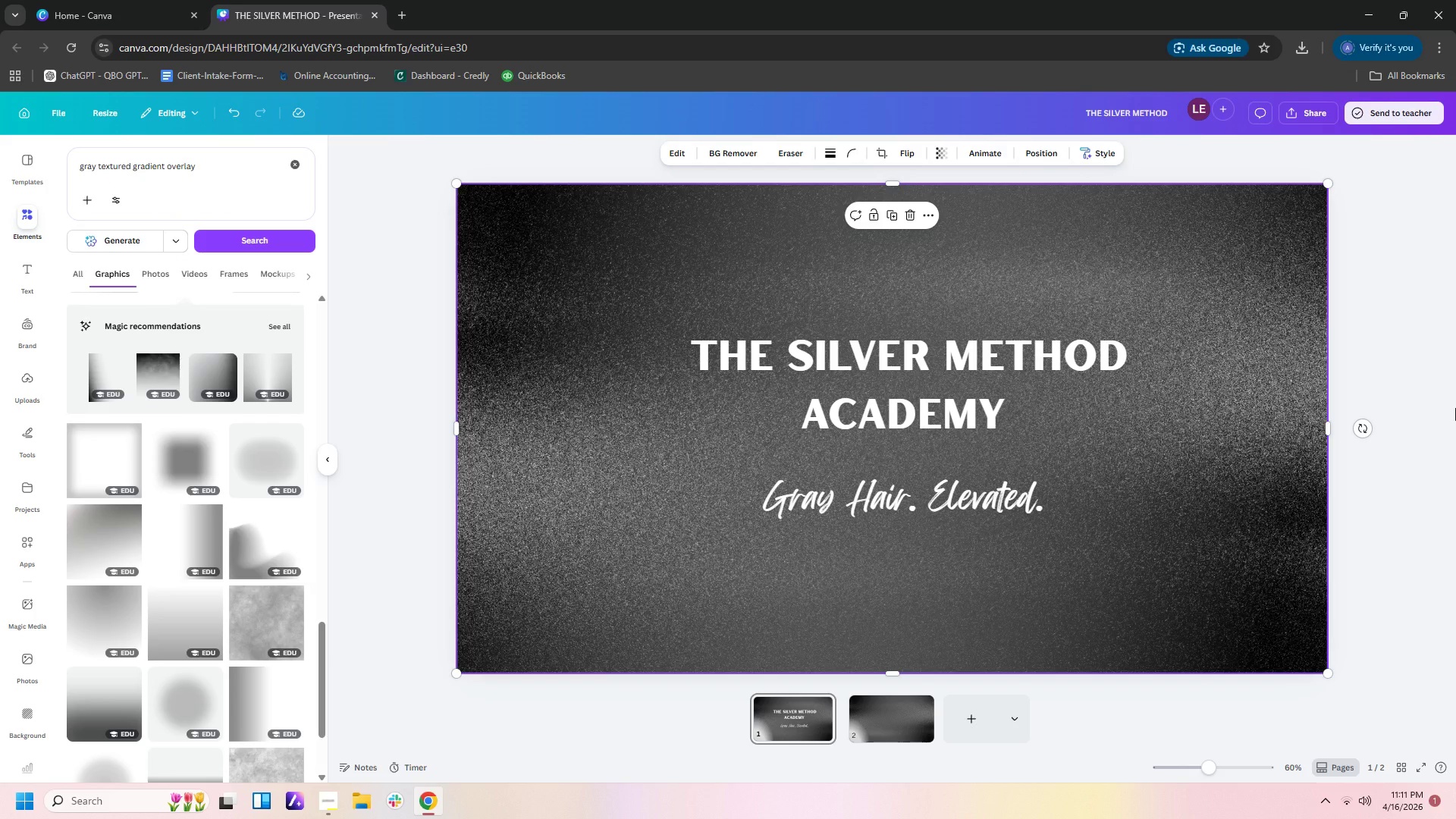 
left_click([909, 348])
 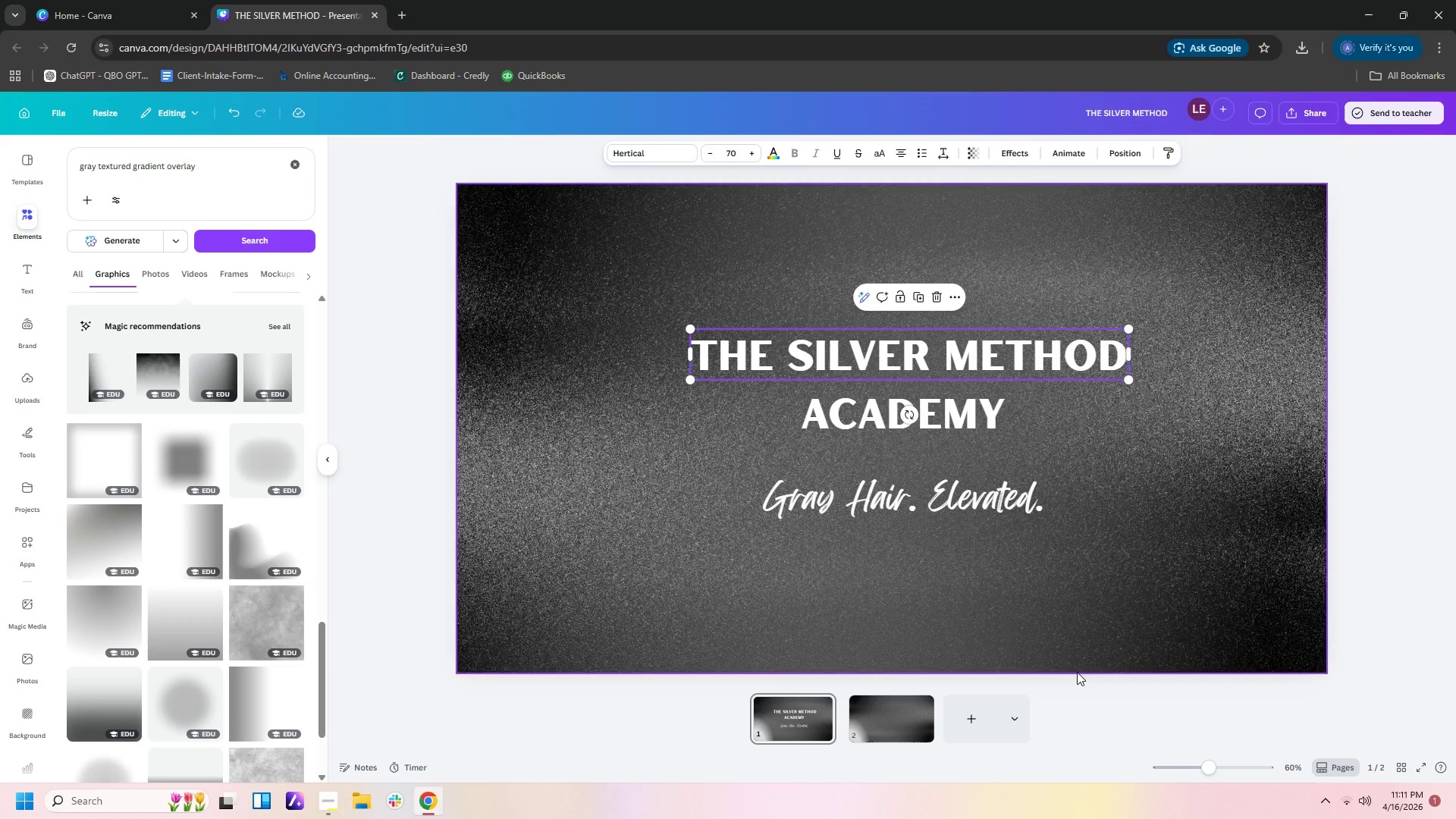 
left_click([916, 711])
 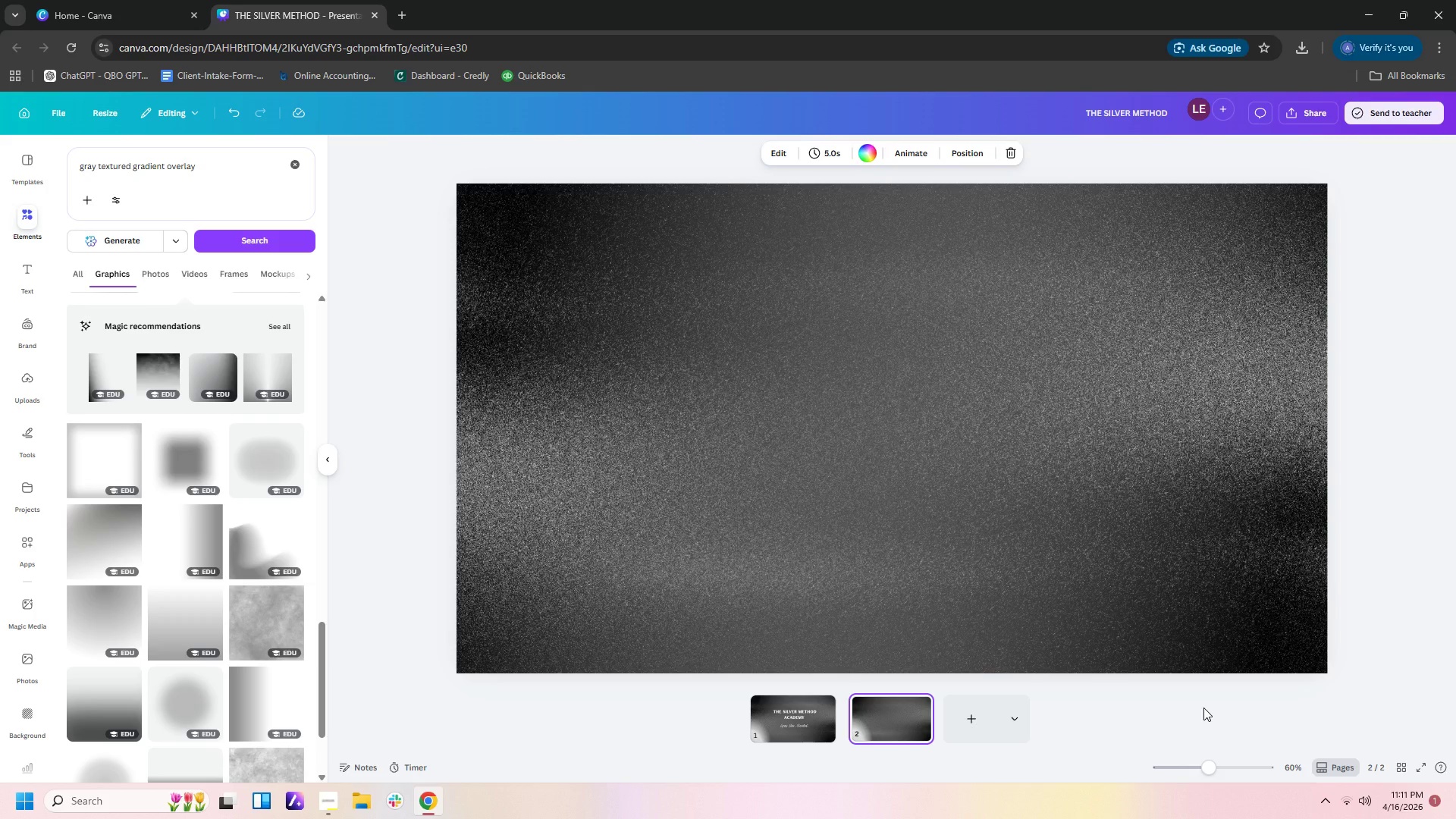 
left_click([1233, 606])
 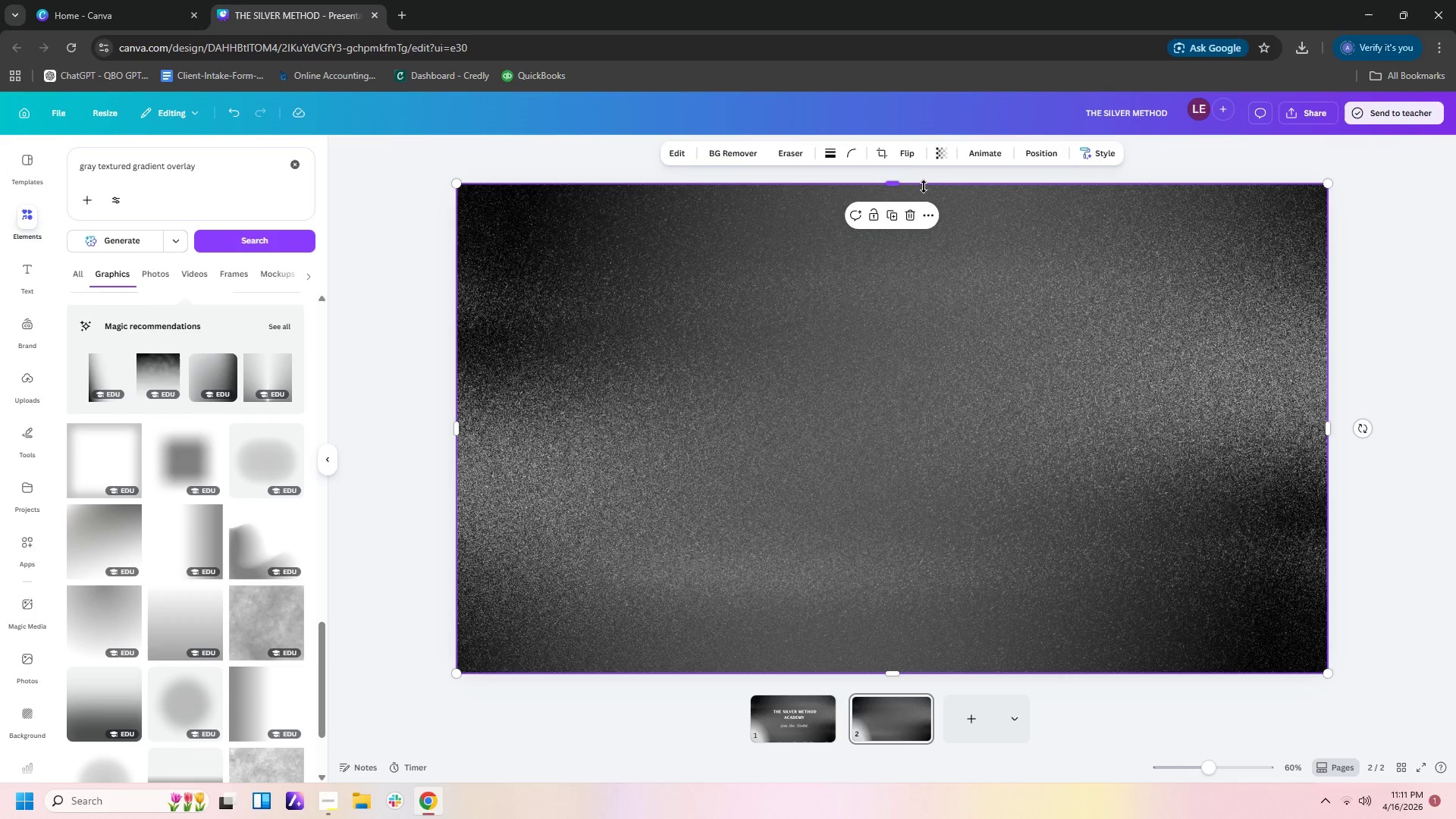 
left_click([908, 159])
 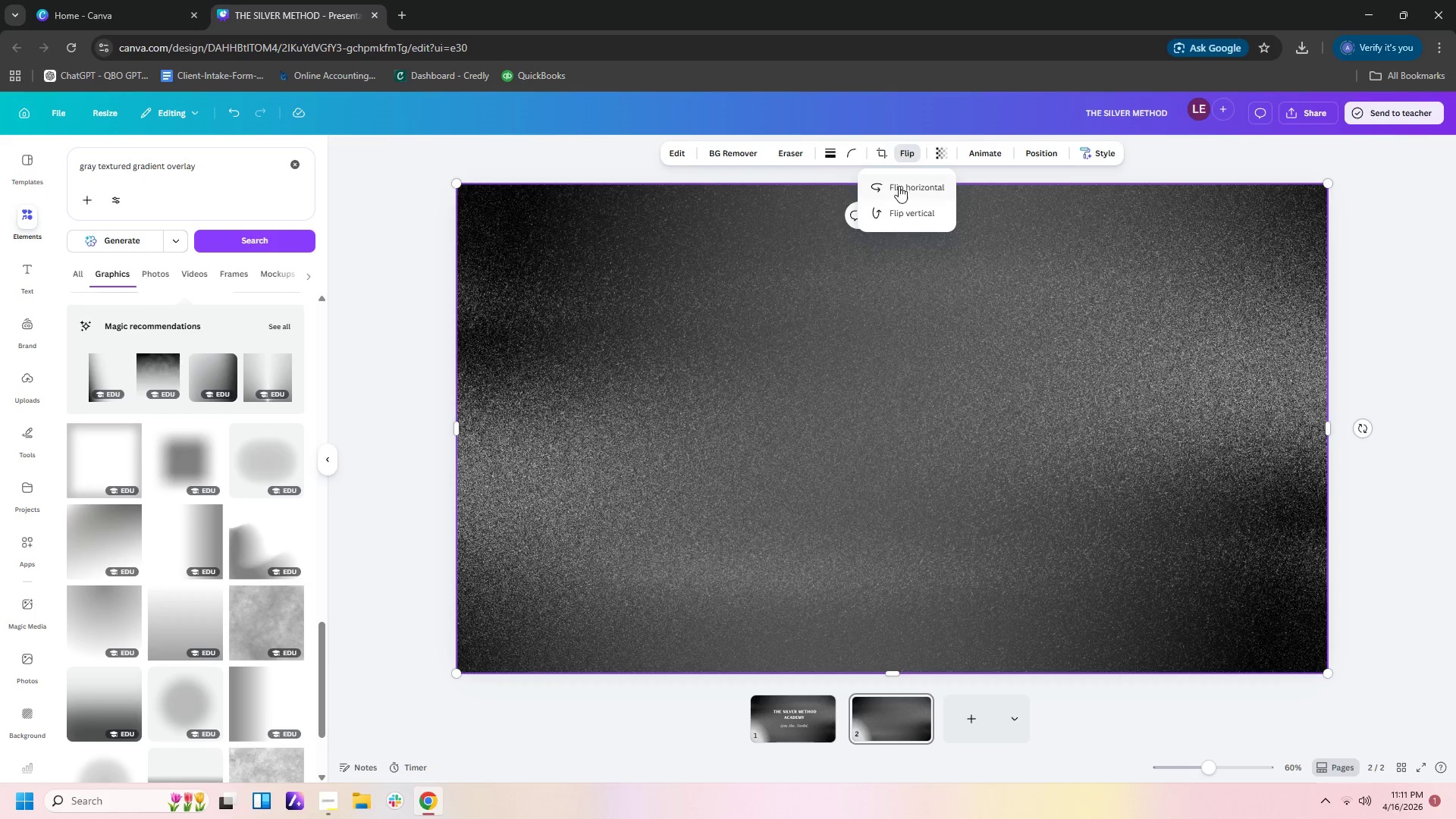 
left_click([898, 191])
 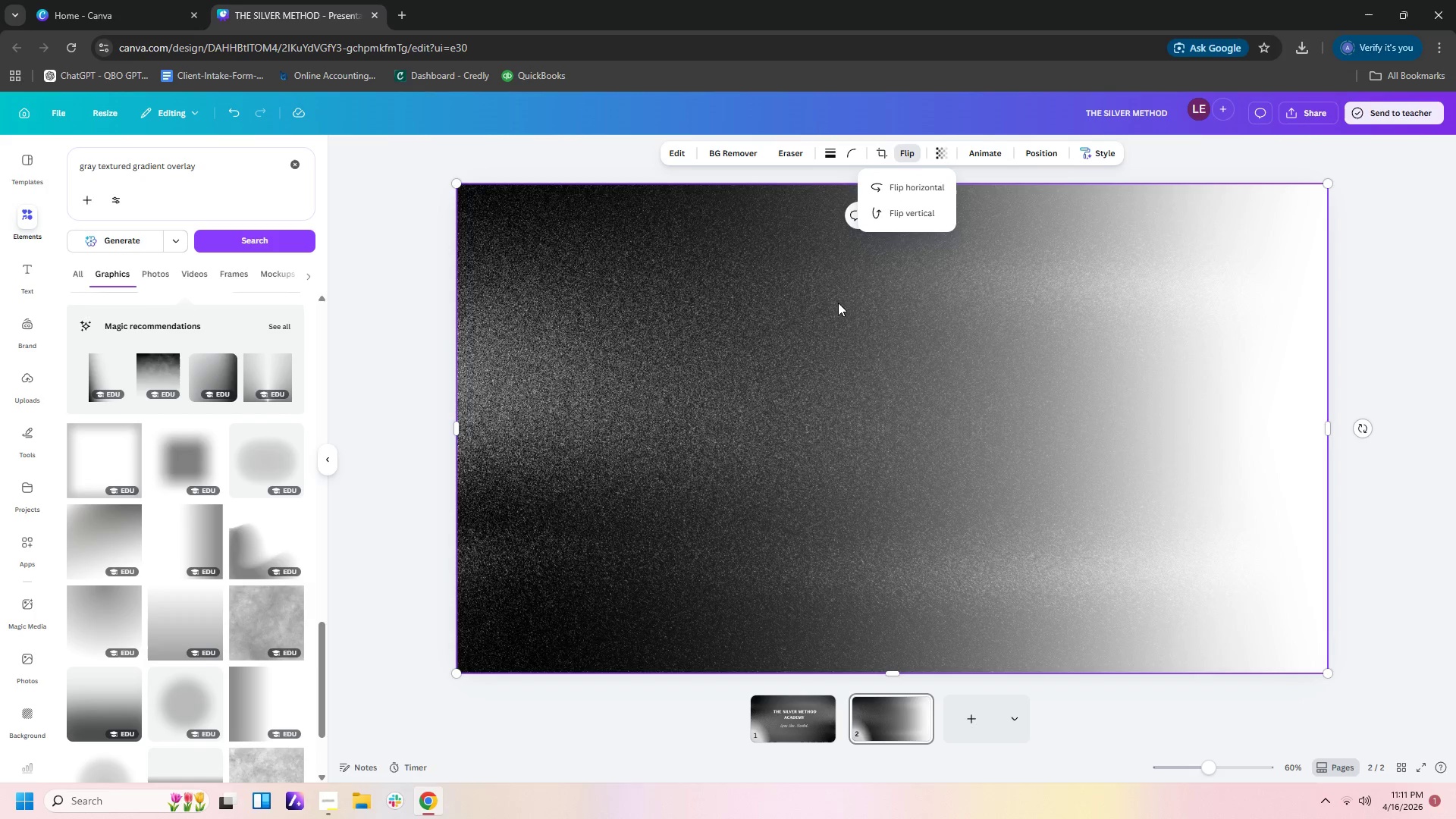 
left_click_drag(start_coordinate=[829, 303], to_coordinate=[824, 368])
 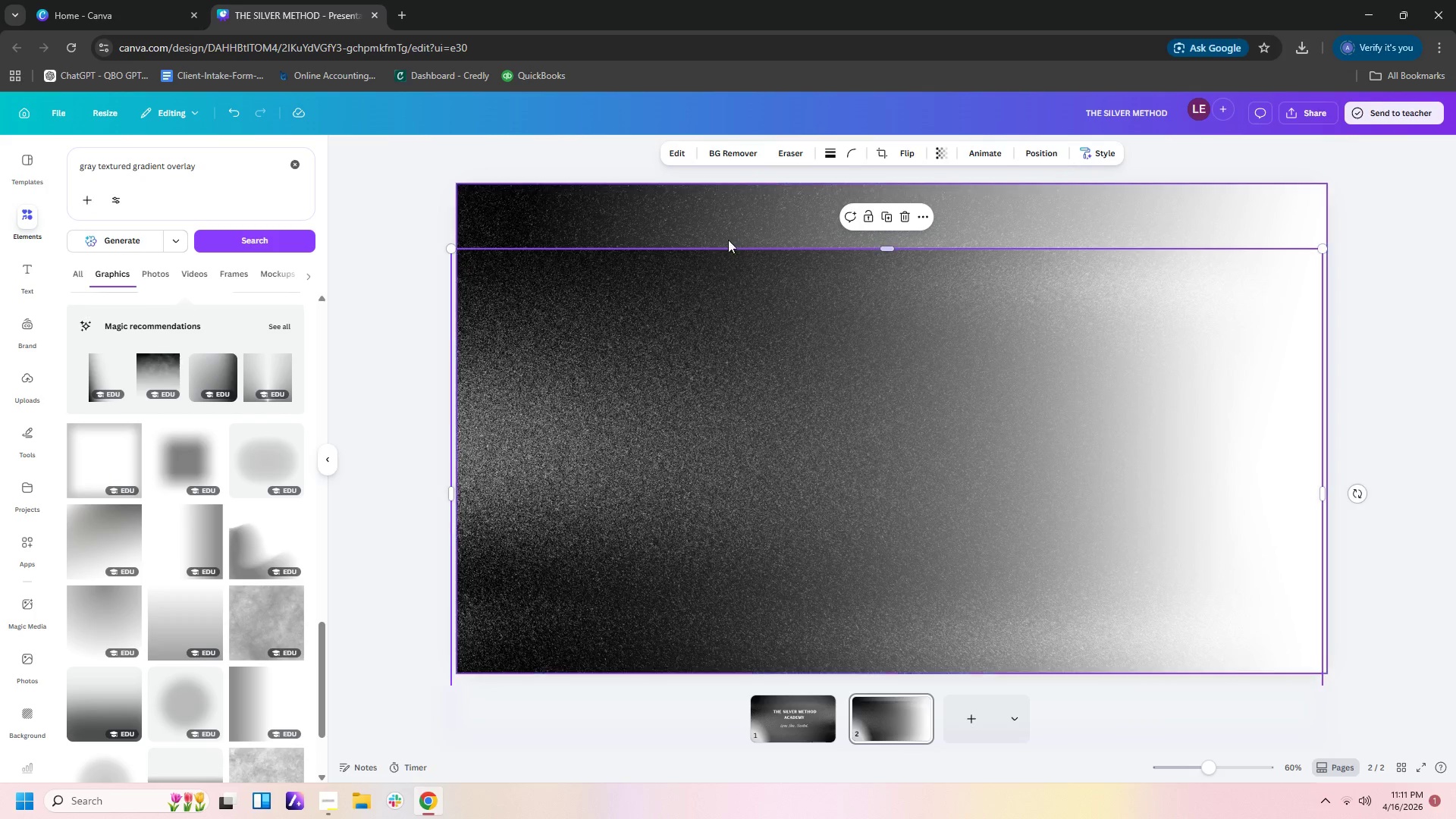 
left_click([726, 234])
 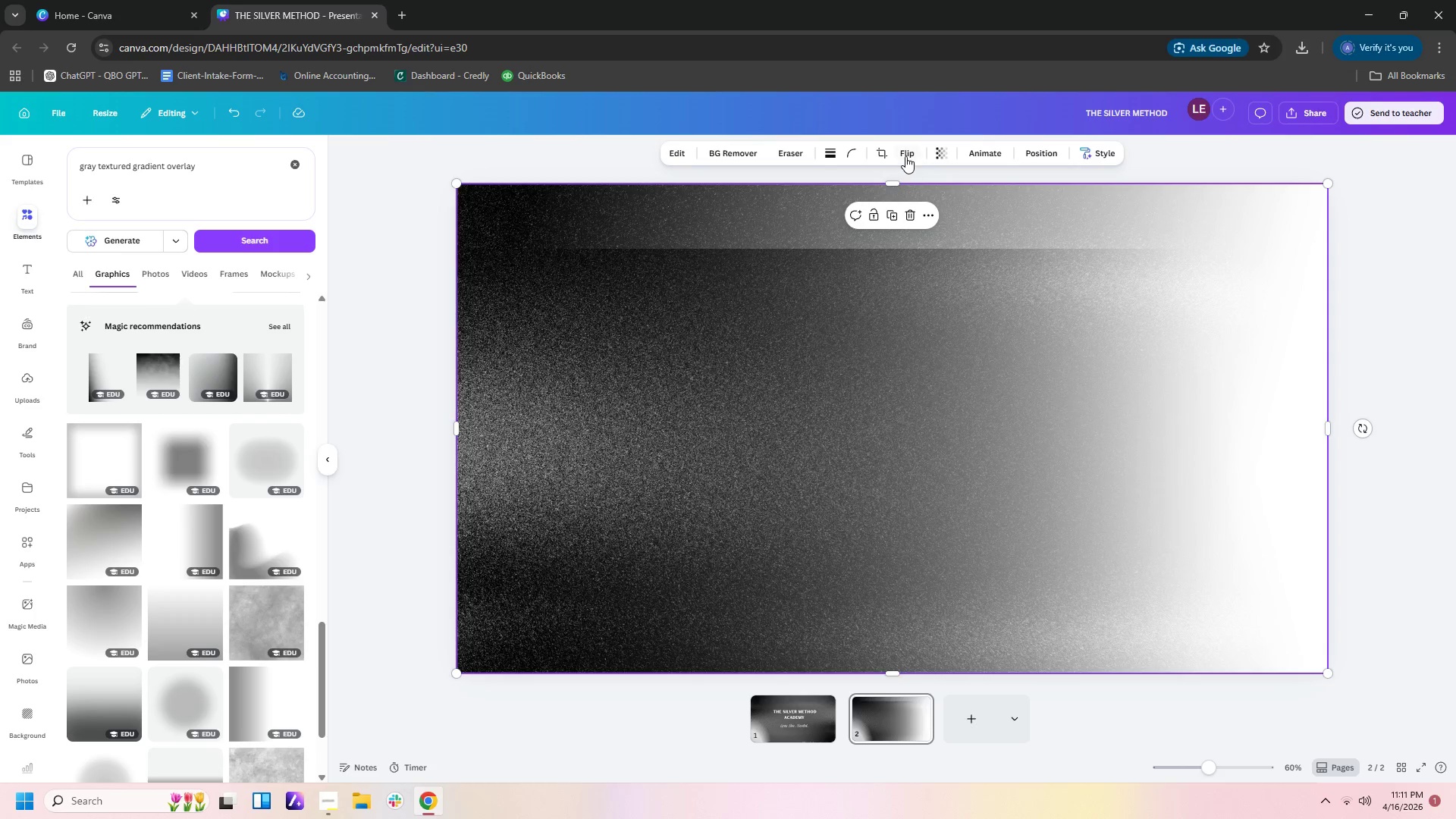 
left_click([906, 155])
 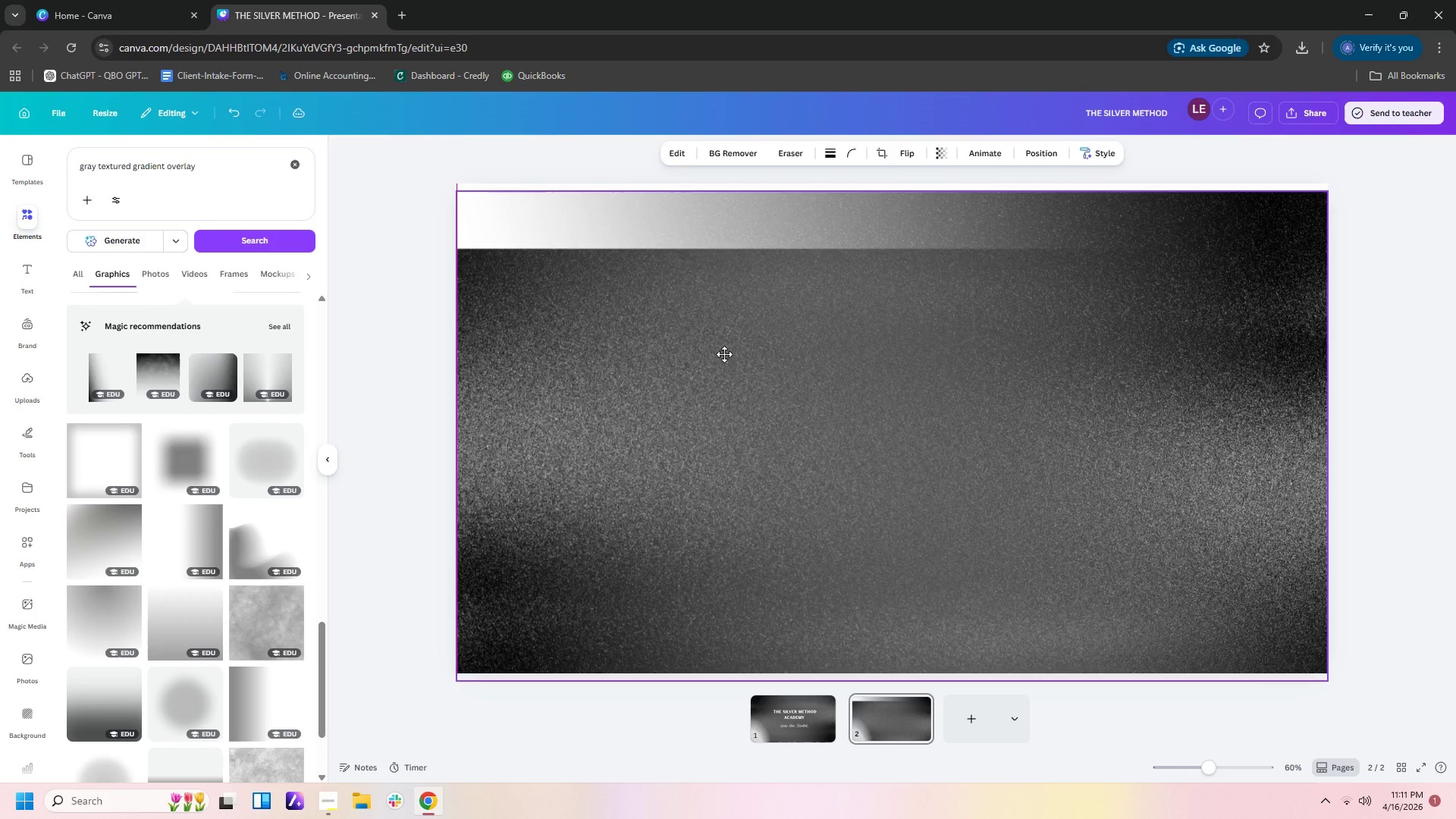 
left_click([522, 334])
 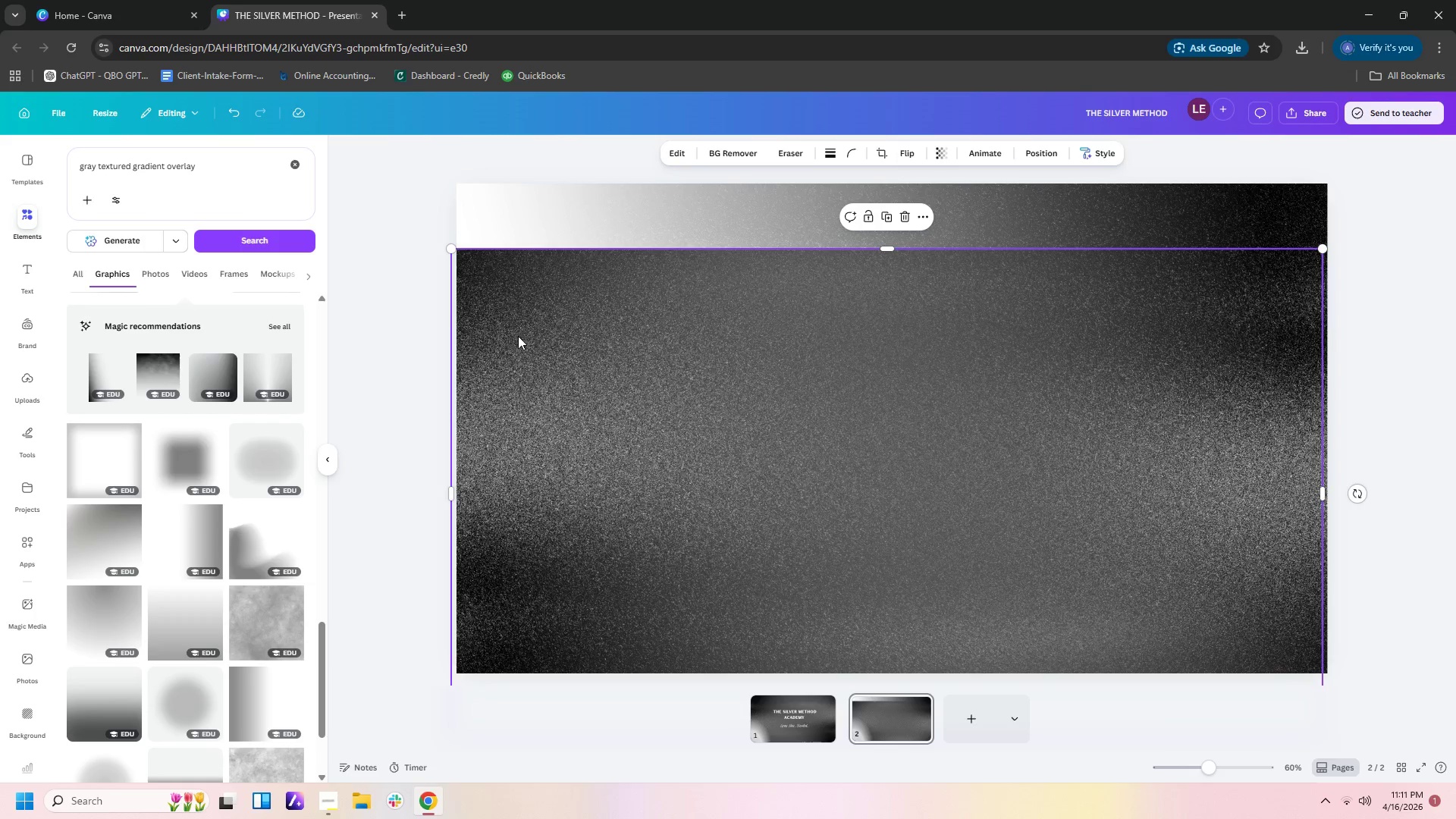 
left_click_drag(start_coordinate=[517, 336], to_coordinate=[526, 273])
 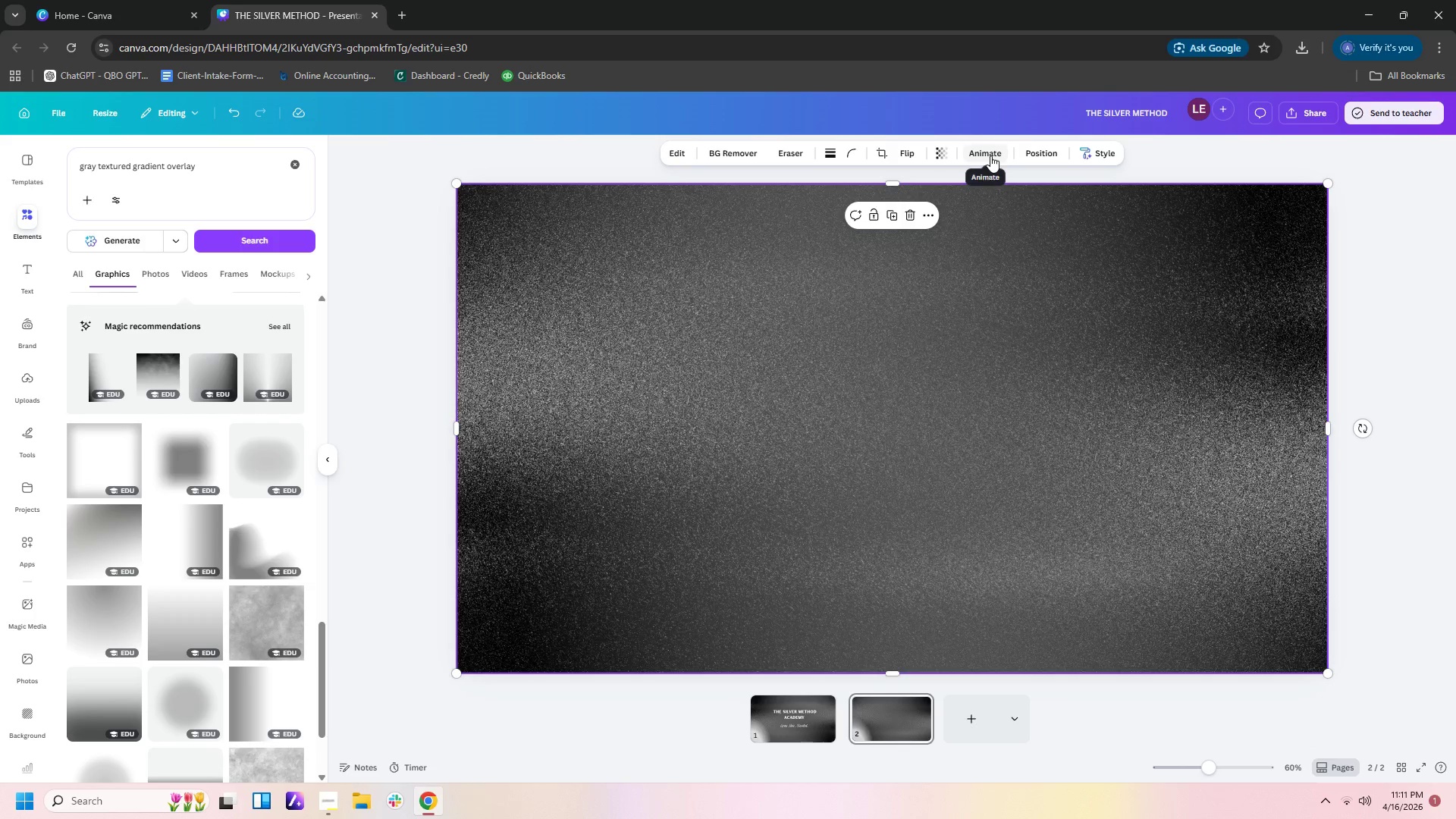 
left_click([946, 155])
 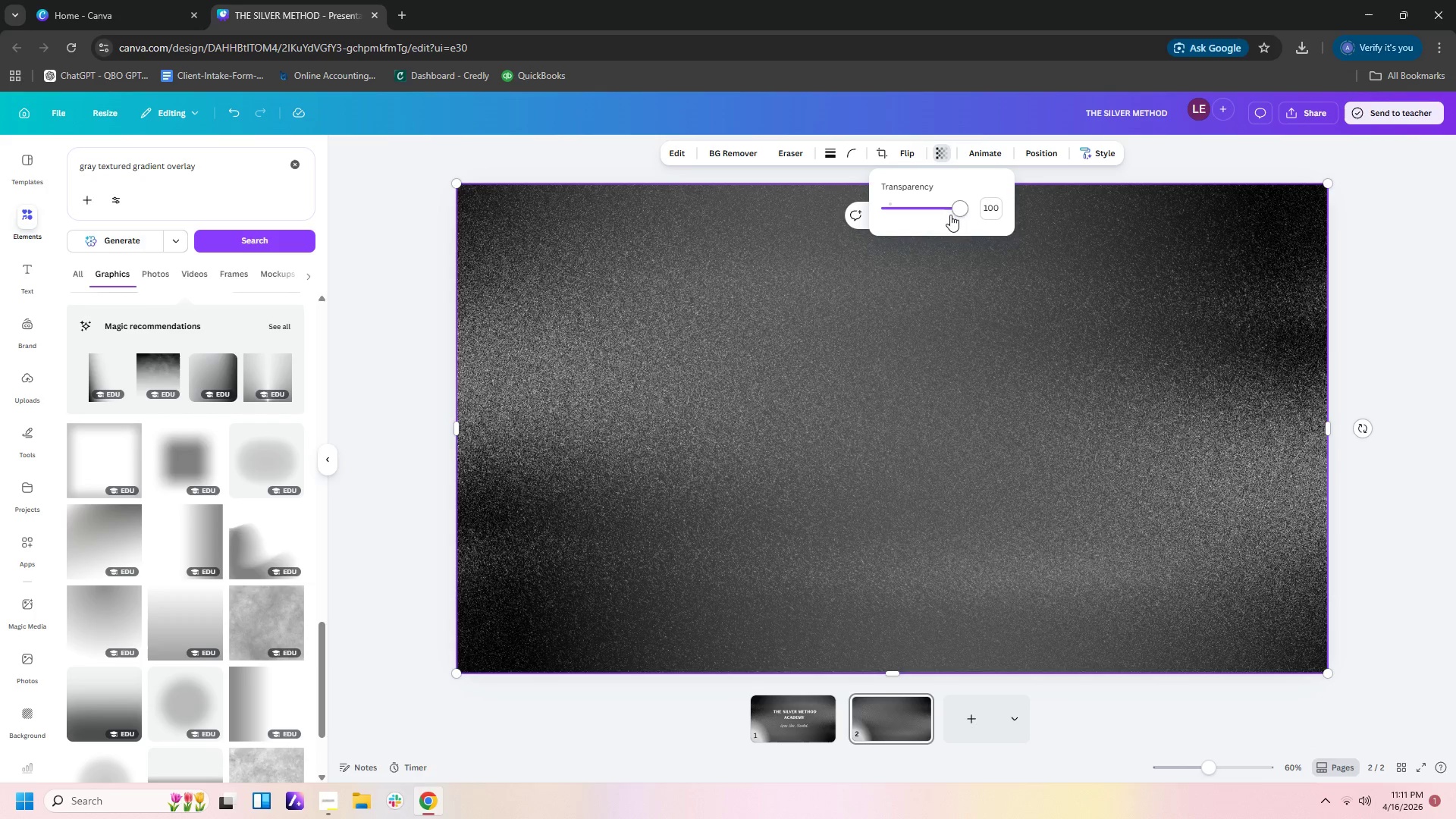 
left_click_drag(start_coordinate=[959, 214], to_coordinate=[993, 211])
 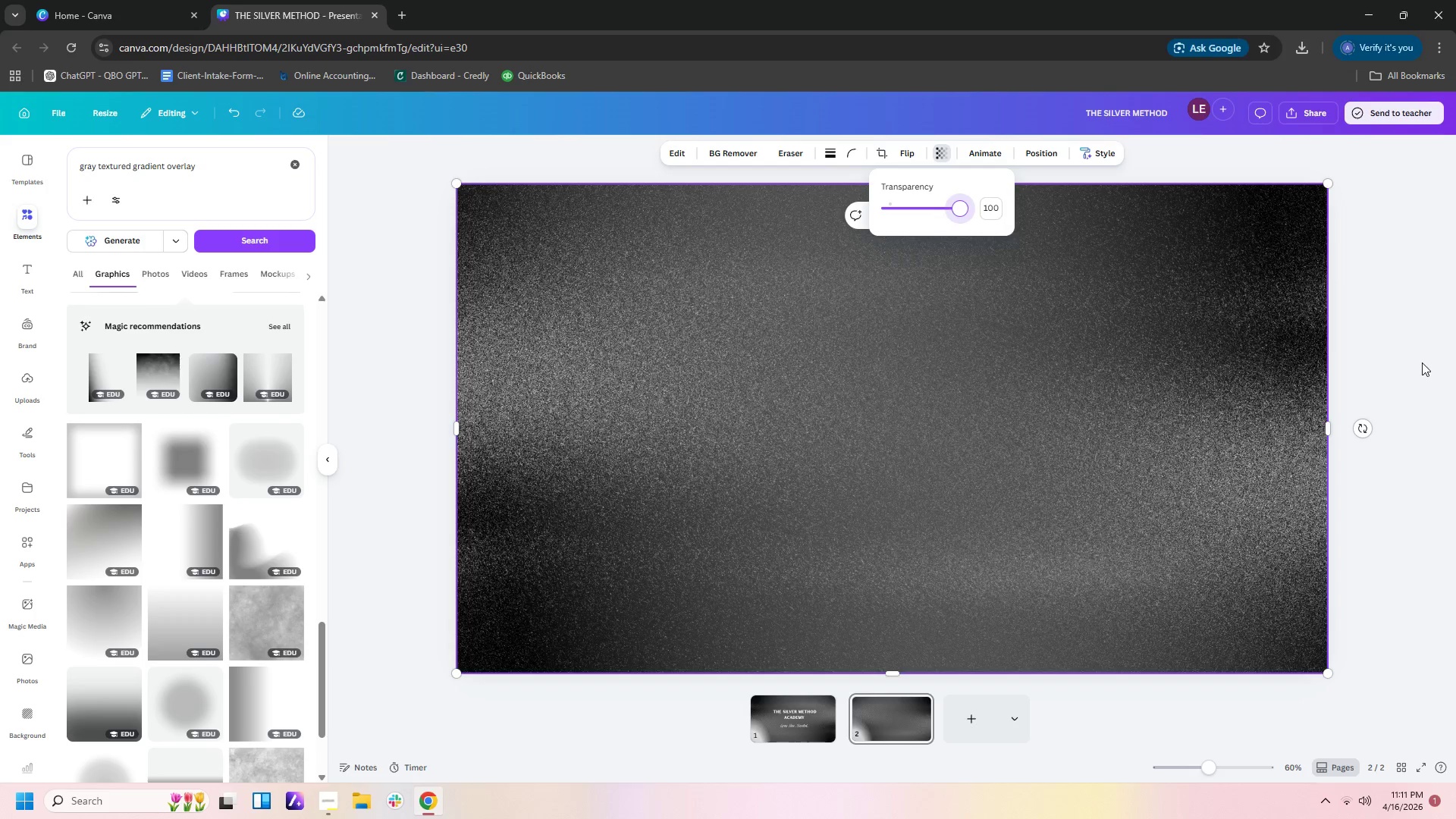 
left_click([1418, 365])
 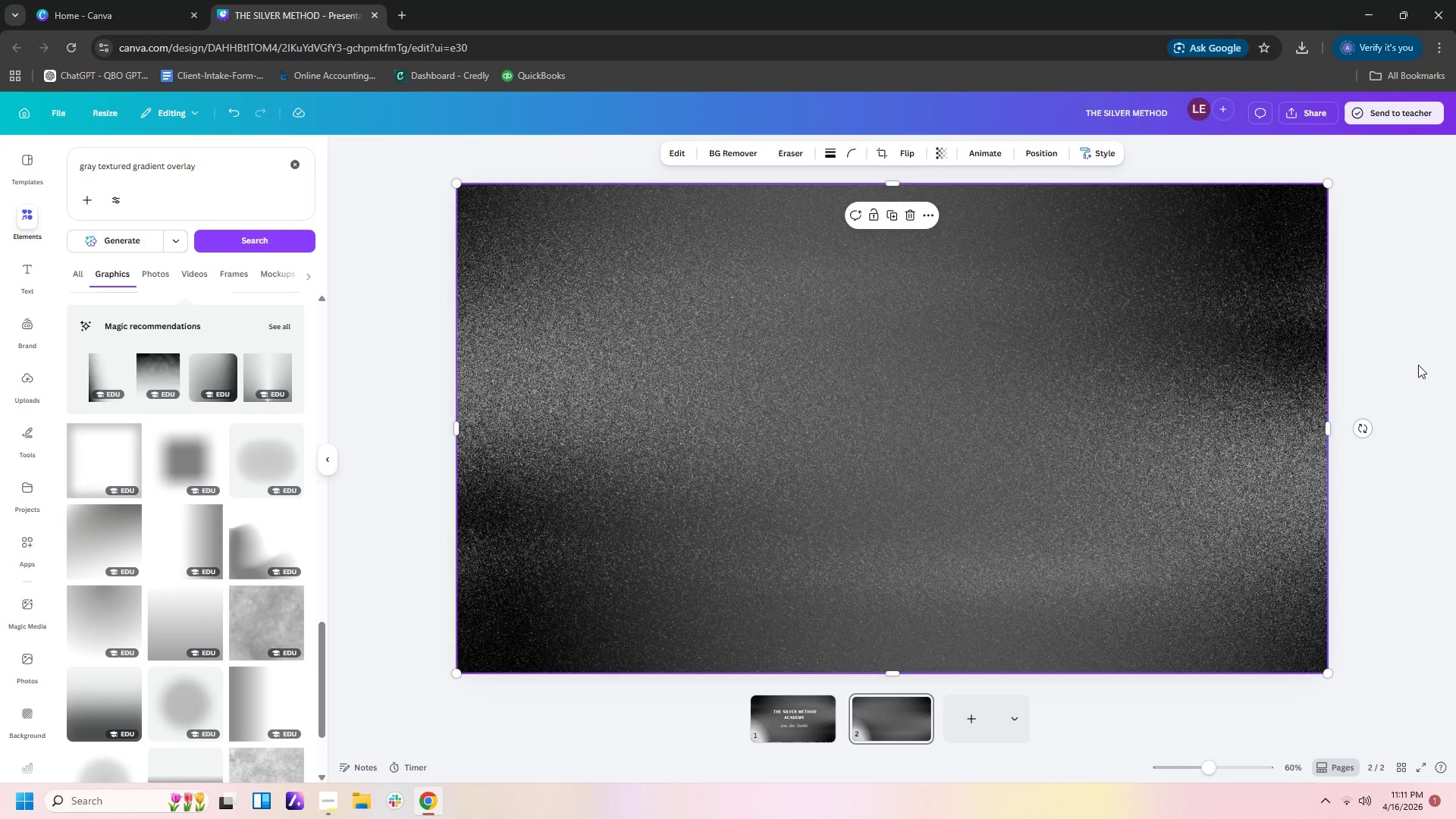 
left_click([1418, 365])
 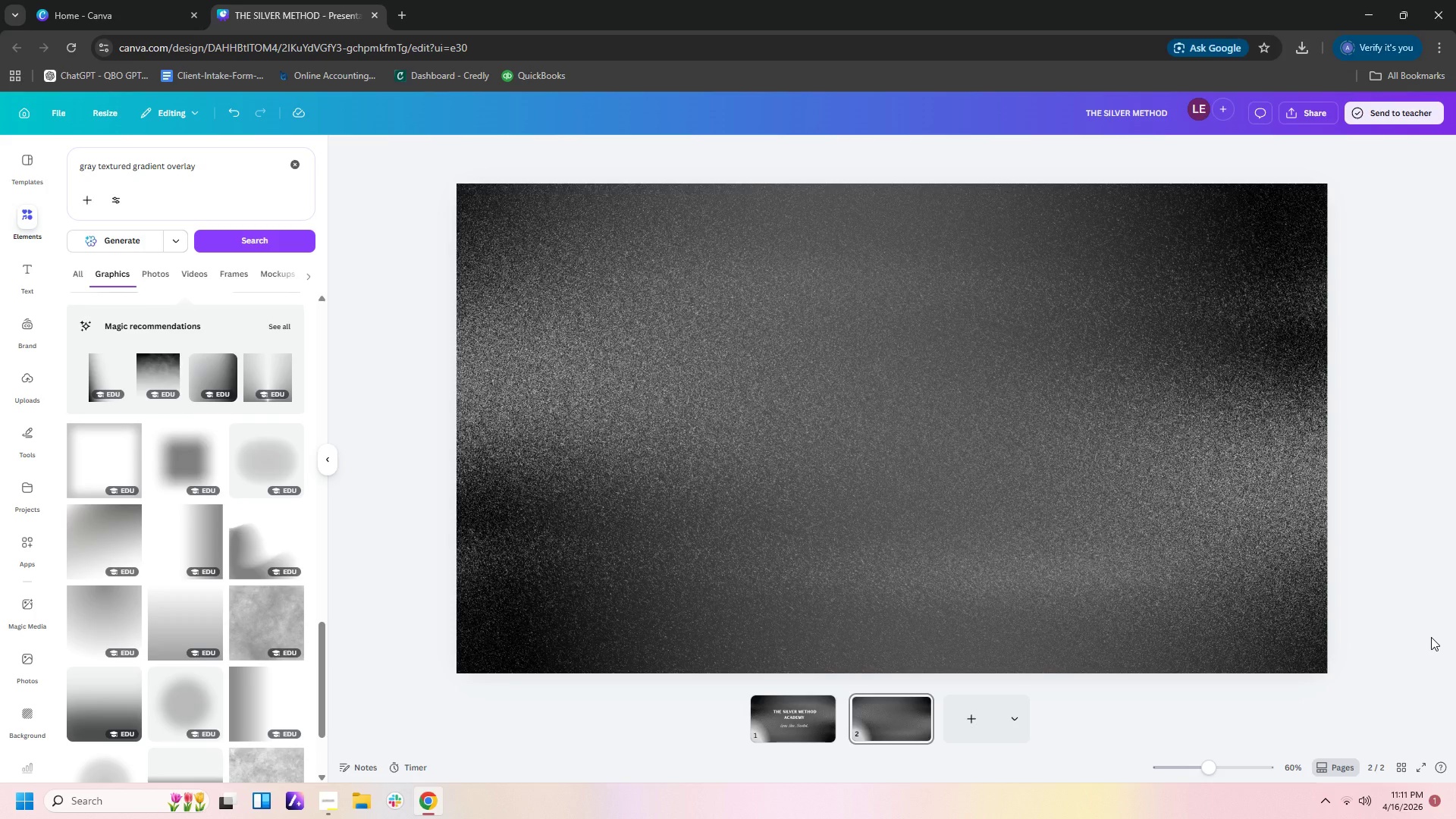 
wait(7.73)
 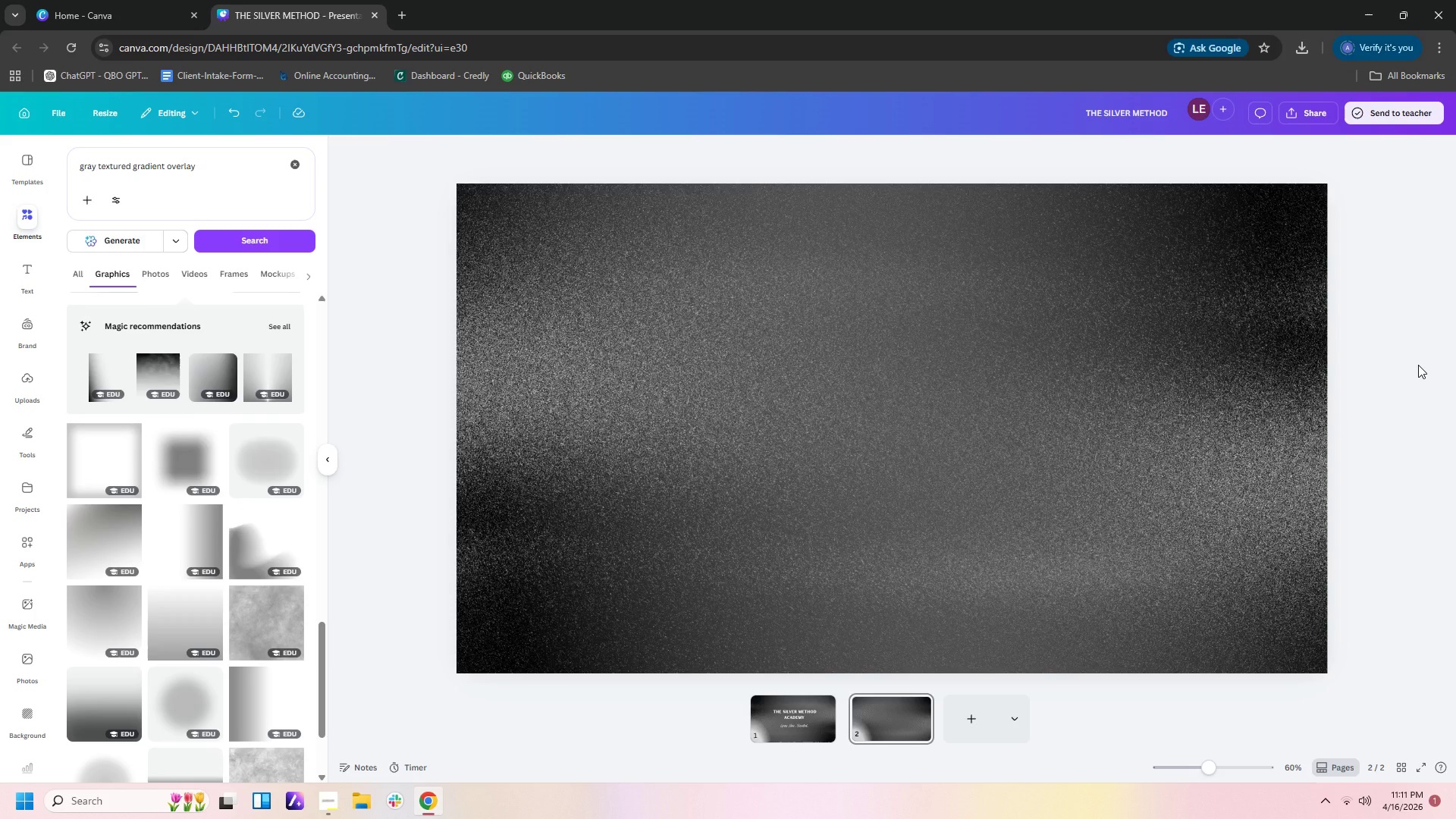 
left_click([792, 705])
 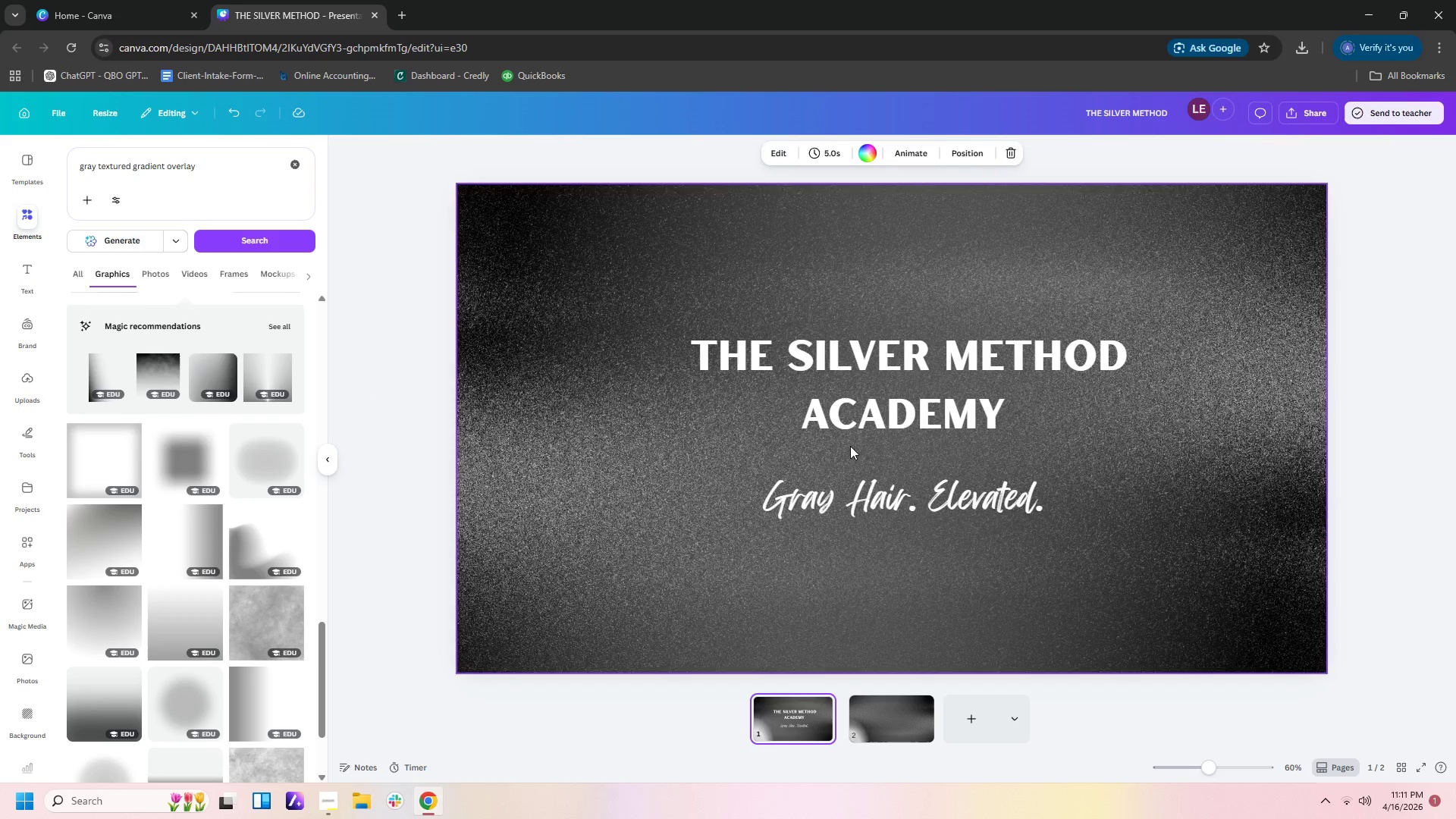 
left_click([853, 422])
 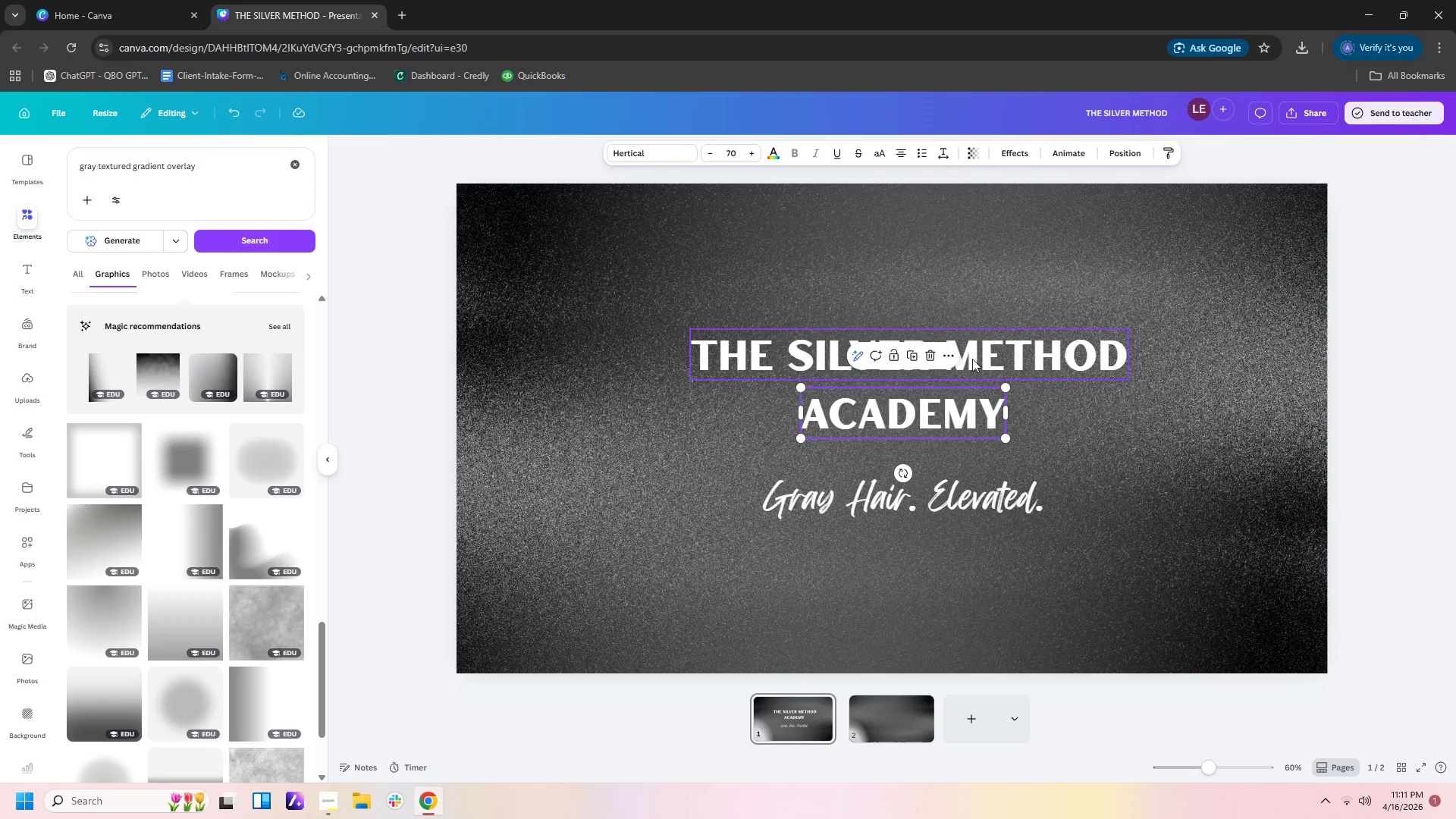 
left_click([972, 359])
 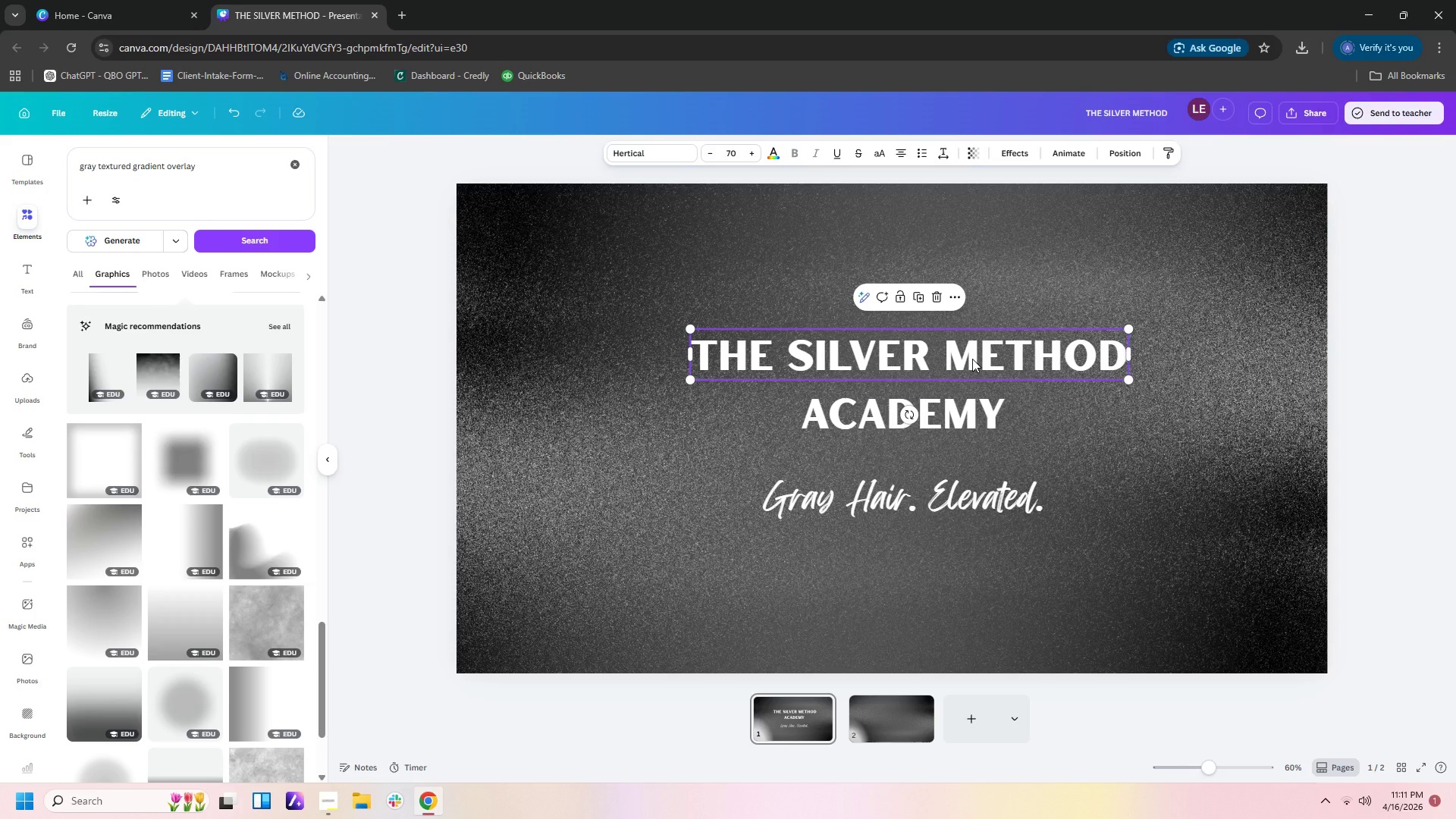 
key(Control+C)
 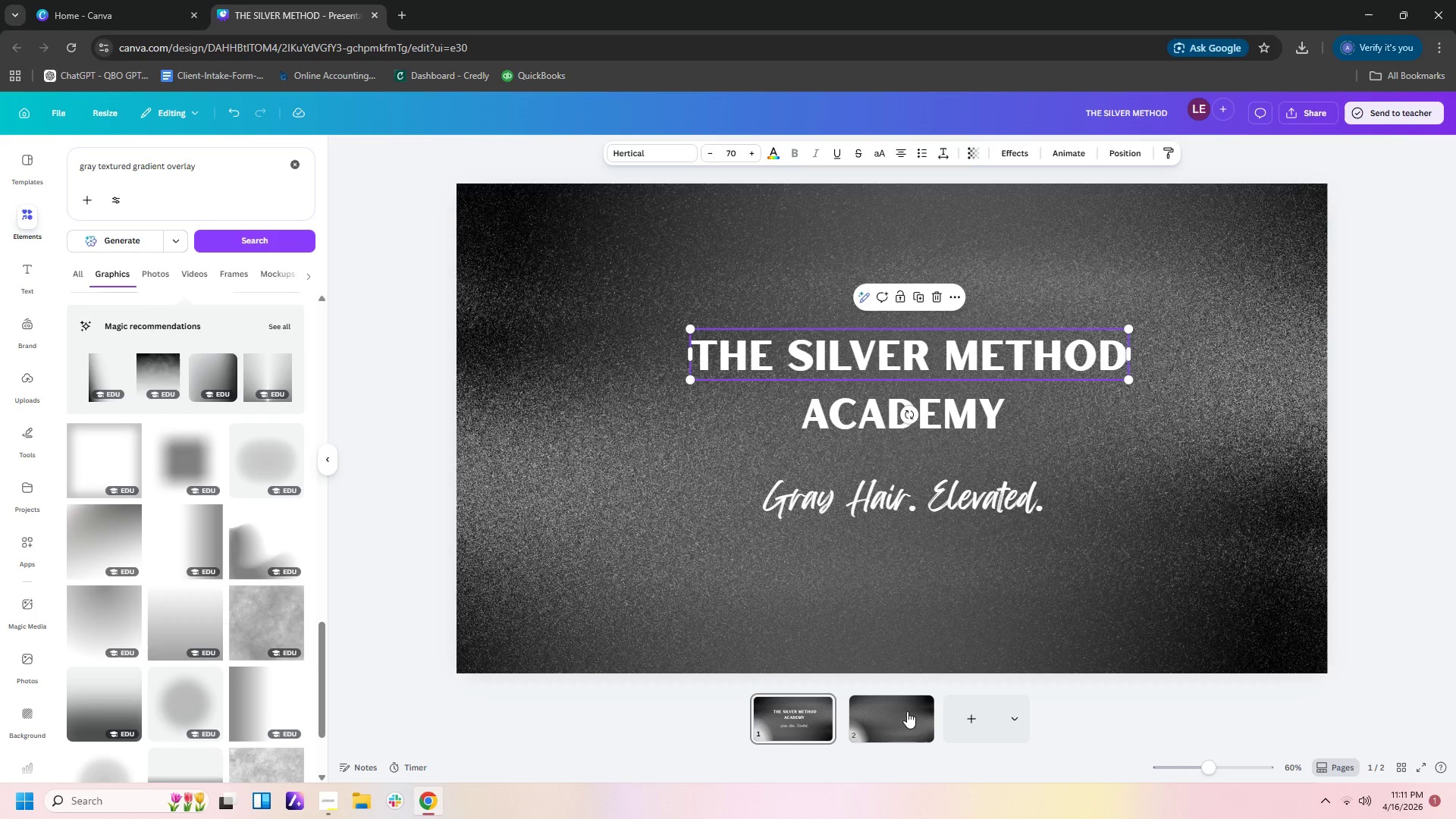 
left_click([894, 711])
 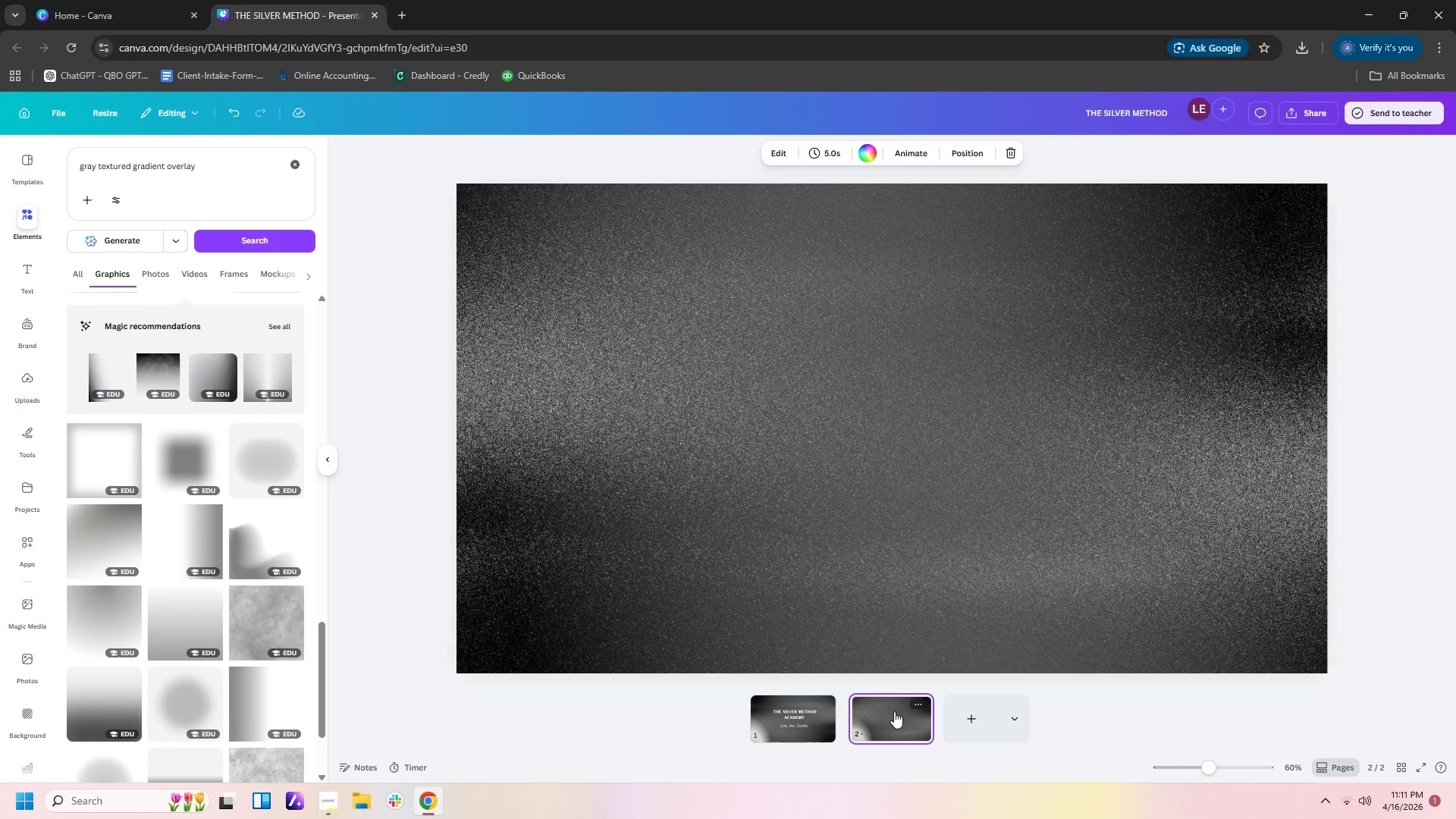 
key(Control+V)
 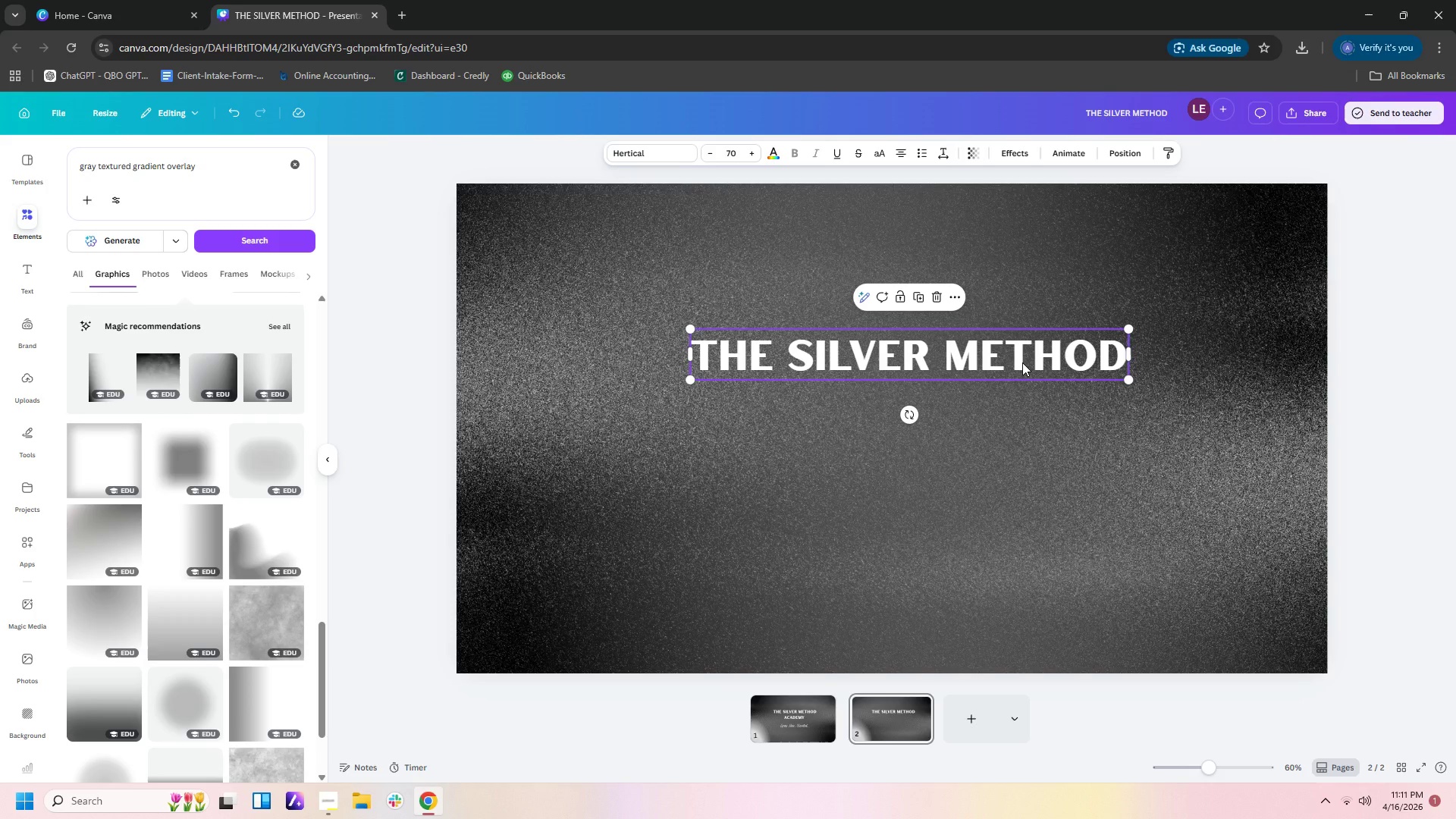 
double_click([1022, 362])
 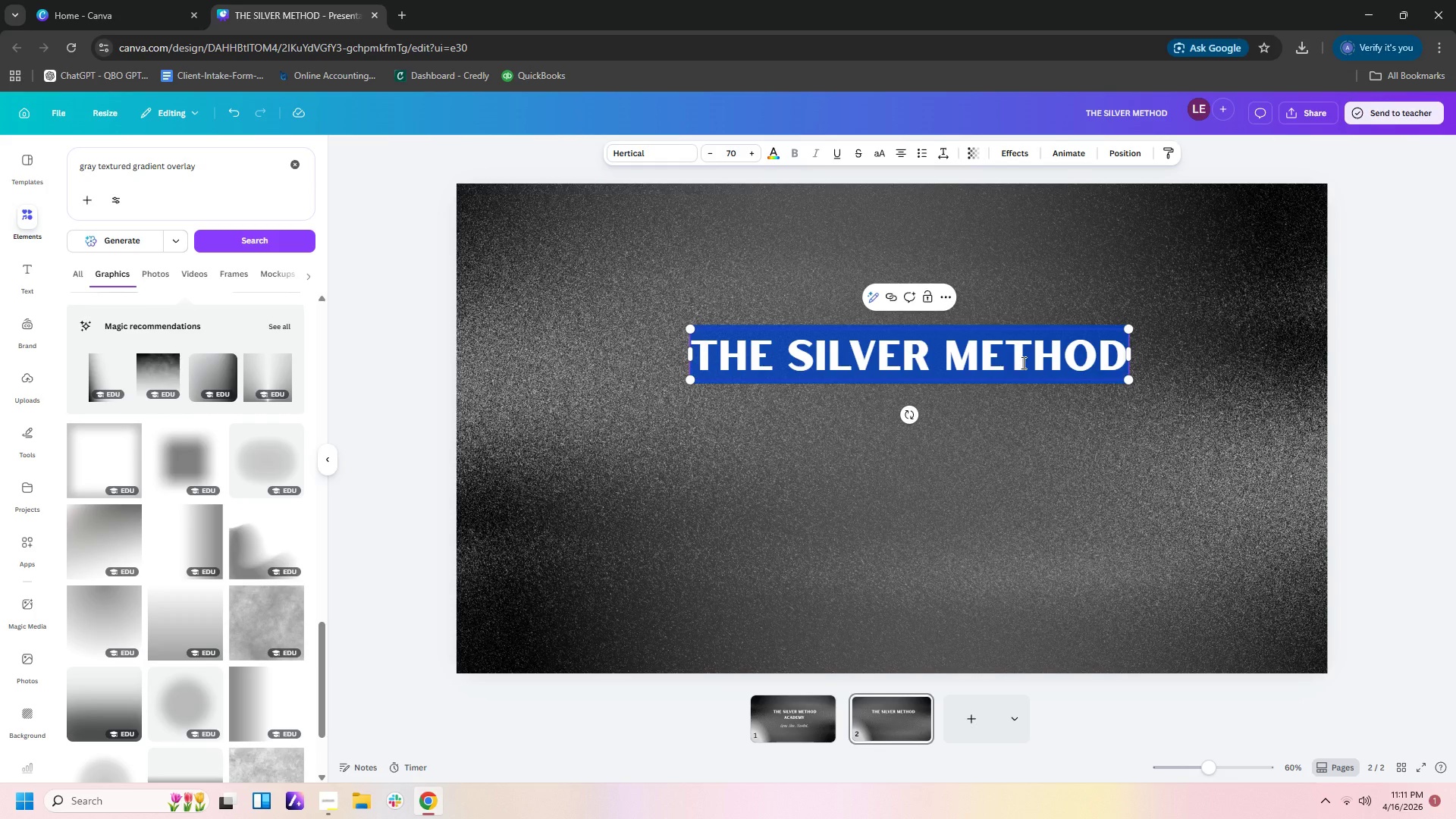 
type(the problem)
 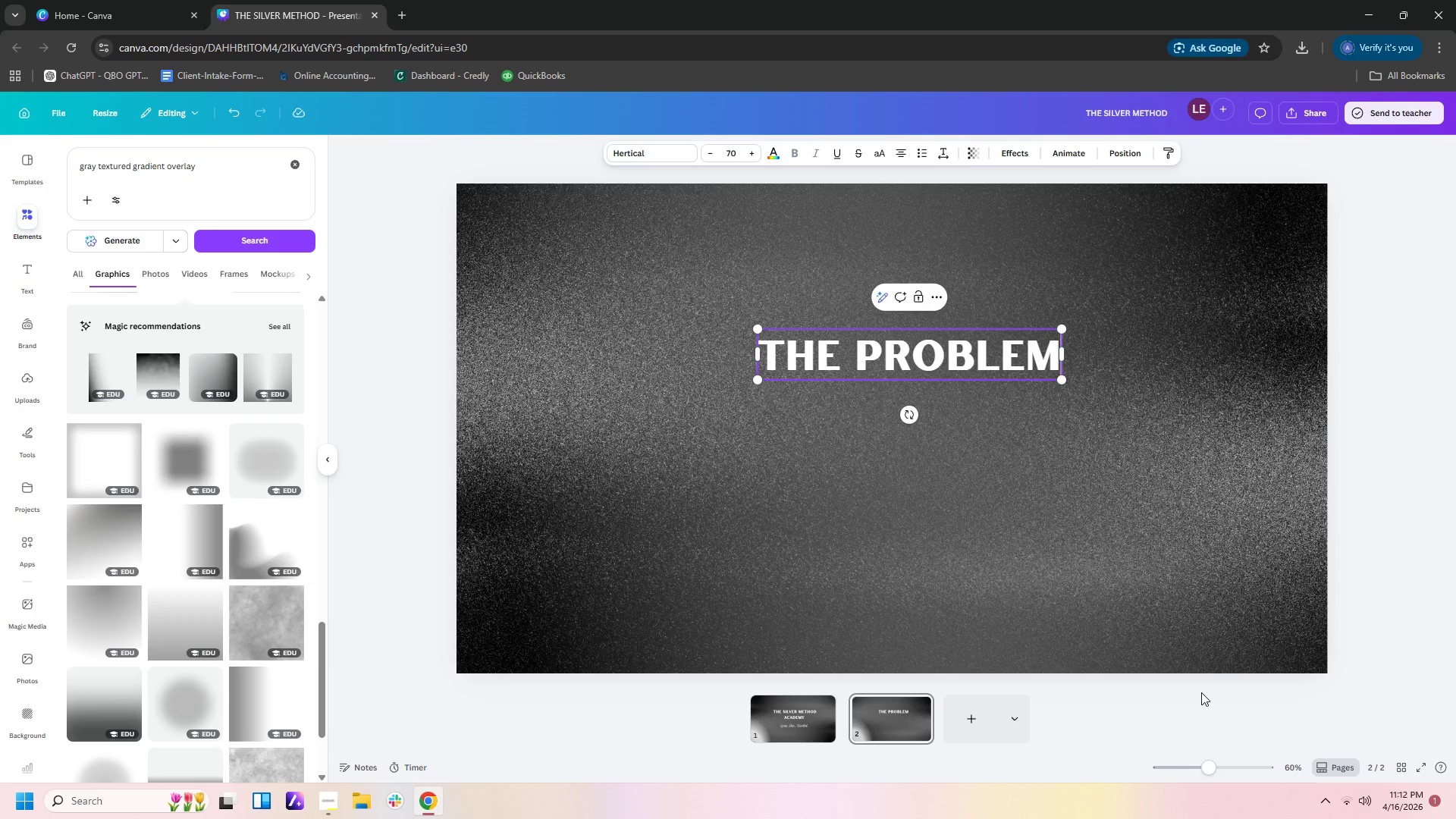 
left_click([1195, 627])
 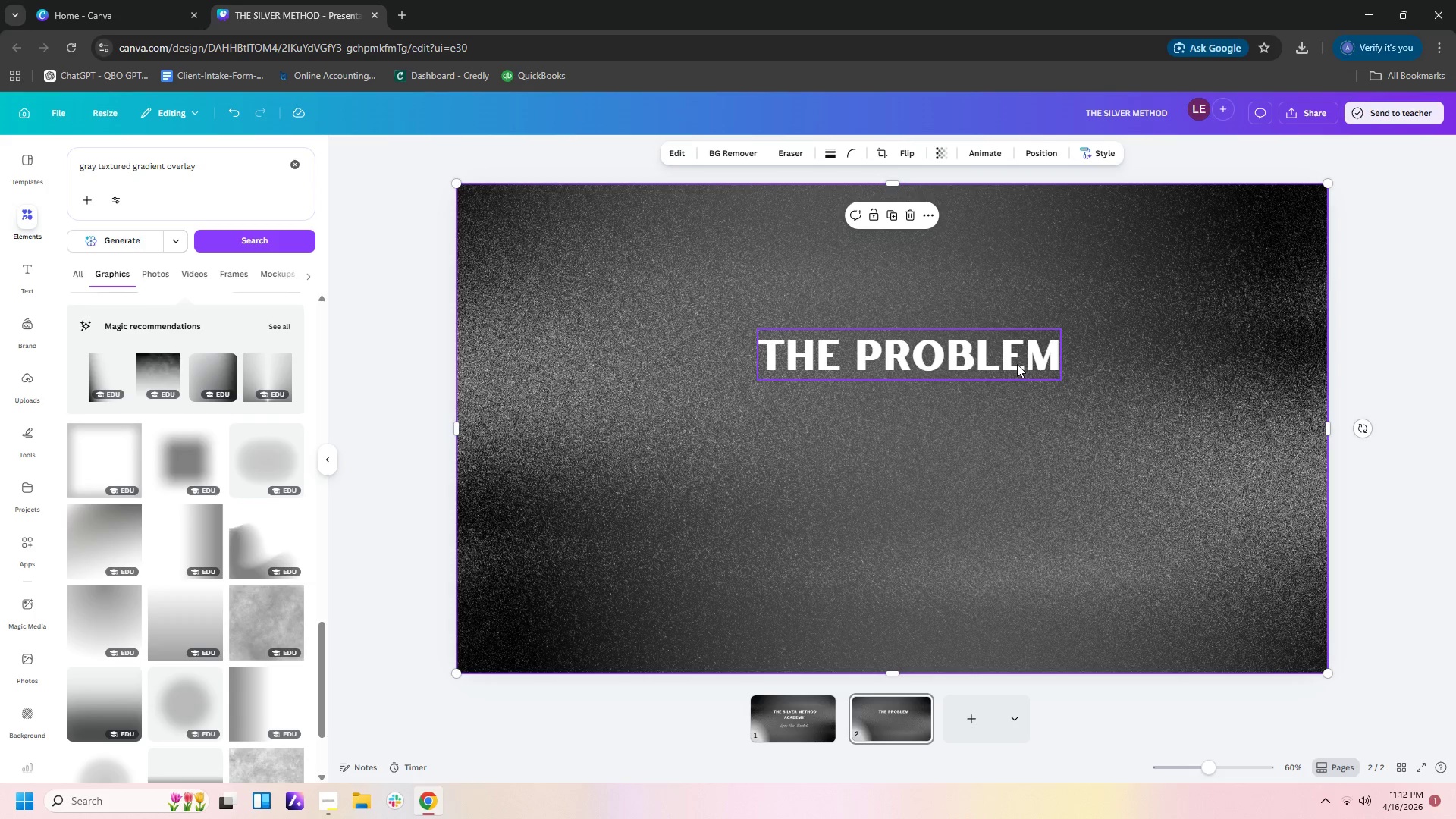 
left_click_drag(start_coordinate=[1013, 362], to_coordinate=[980, 265])
 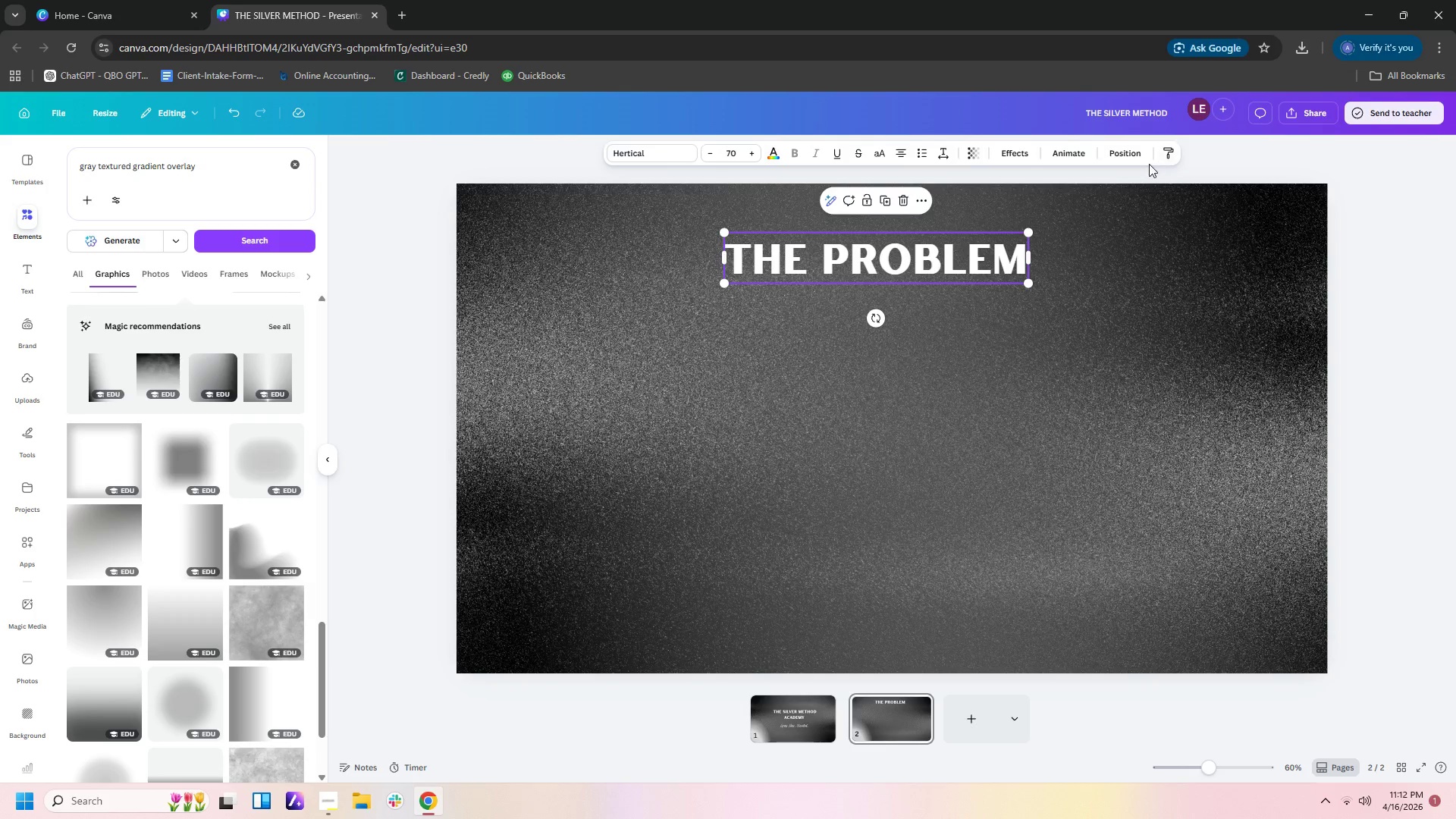 
left_click([1141, 162])
 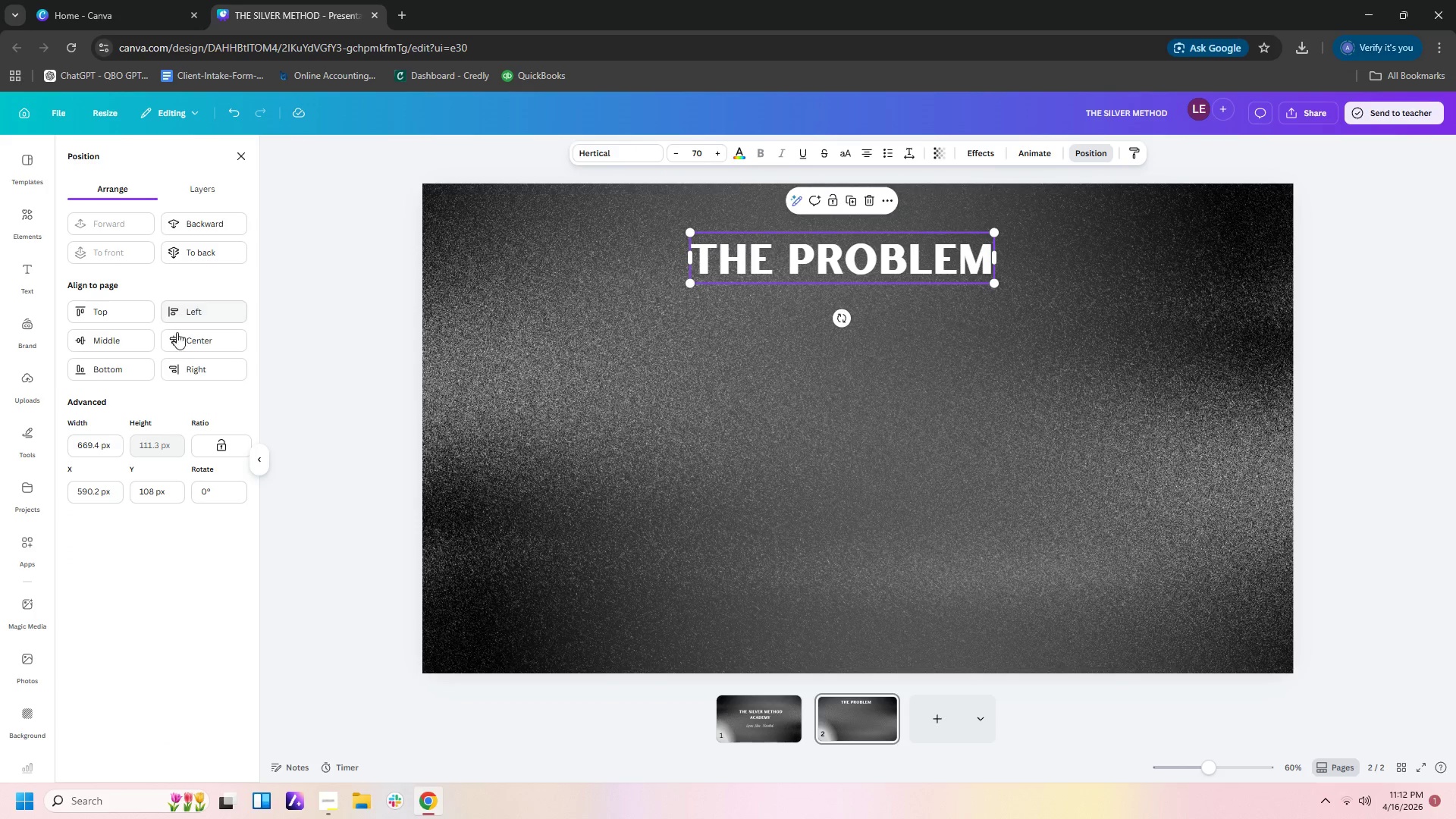 
left_click([177, 340])
 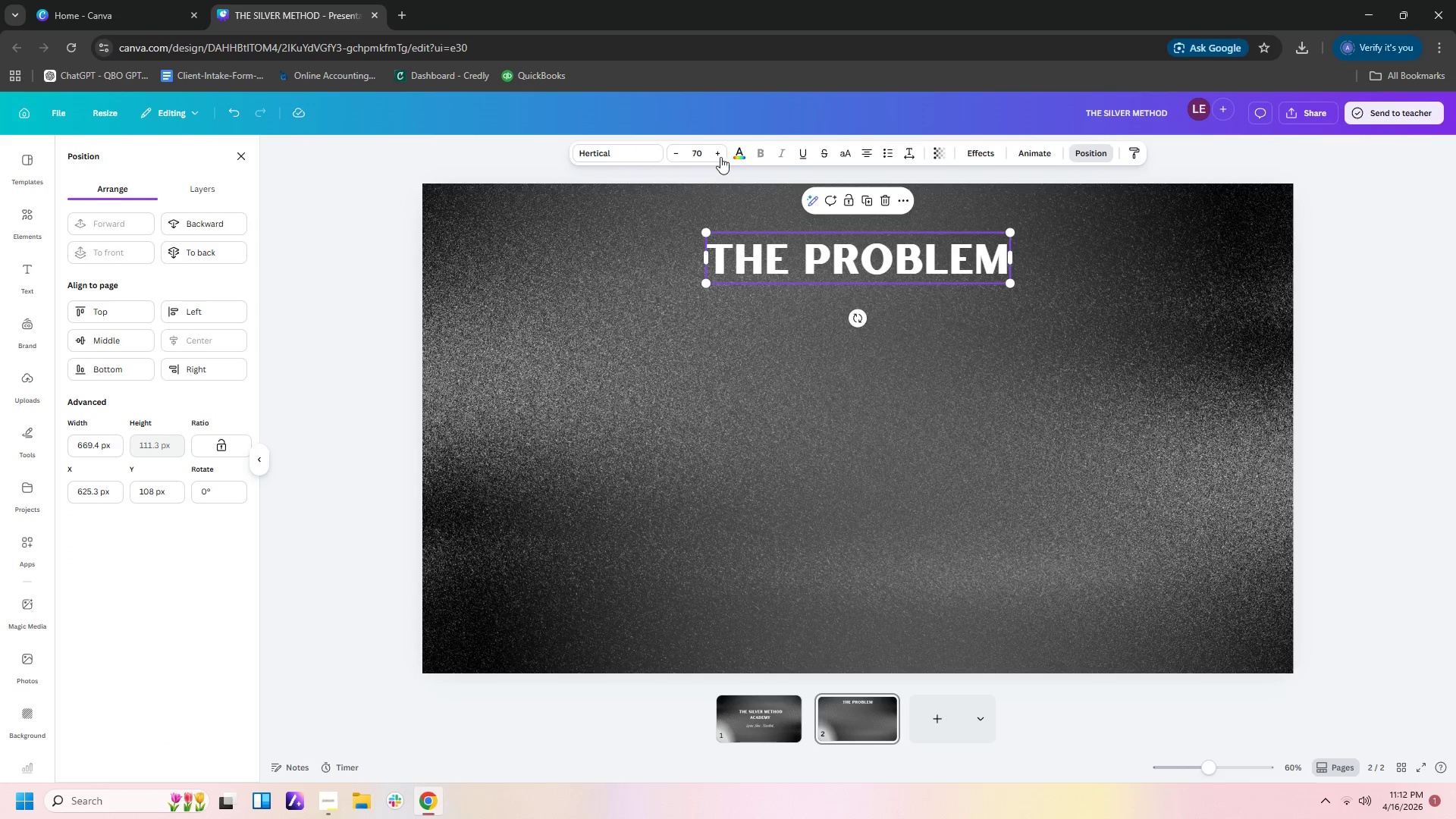 
left_click([708, 155])
 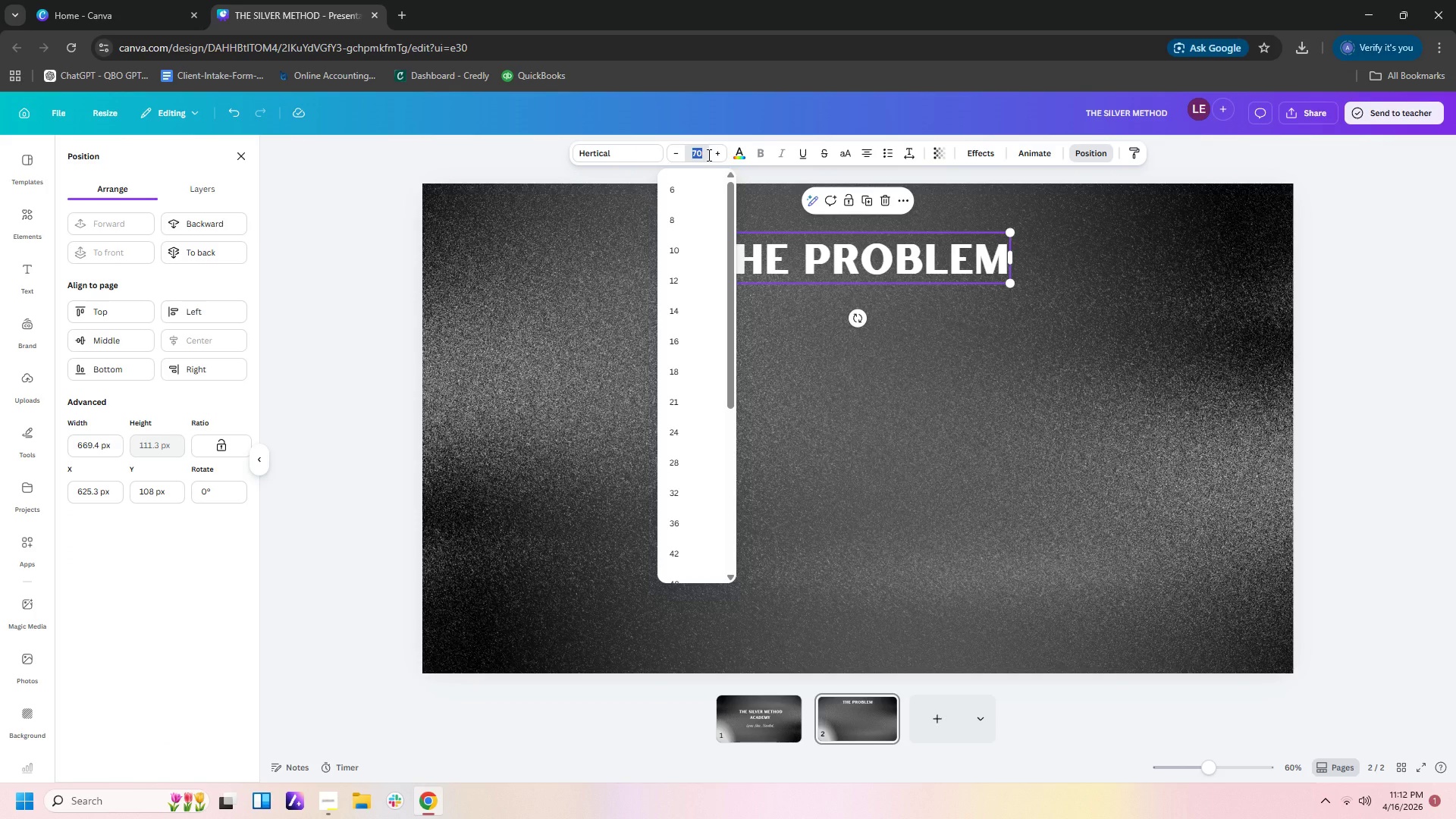 
key(Numpad5)
 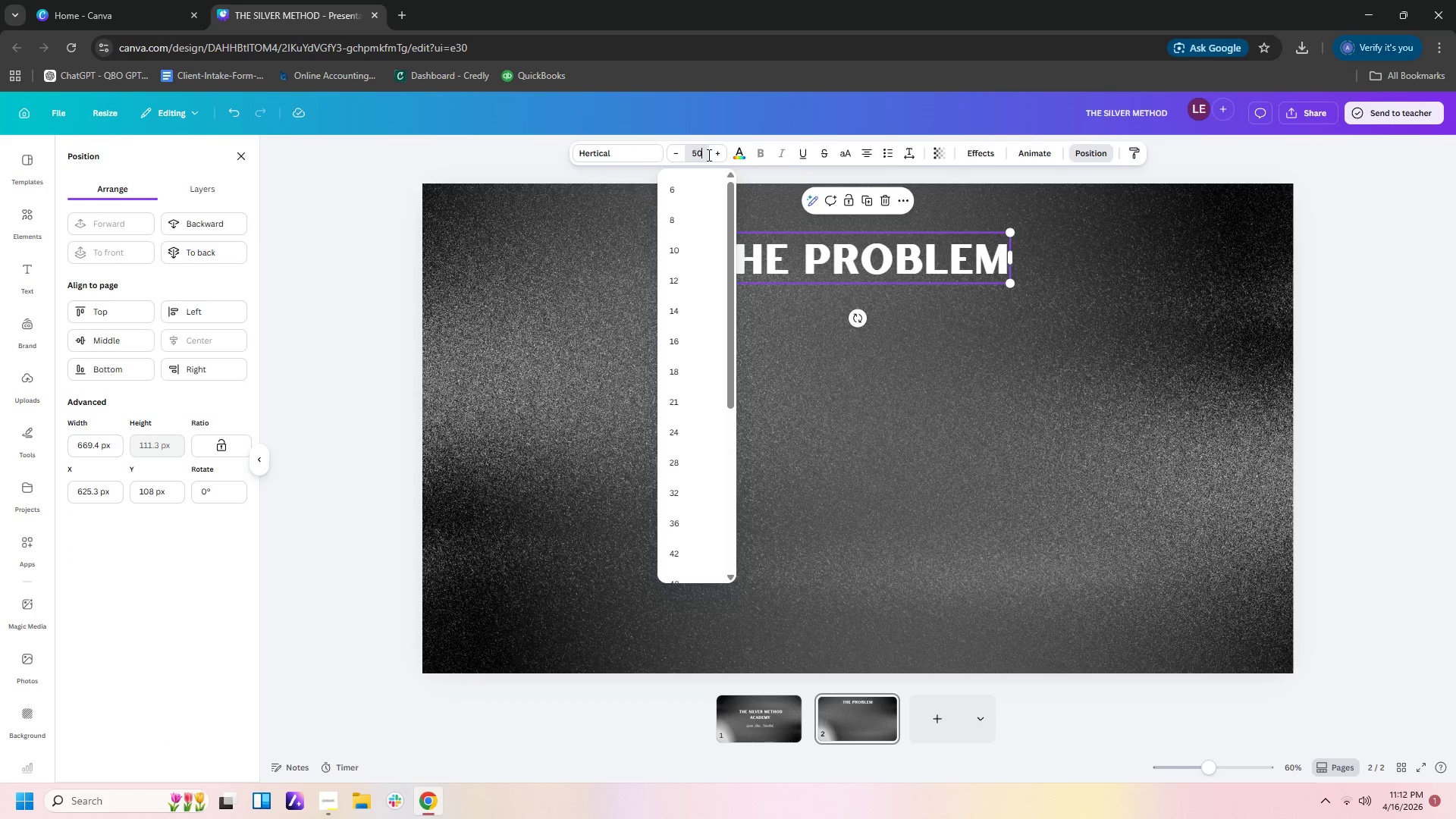 
key(Numpad0)
 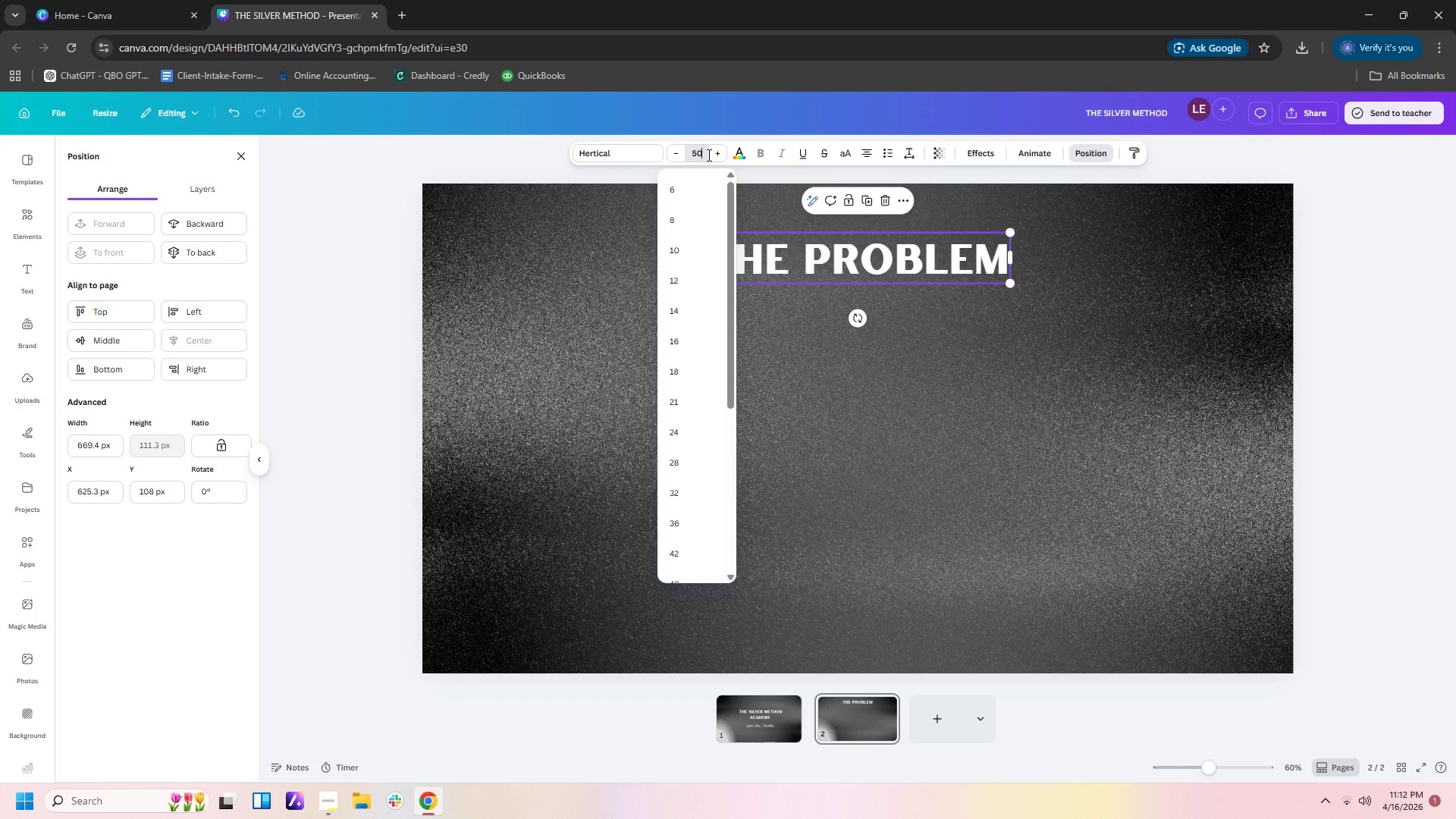 
key(NumpadEnter)
 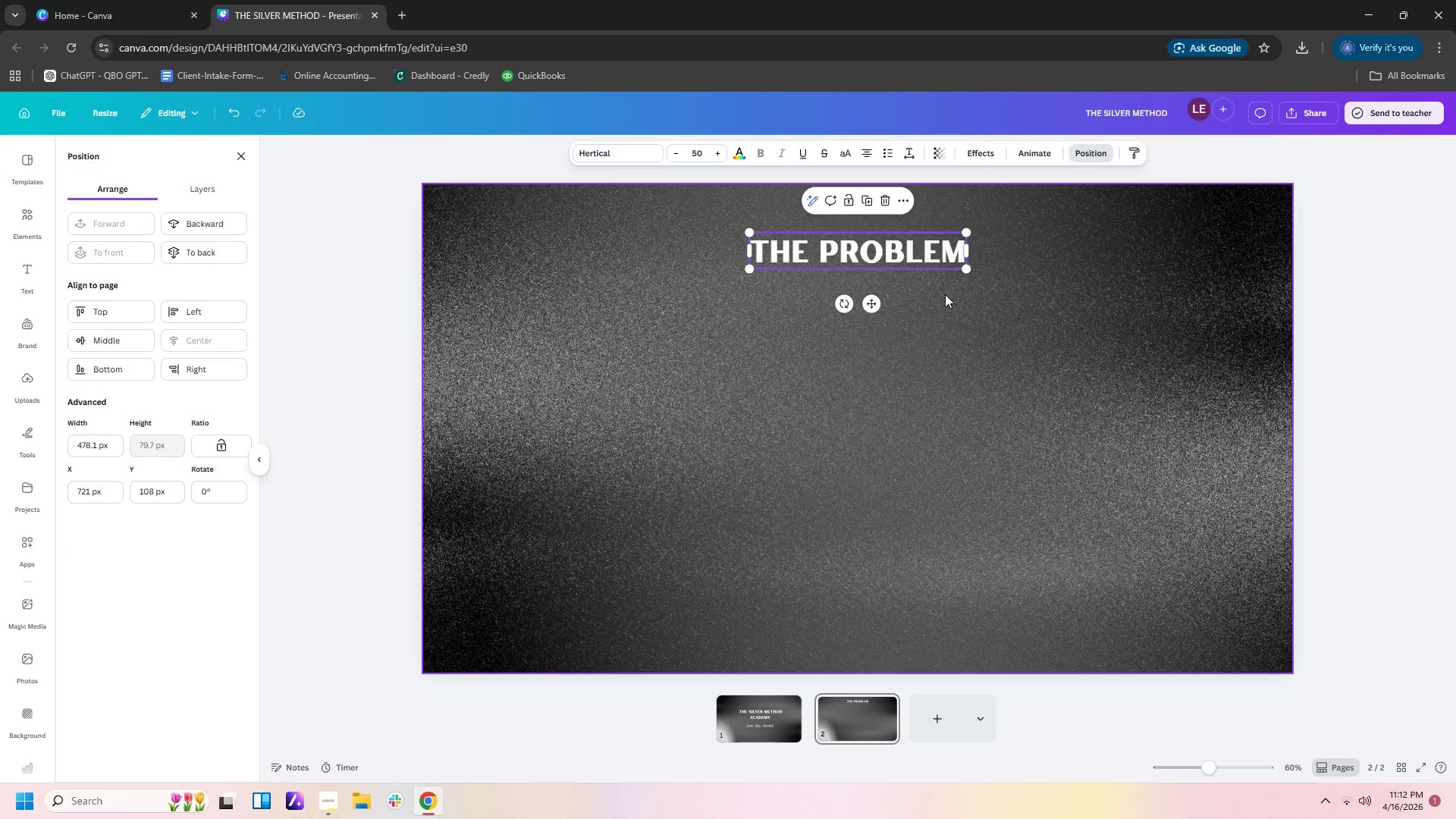 
left_click([962, 328])
 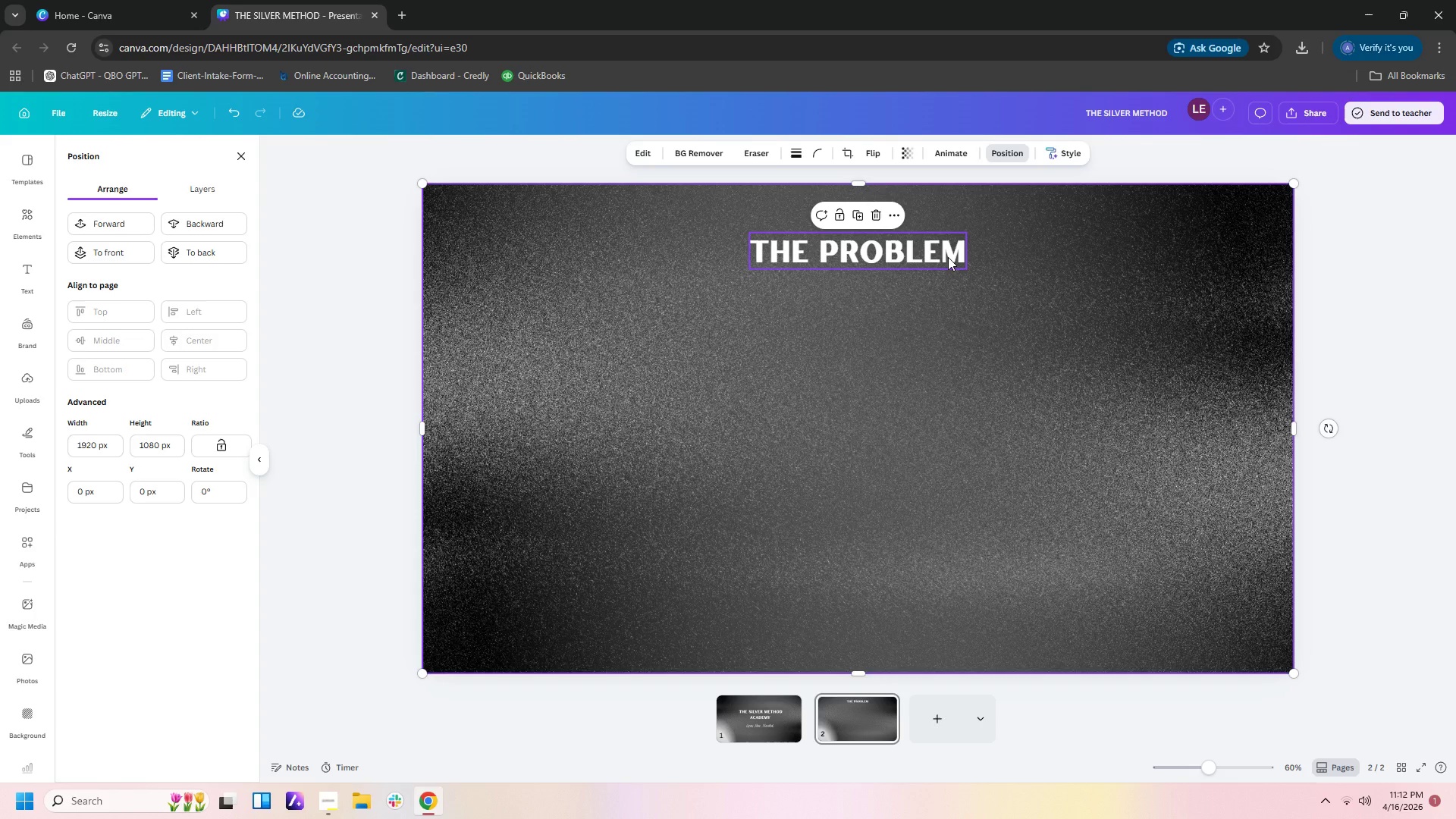 
left_click([946, 249])
 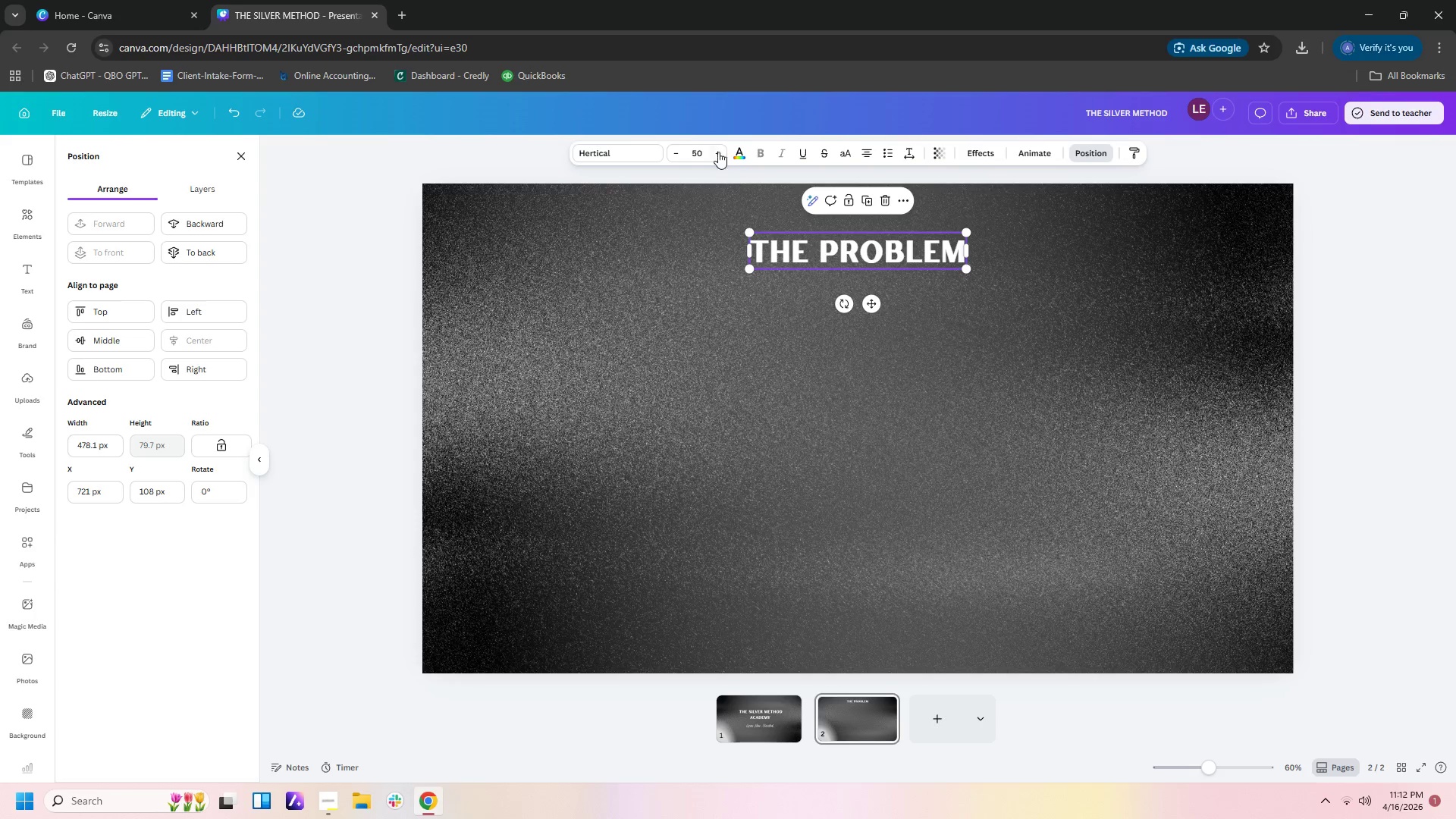 
left_click([705, 149])
 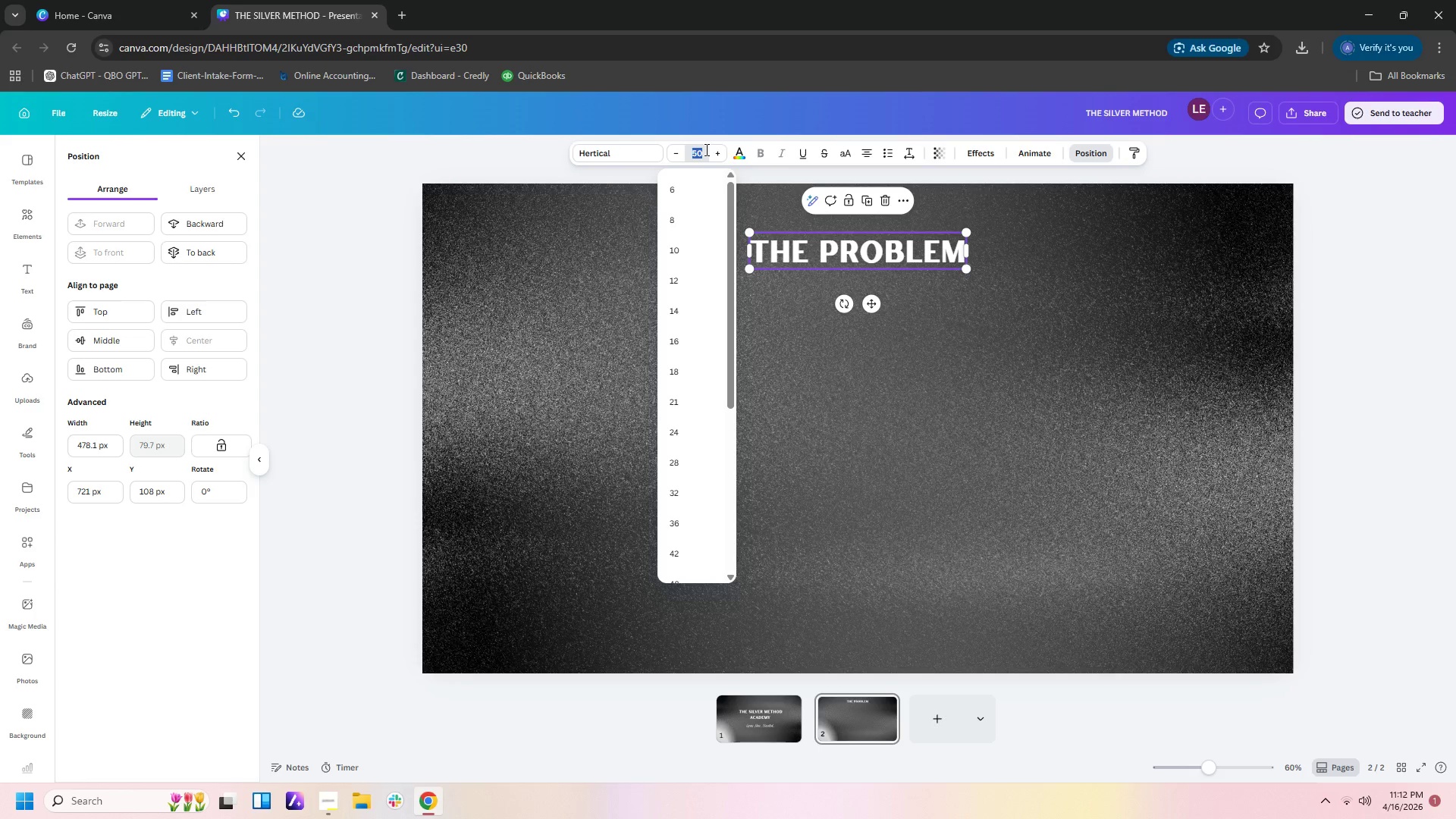 
key(Numpad6)
 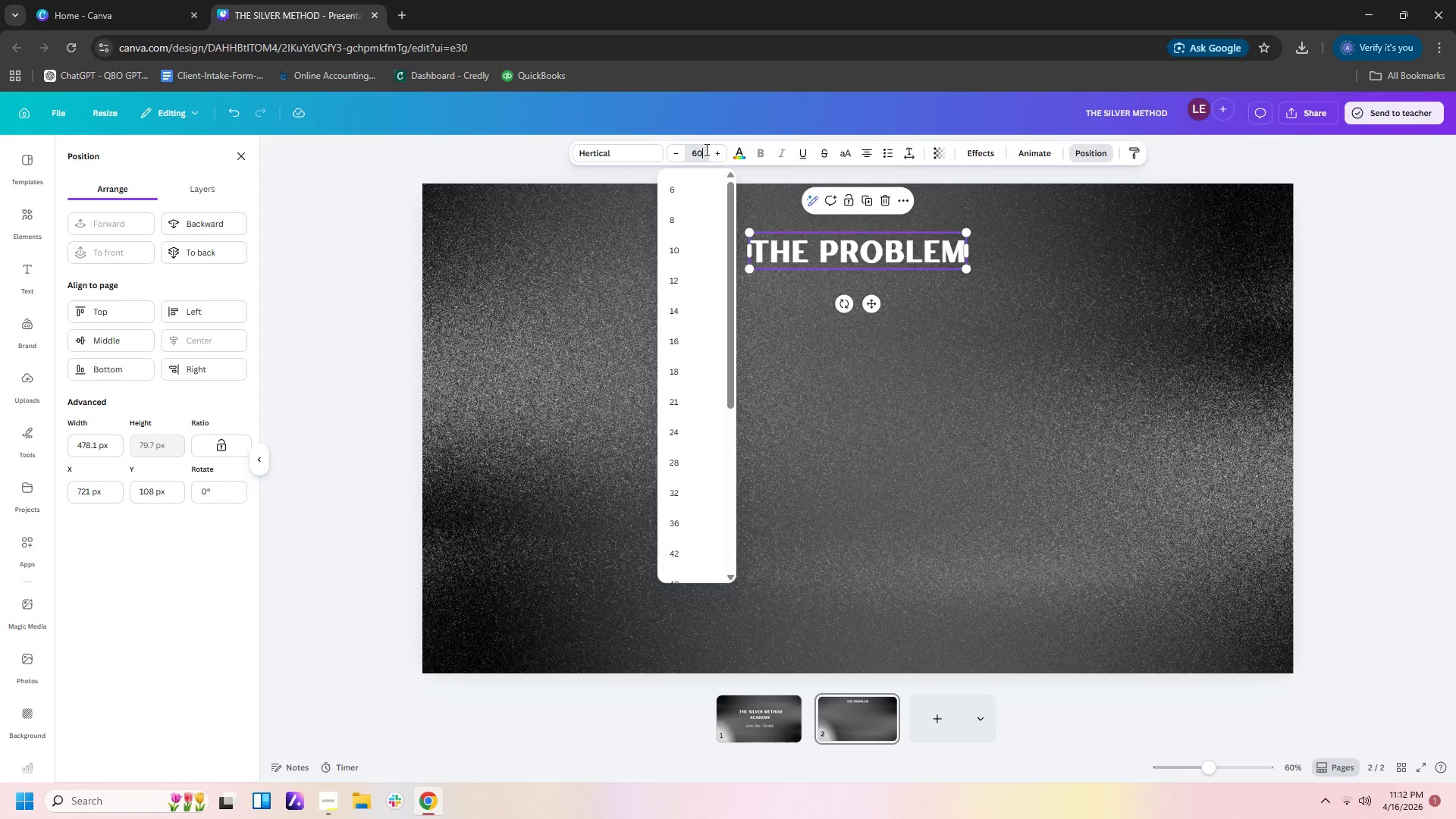 
key(Numpad0)
 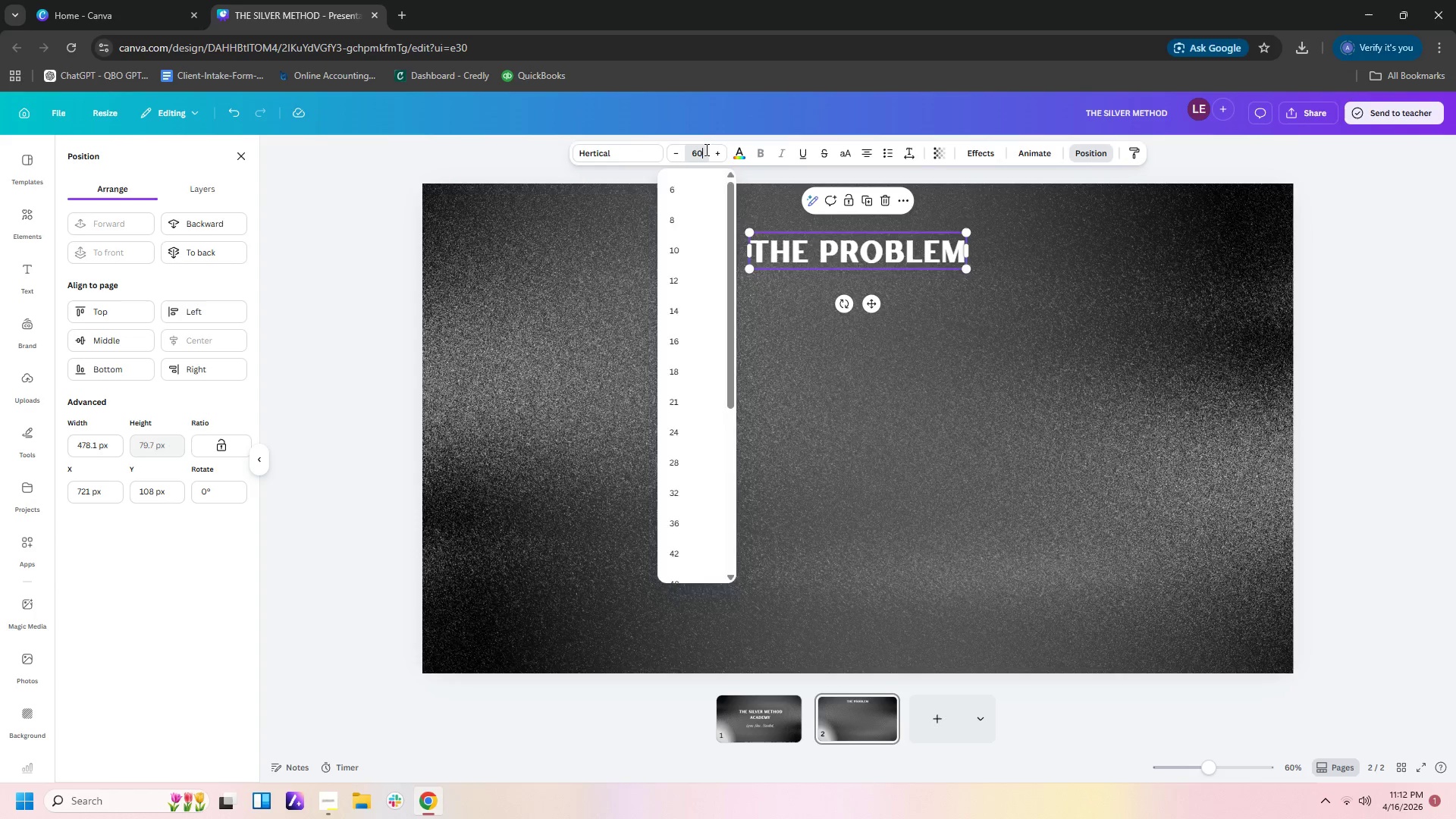 
key(NumpadEnter)
 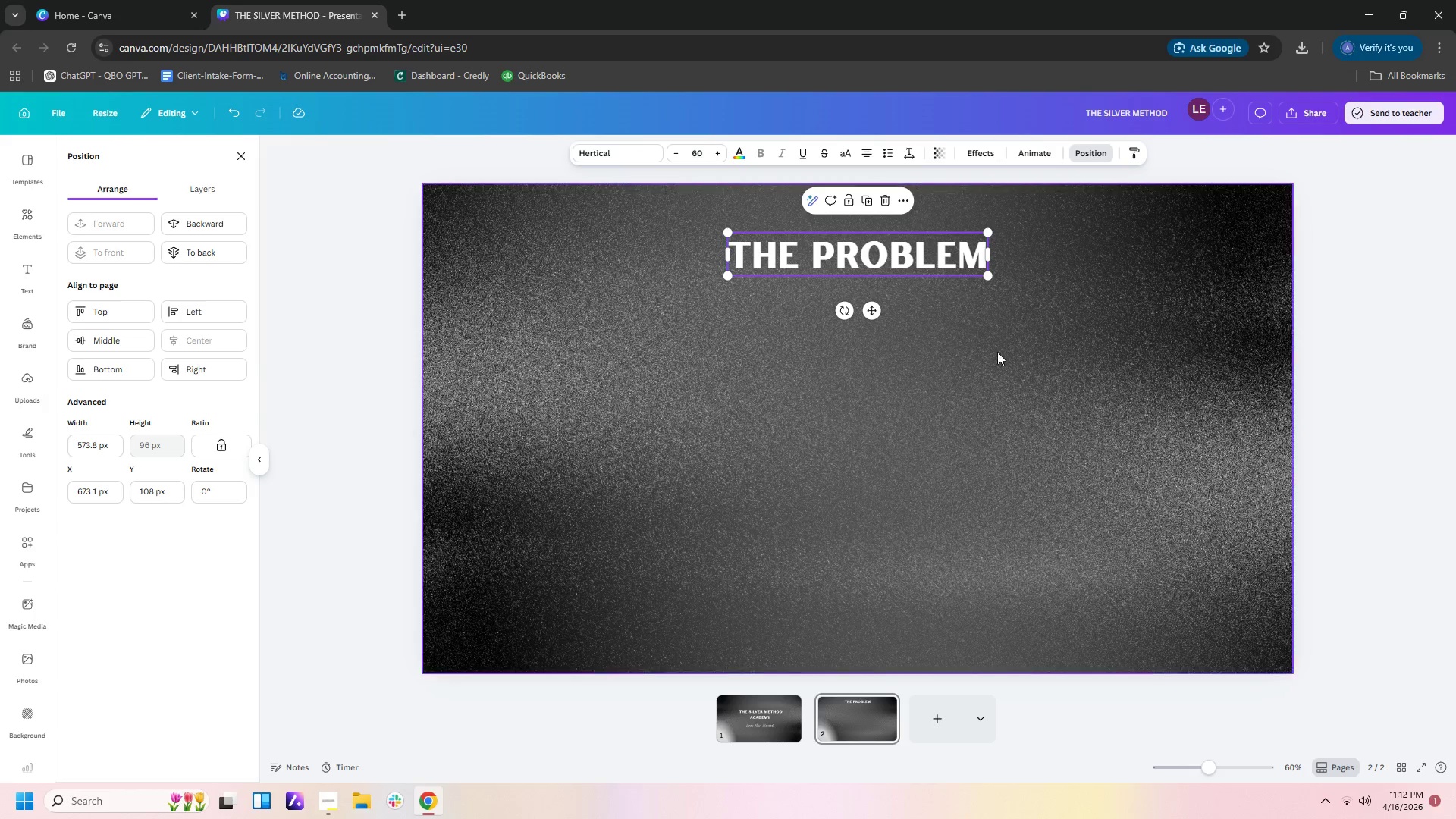 
left_click([997, 356])
 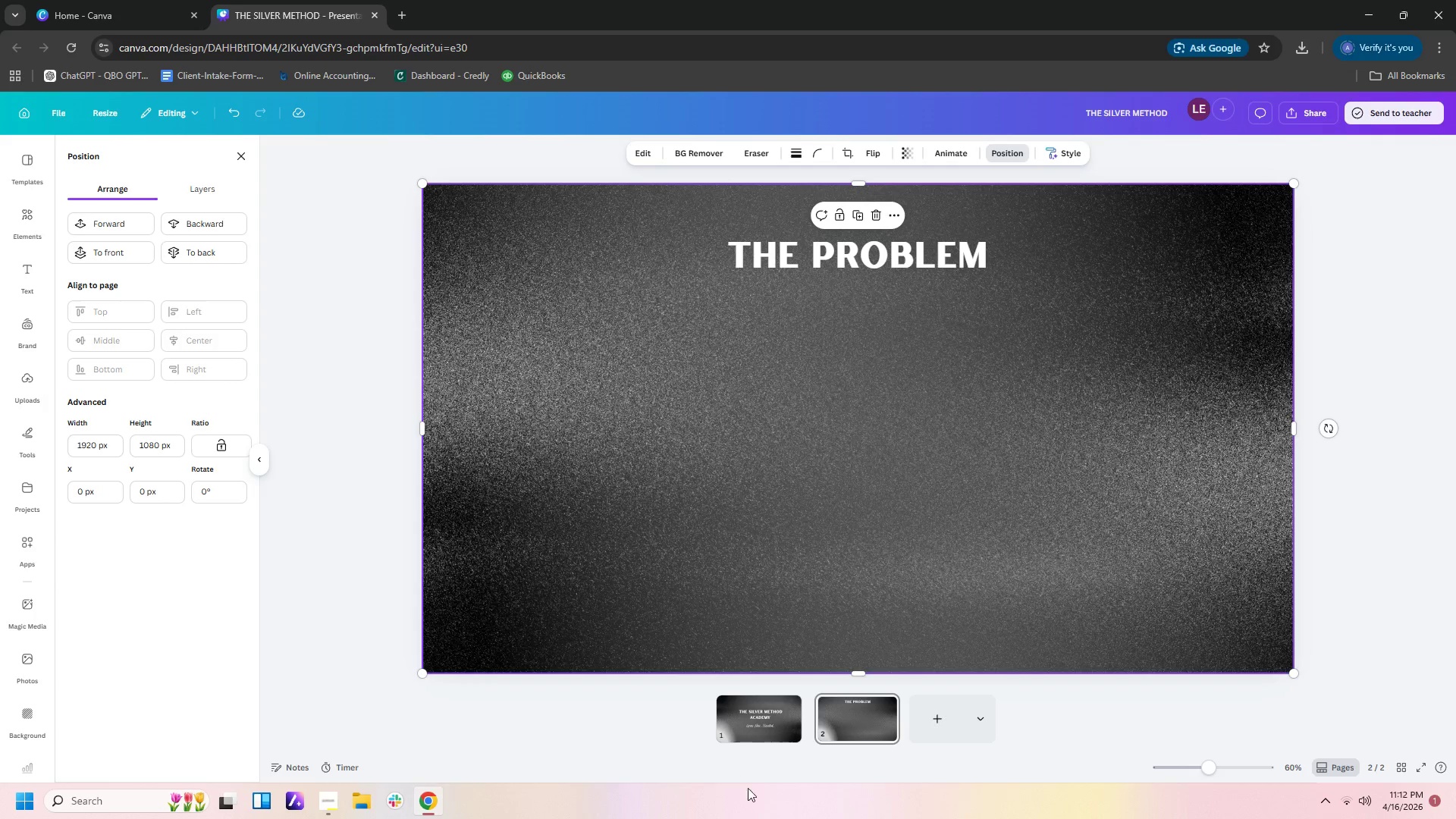 
left_click([758, 731])
 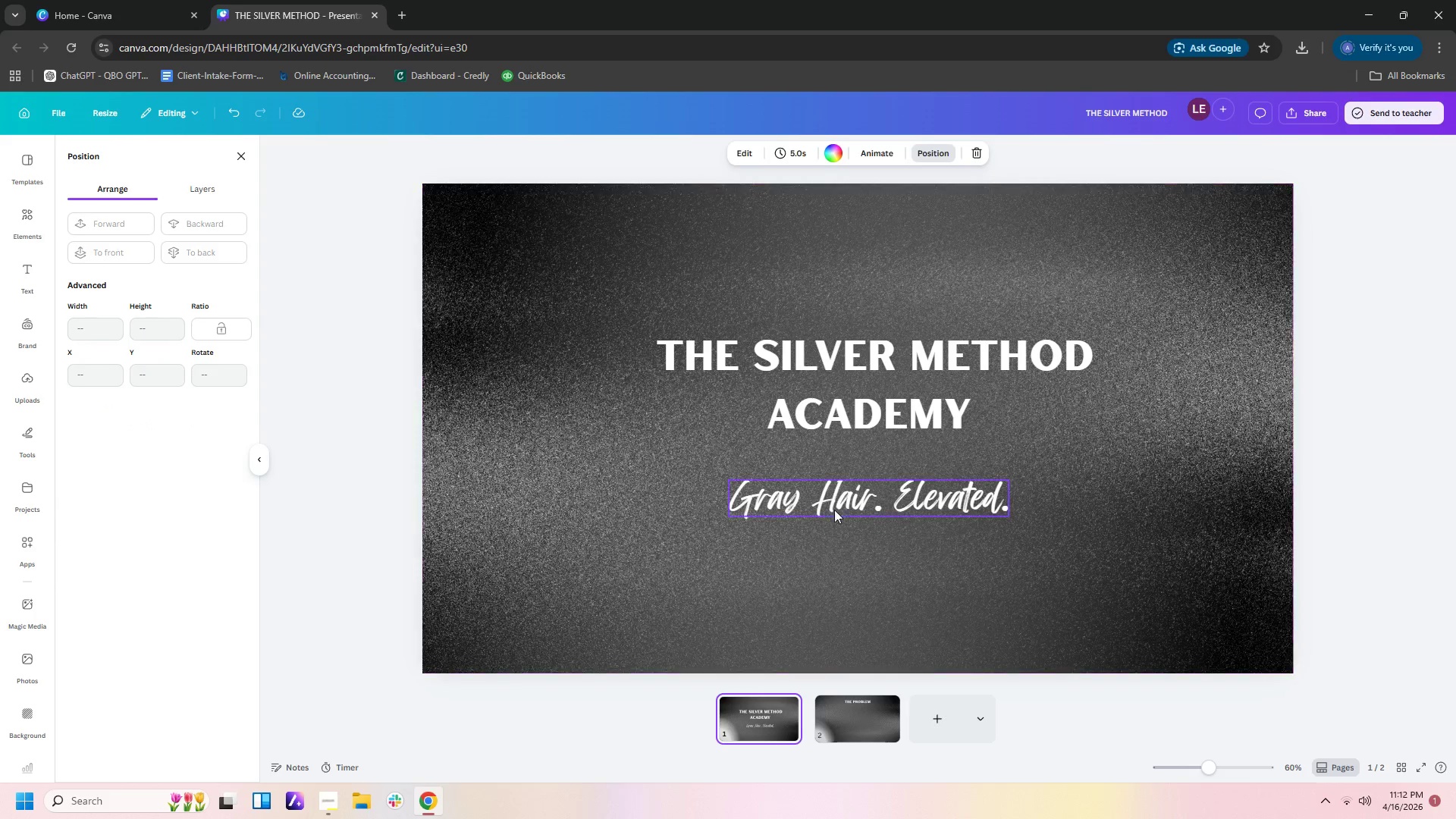 
left_click([834, 489])
 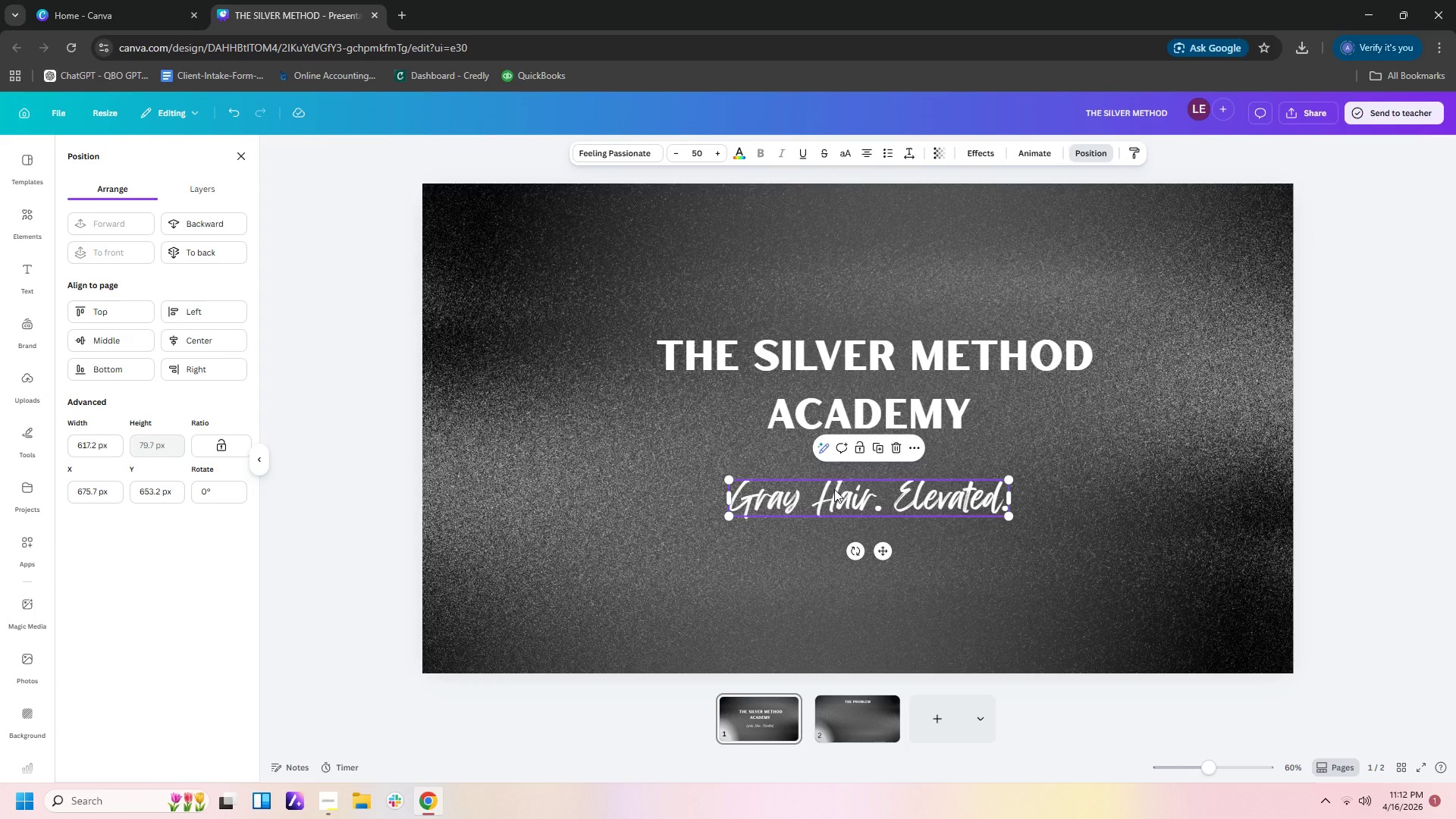 
key(Control+C)
 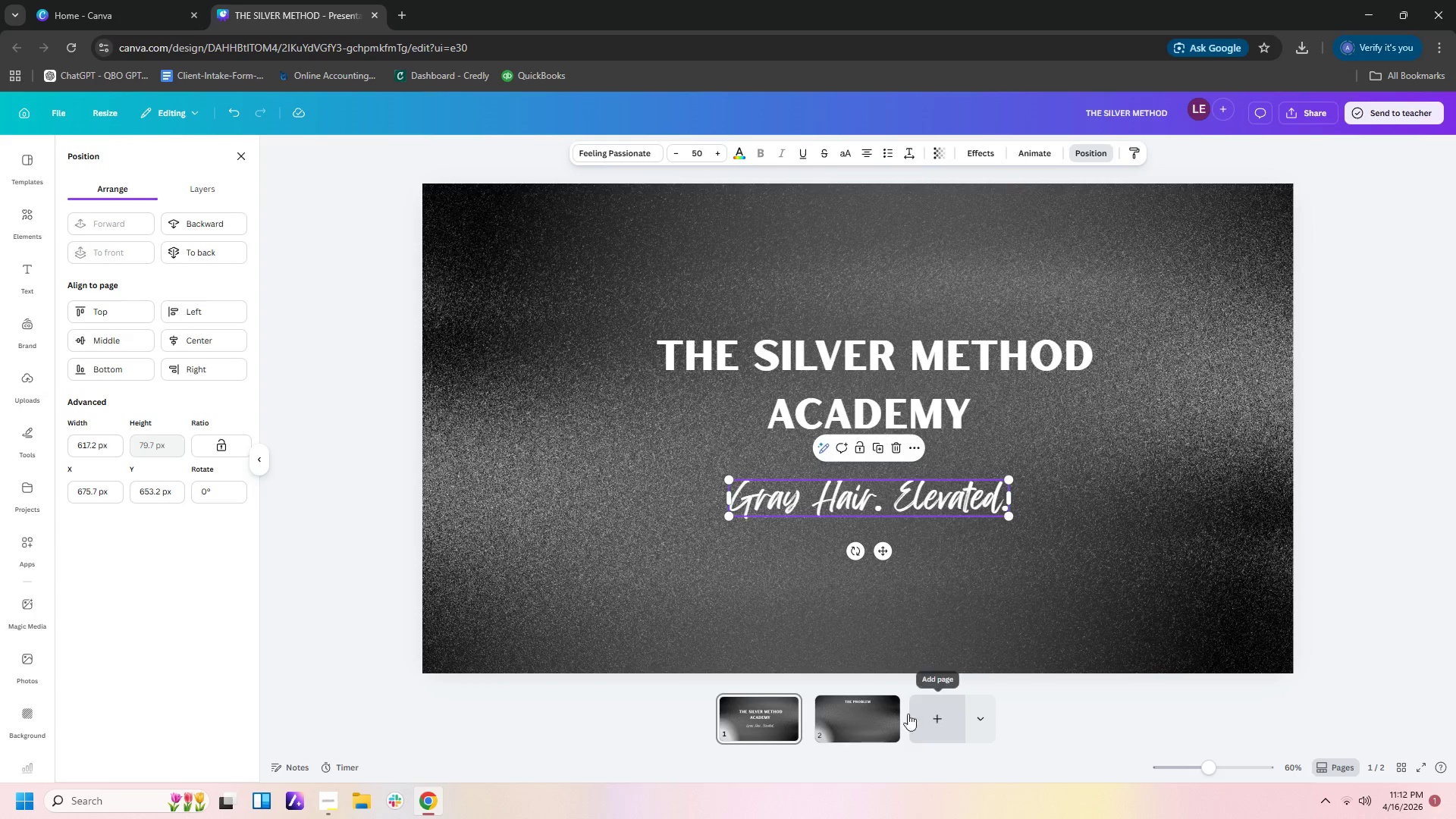 
left_click([866, 717])
 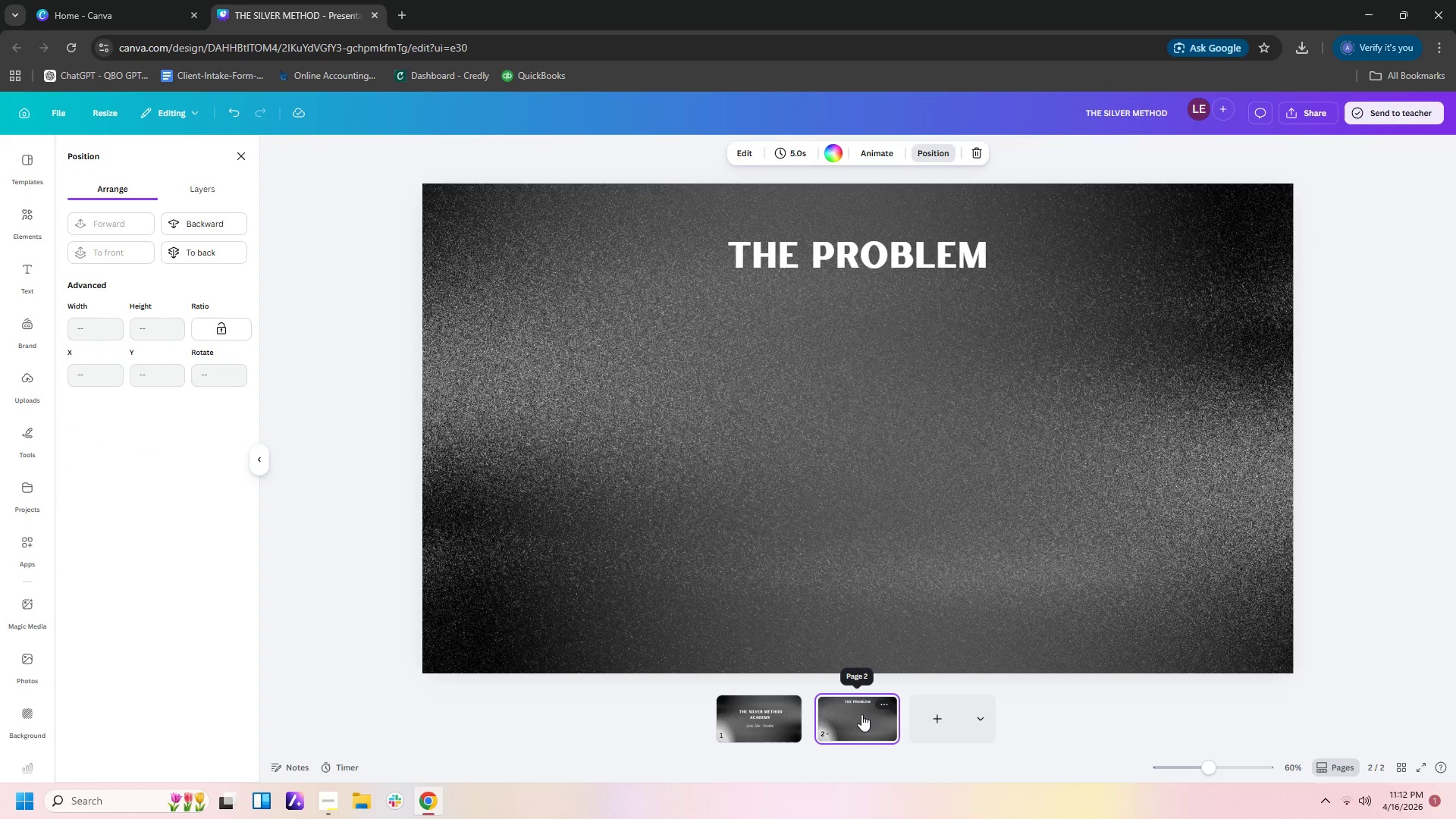 
key(Control+V)
 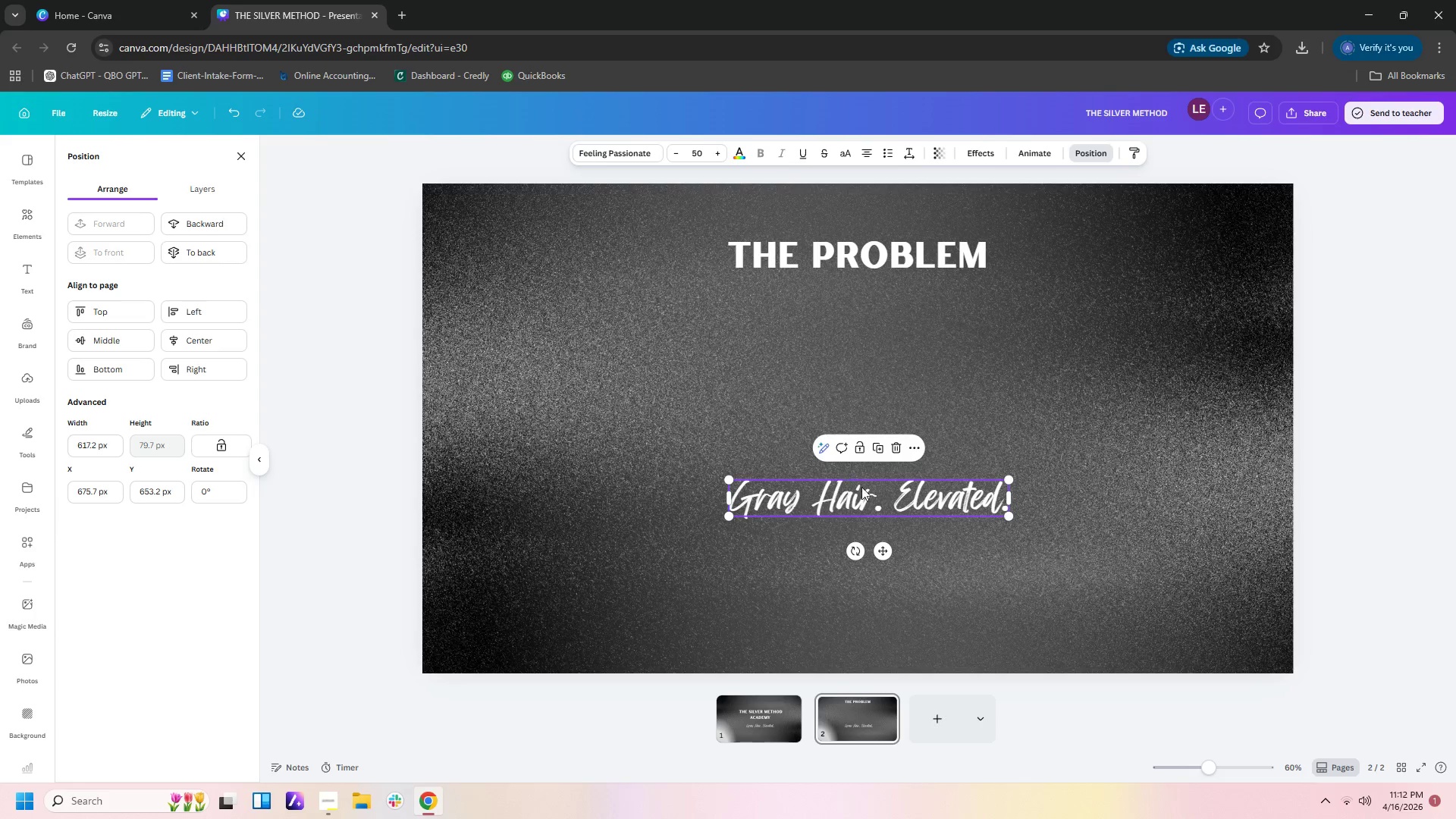 
left_click_drag(start_coordinate=[872, 501], to_coordinate=[864, 330])
 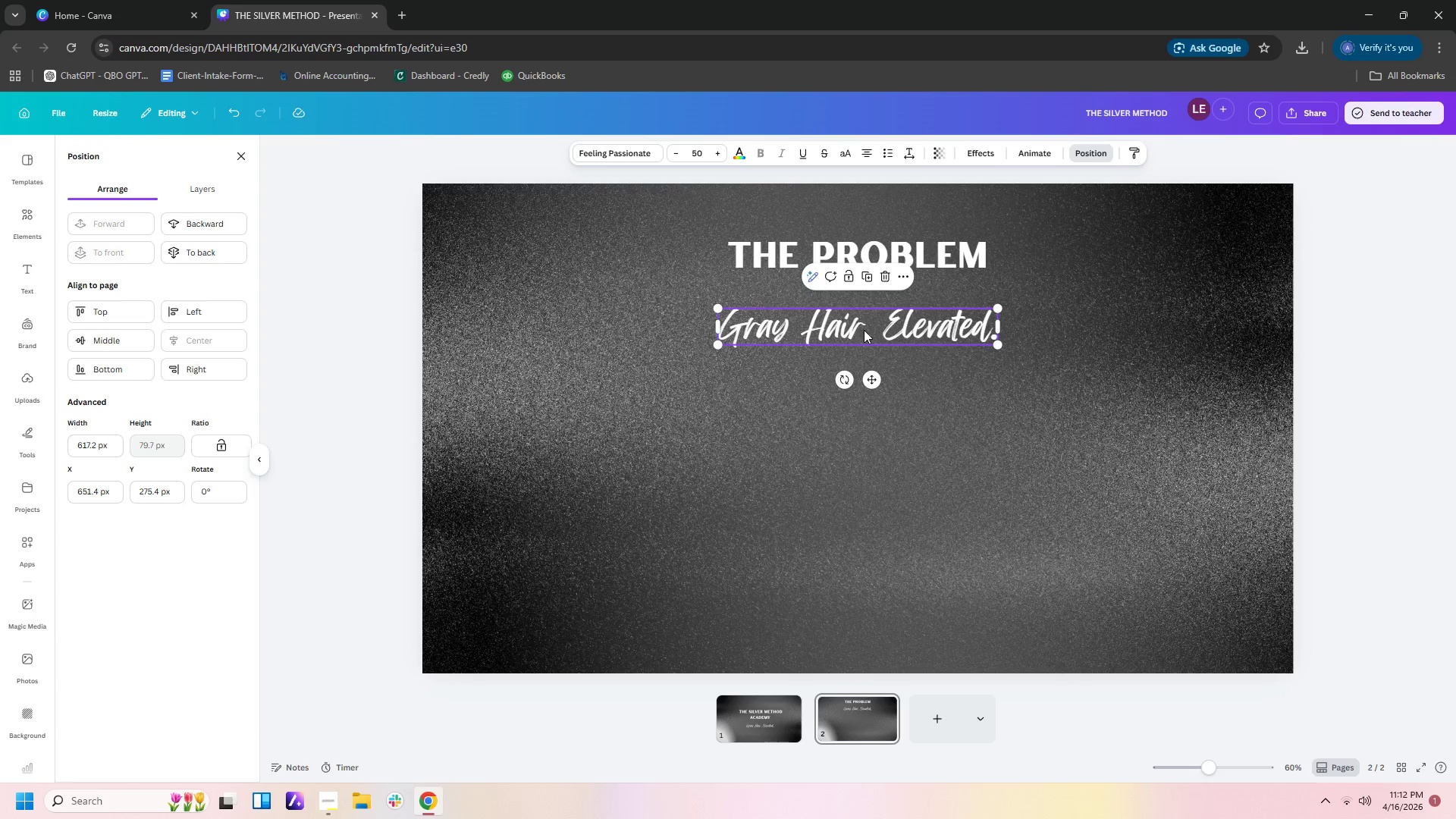 
double_click([864, 330])
 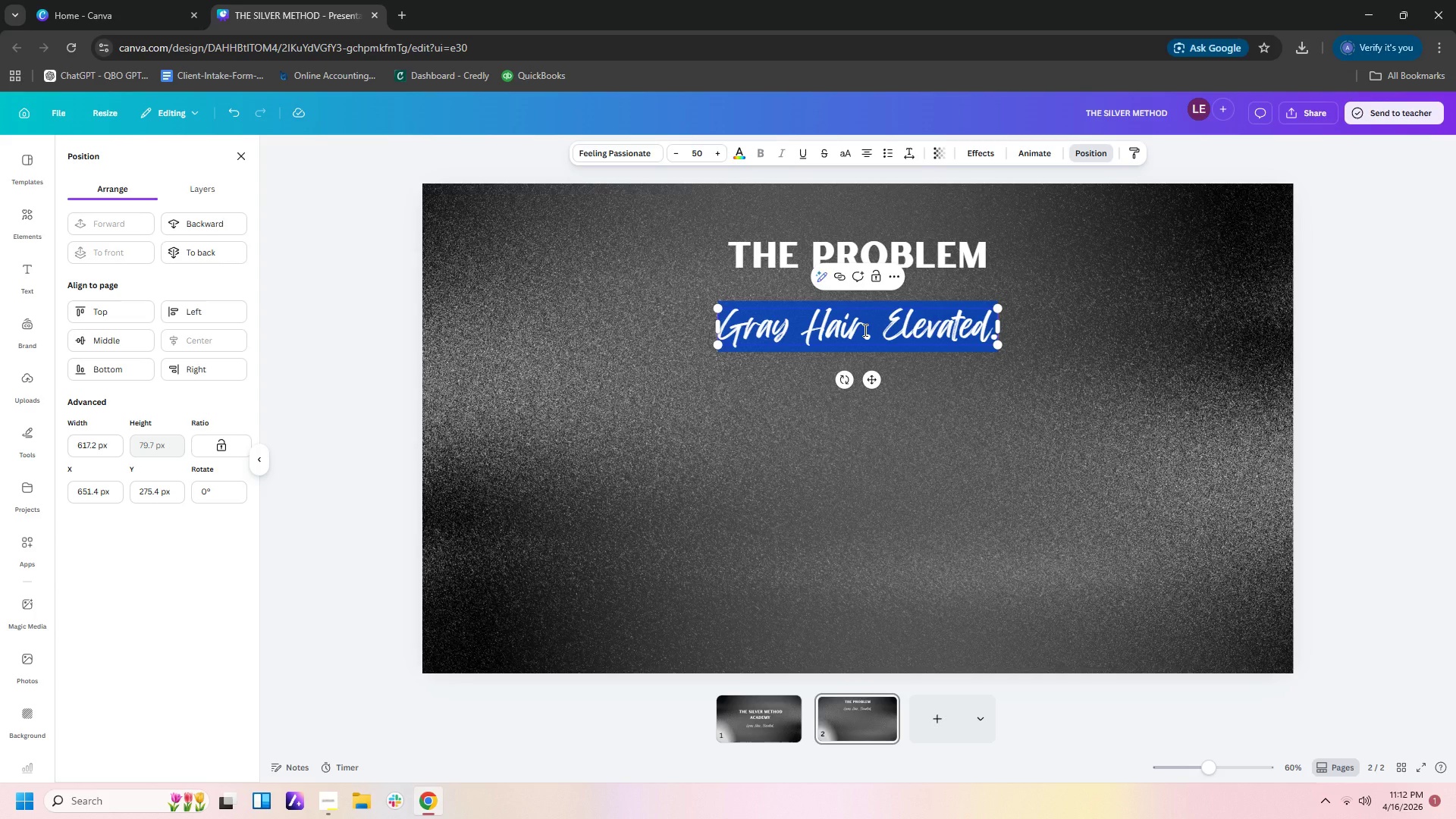 
type(The "Awkward Phase")
 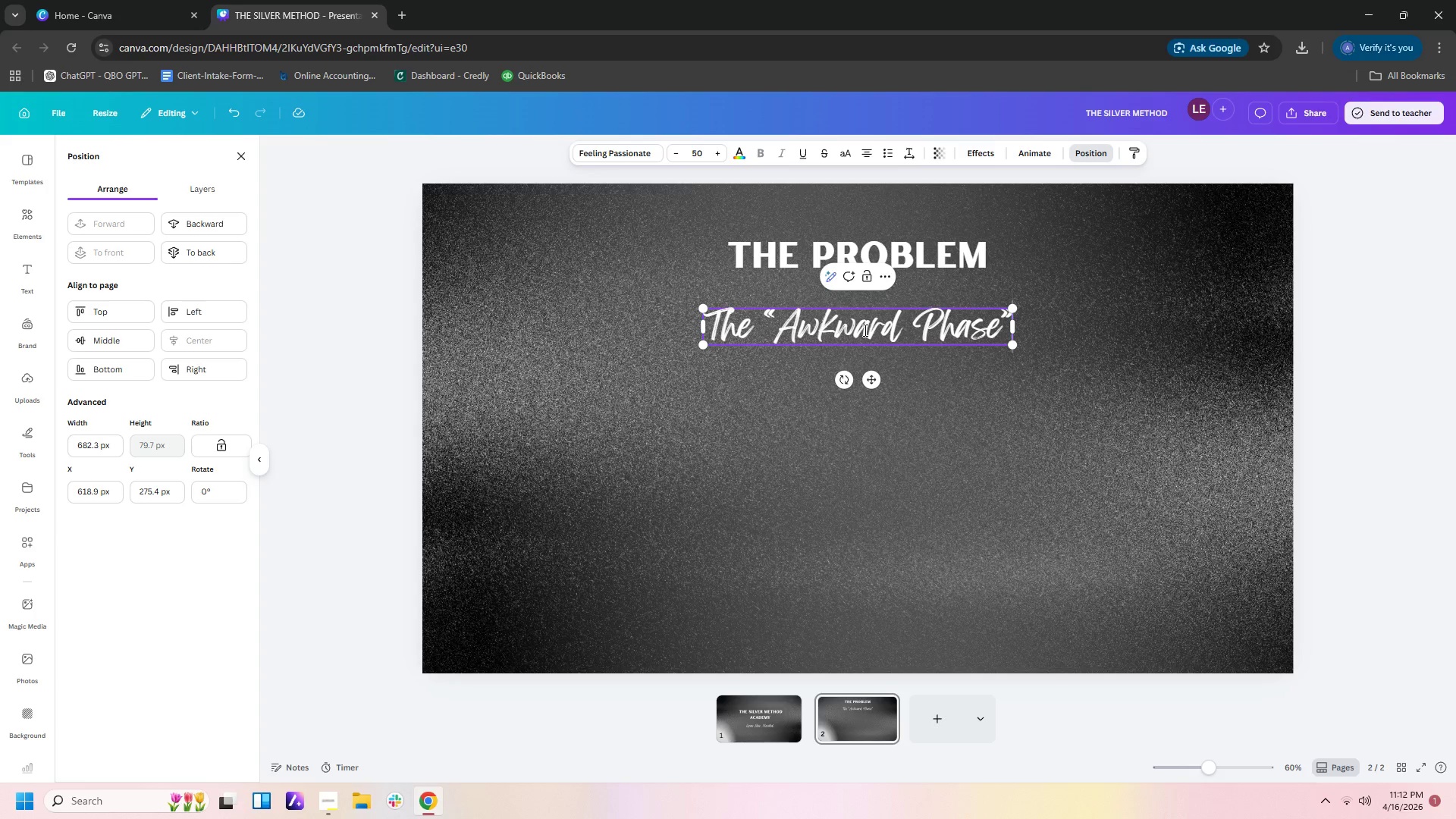 
wait(7.58)
 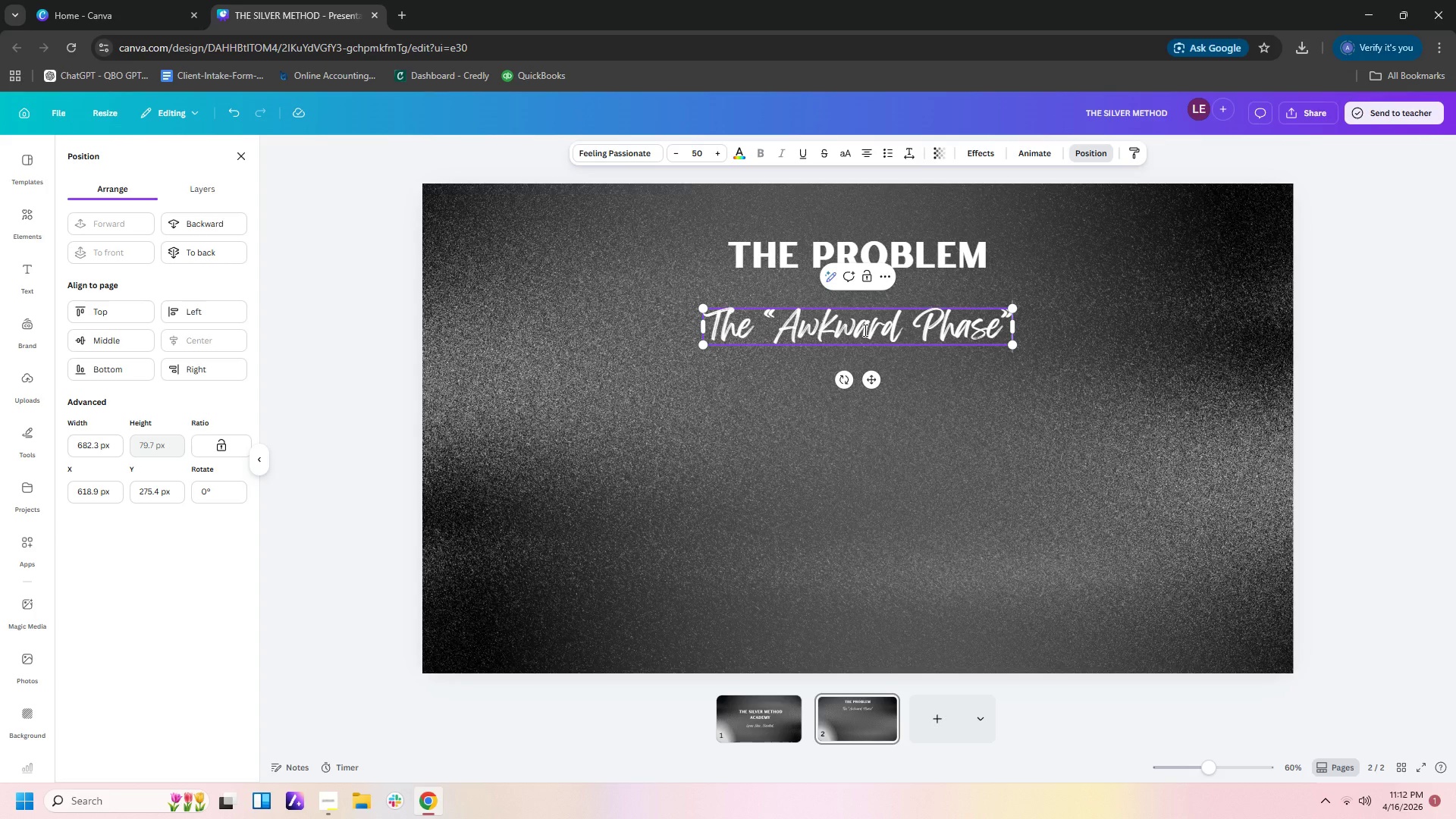 
left_click([606, 472])
 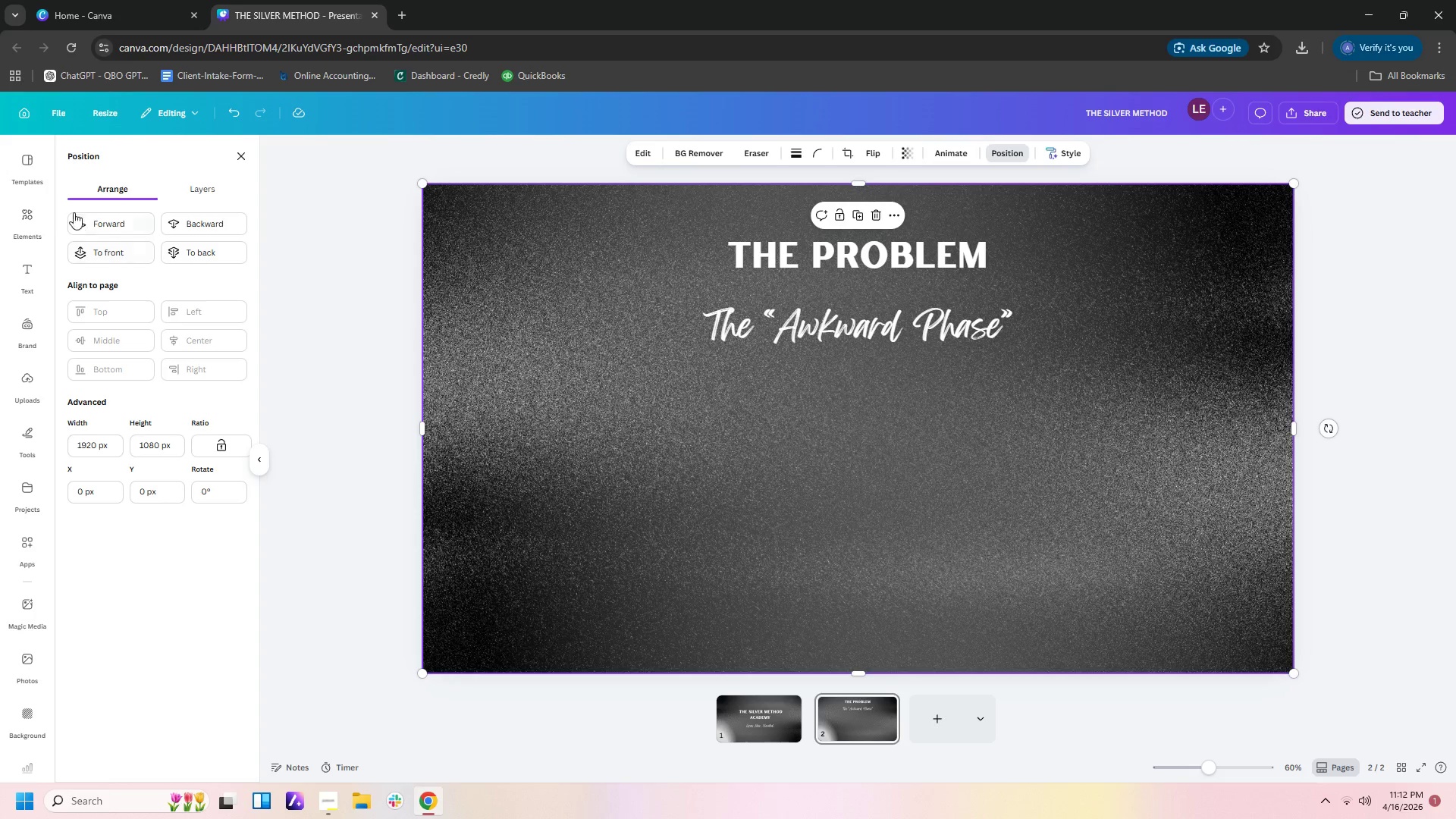 
left_click([30, 224])
 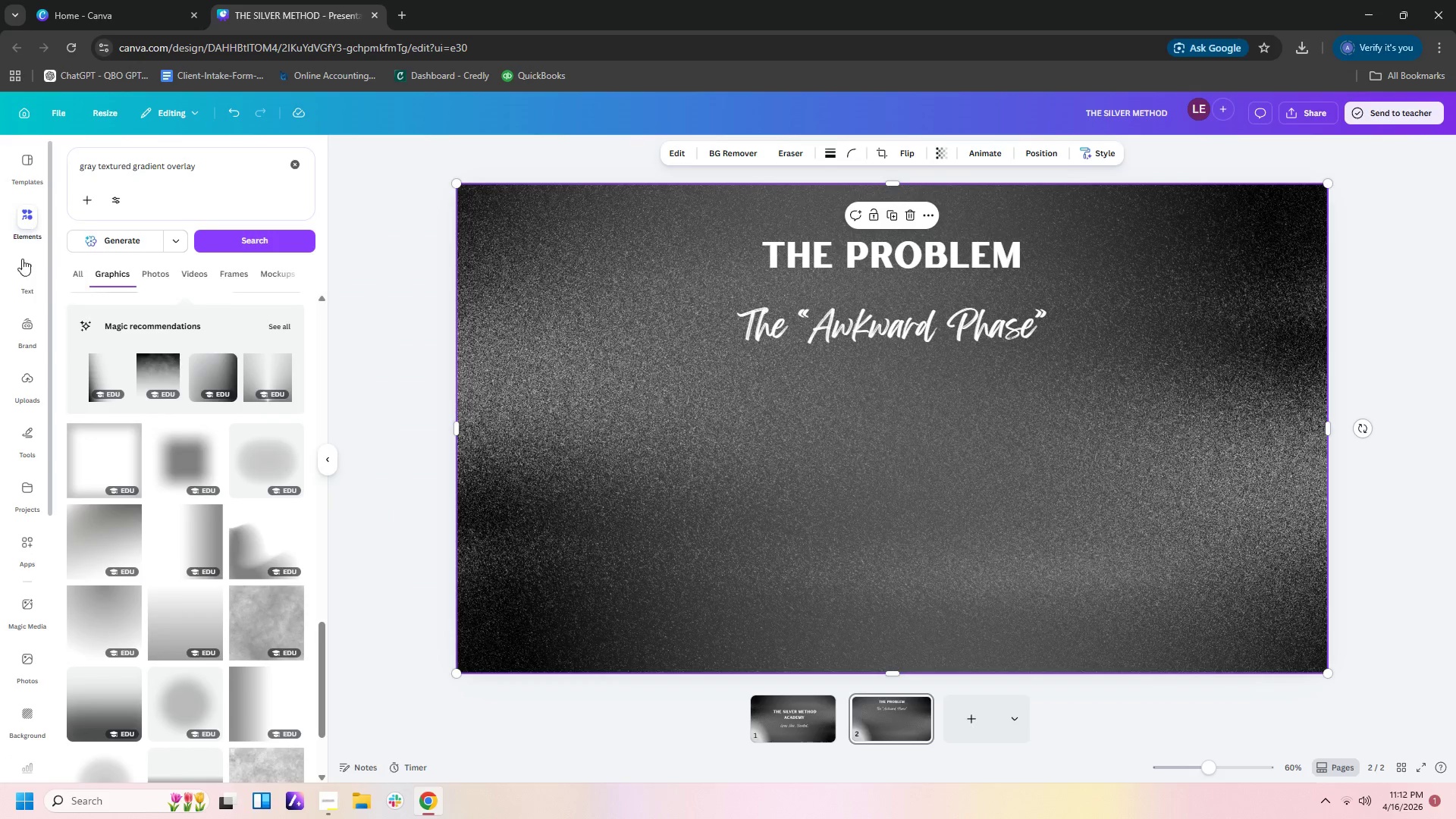 
left_click([21, 276])
 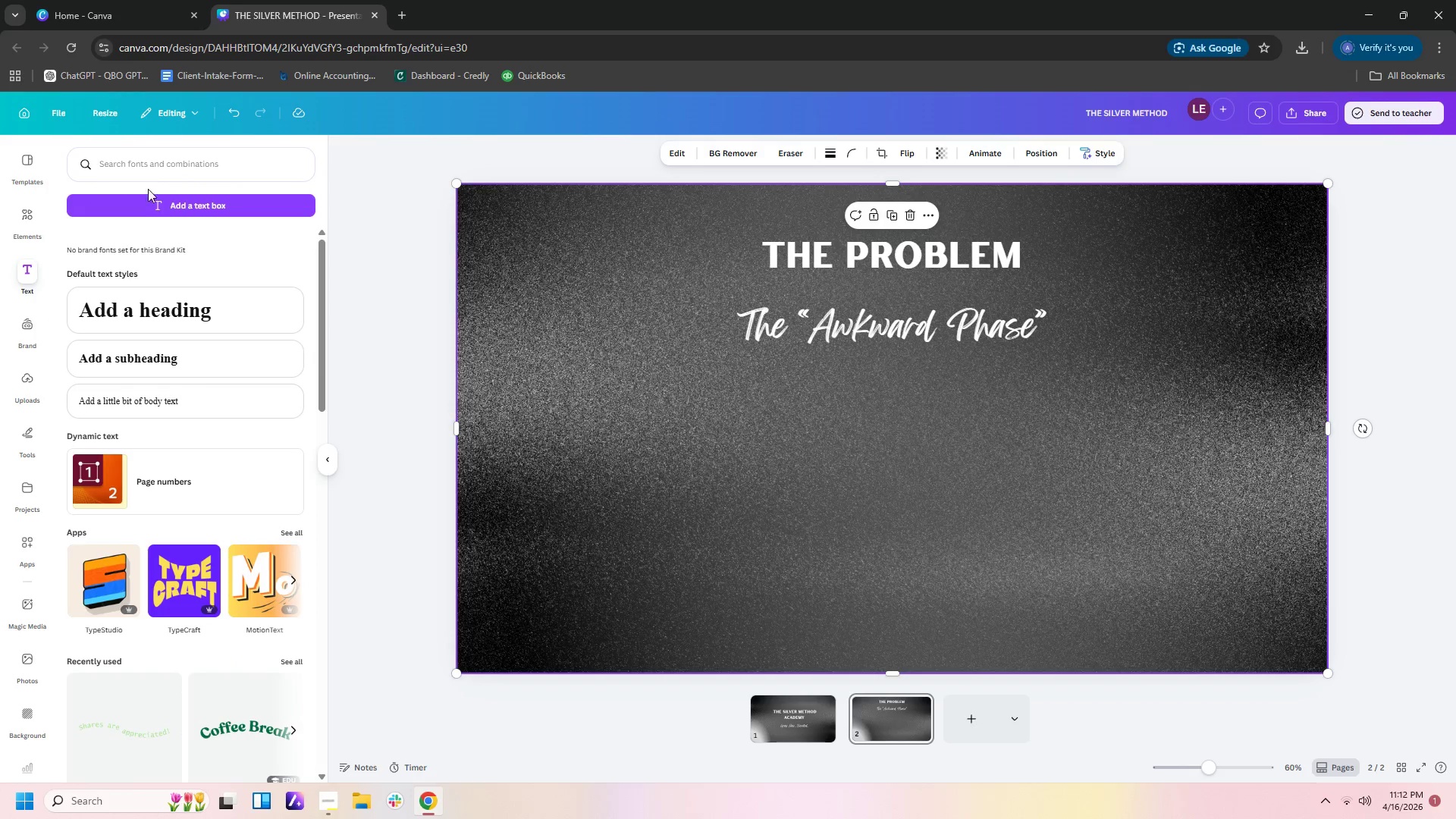 
left_click([157, 205])
 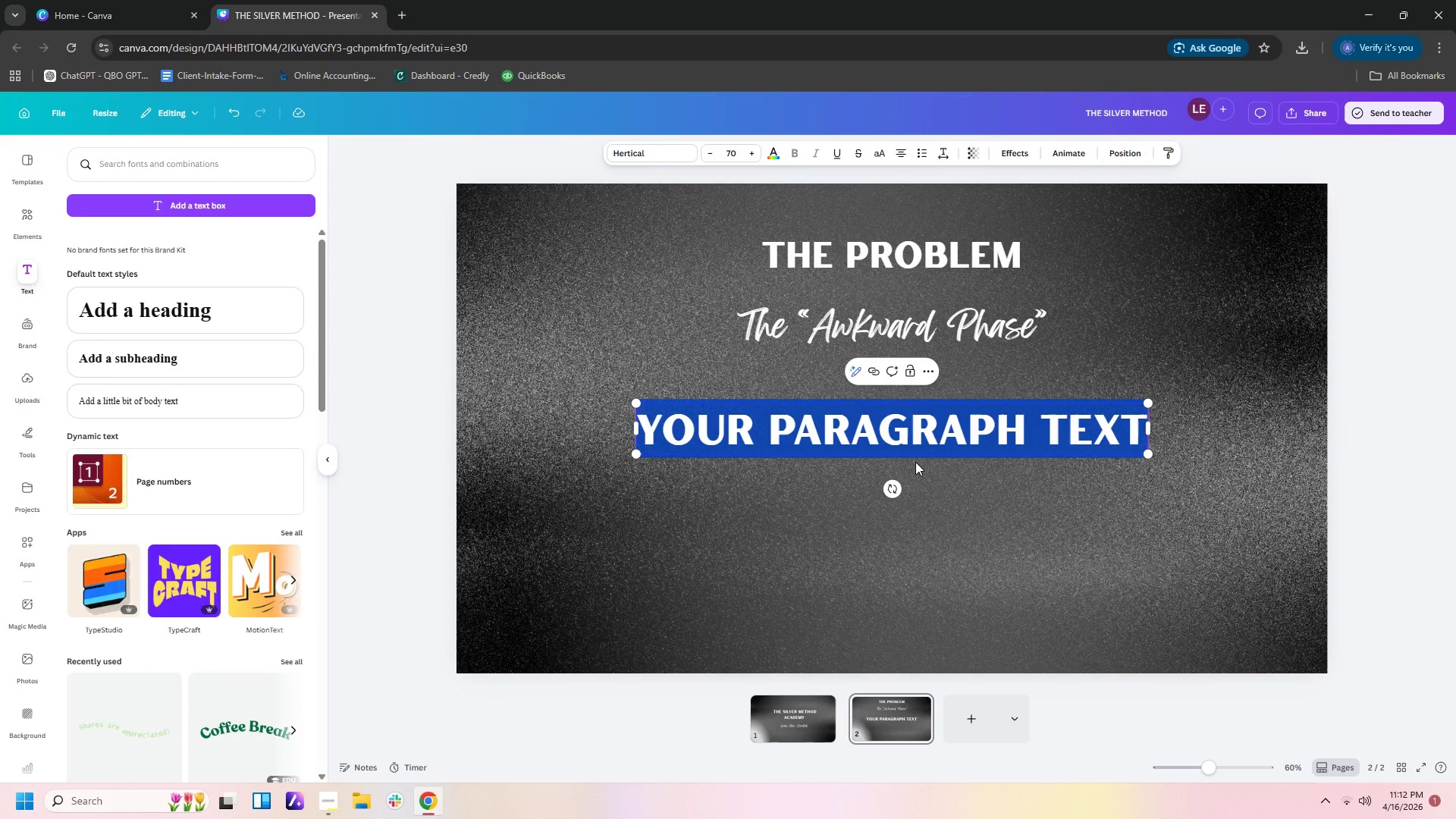 
type(Strugglin )
key(Backspace)
type(g with the )
 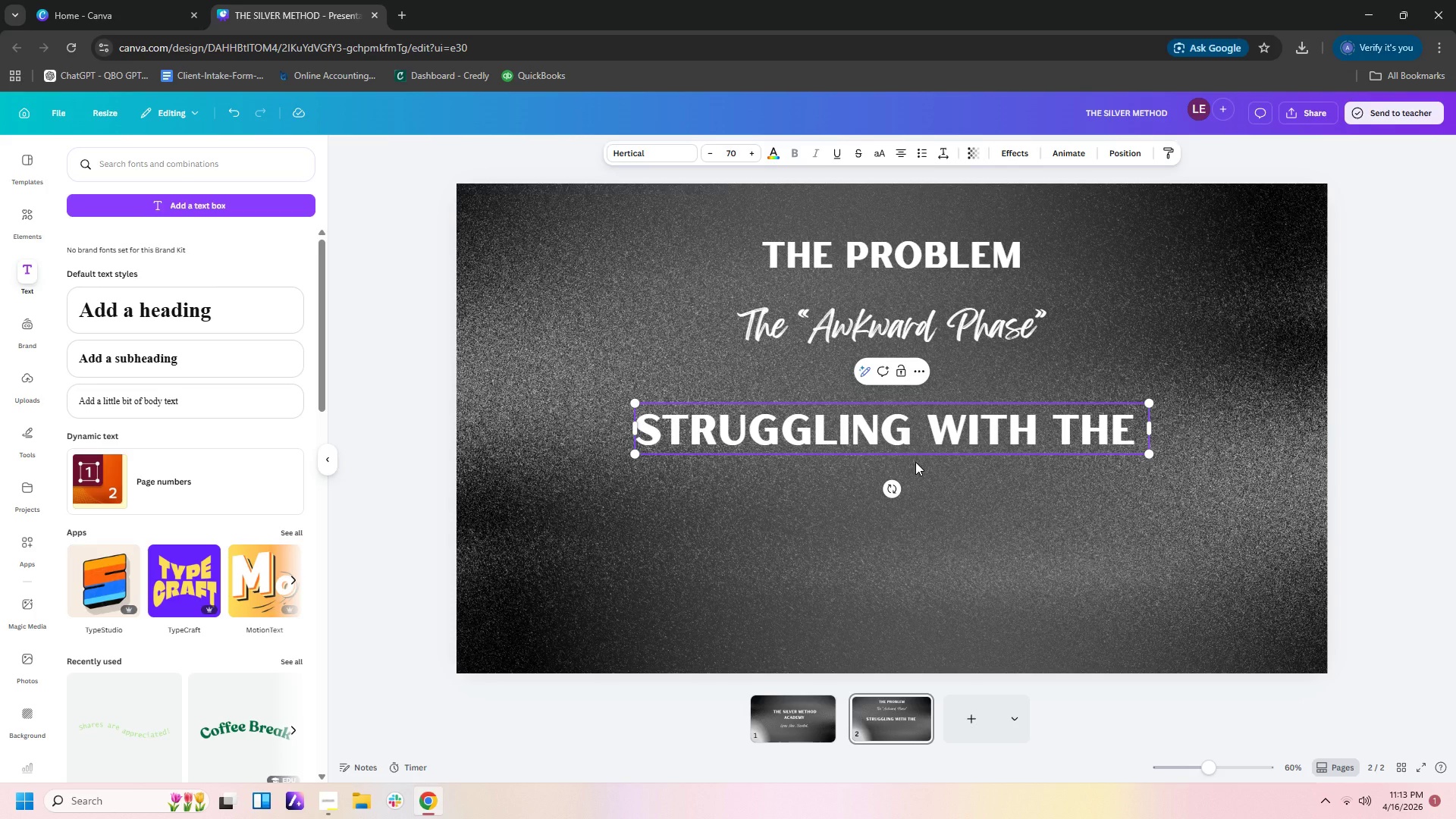 
wait(34.38)
 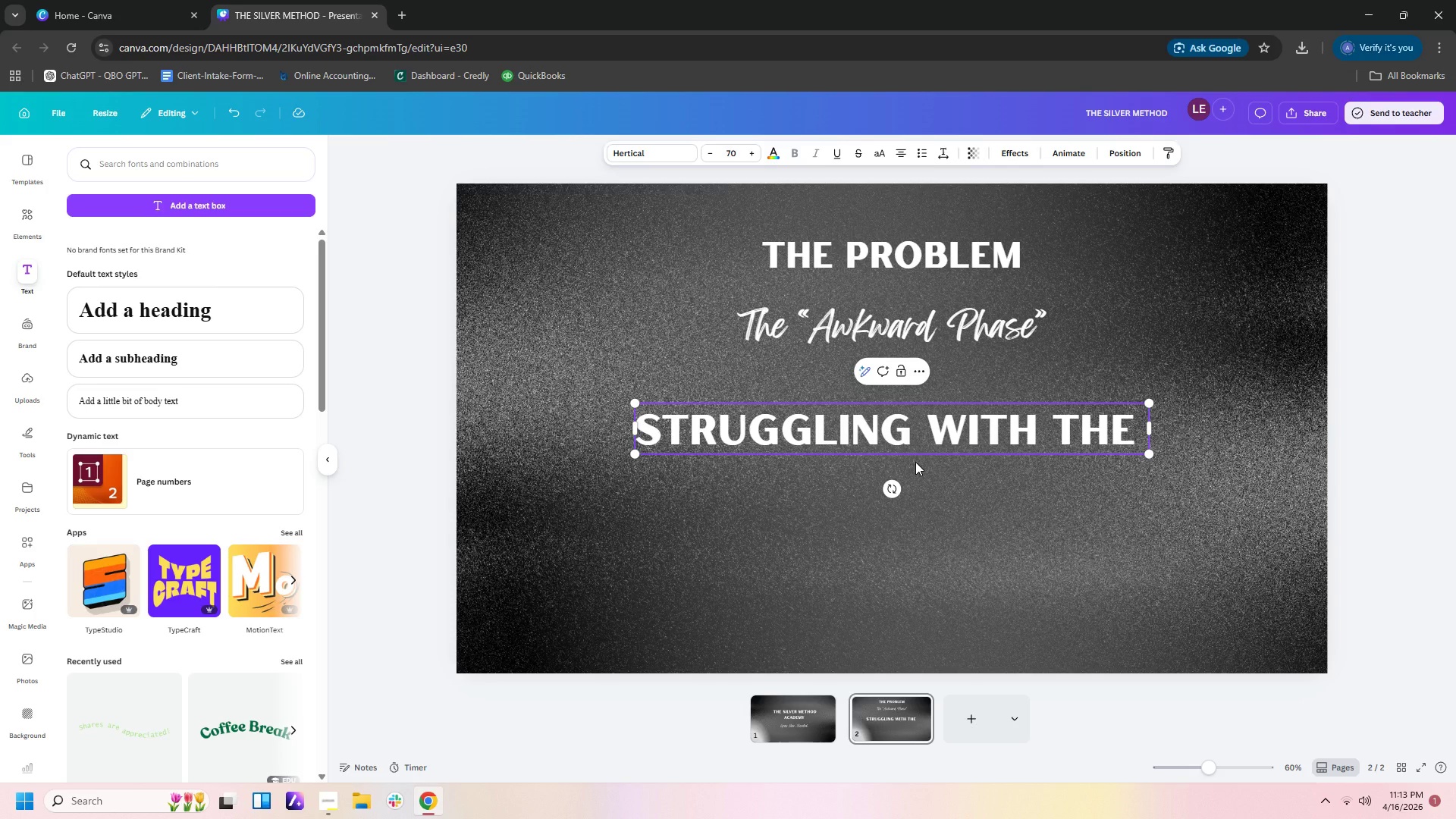 
type(transition )
 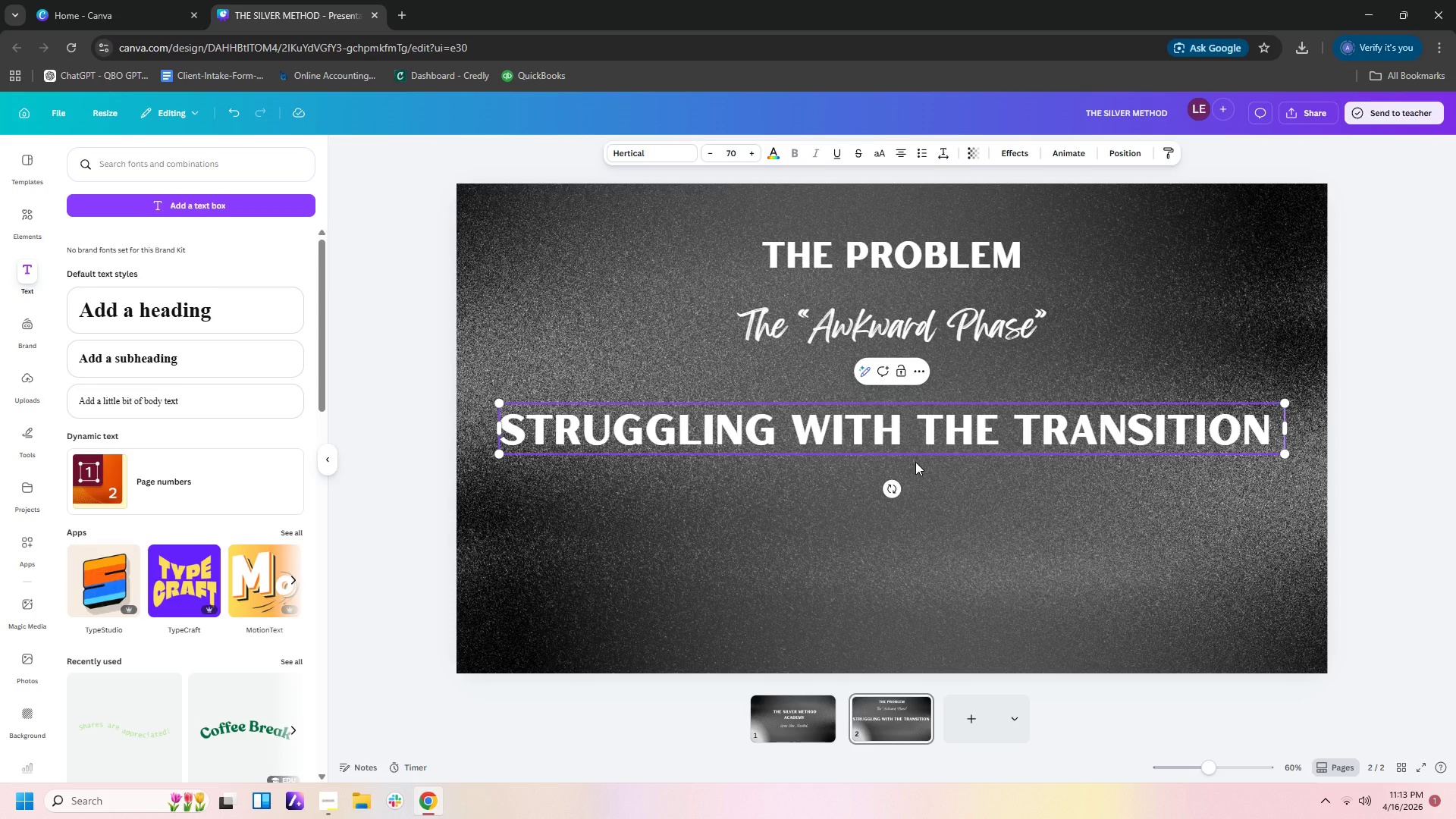 
wait(5.78)
 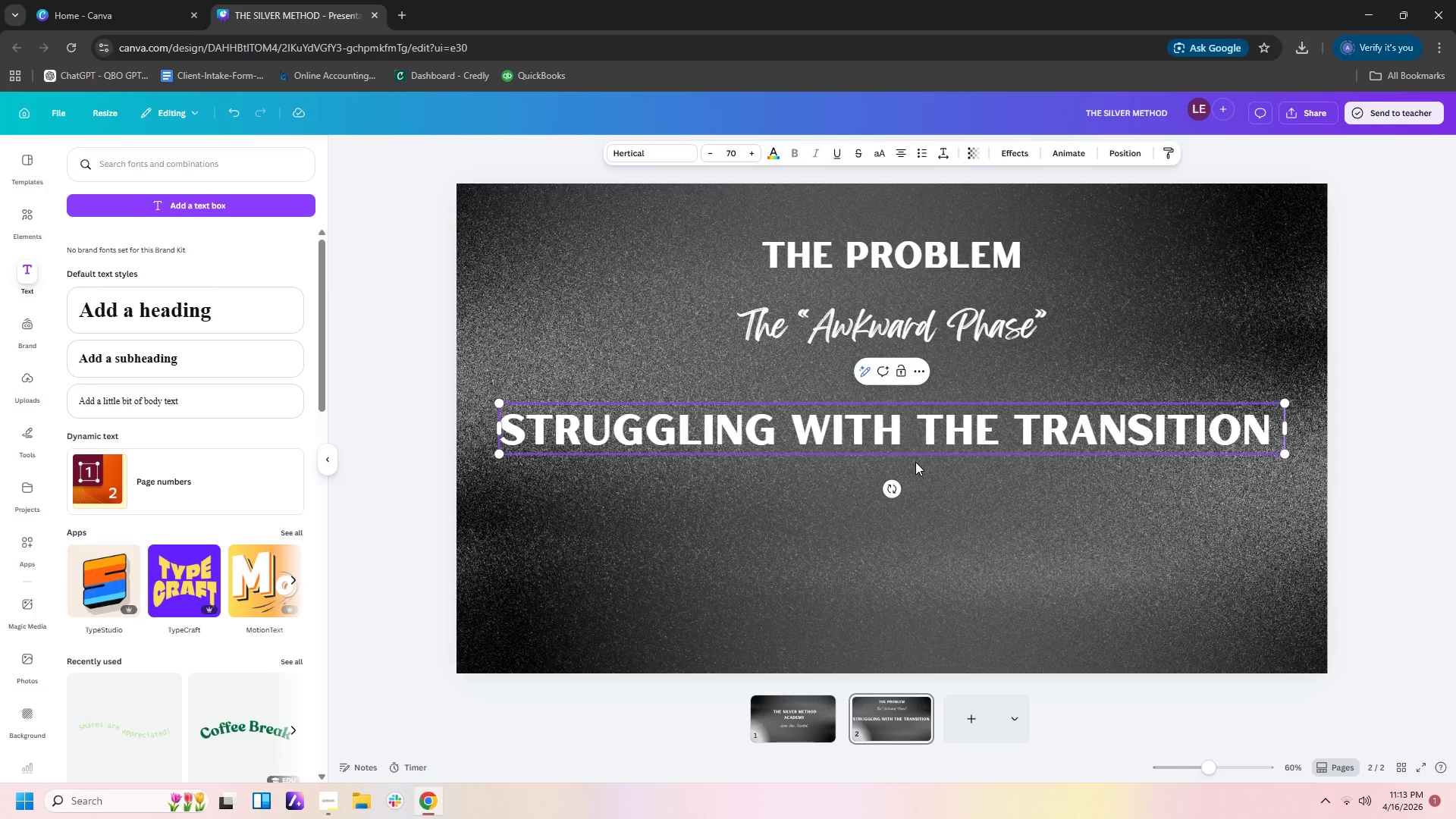 
type(to ba)
key(Backspace)
key(Backspace)
type(natural gray?)
 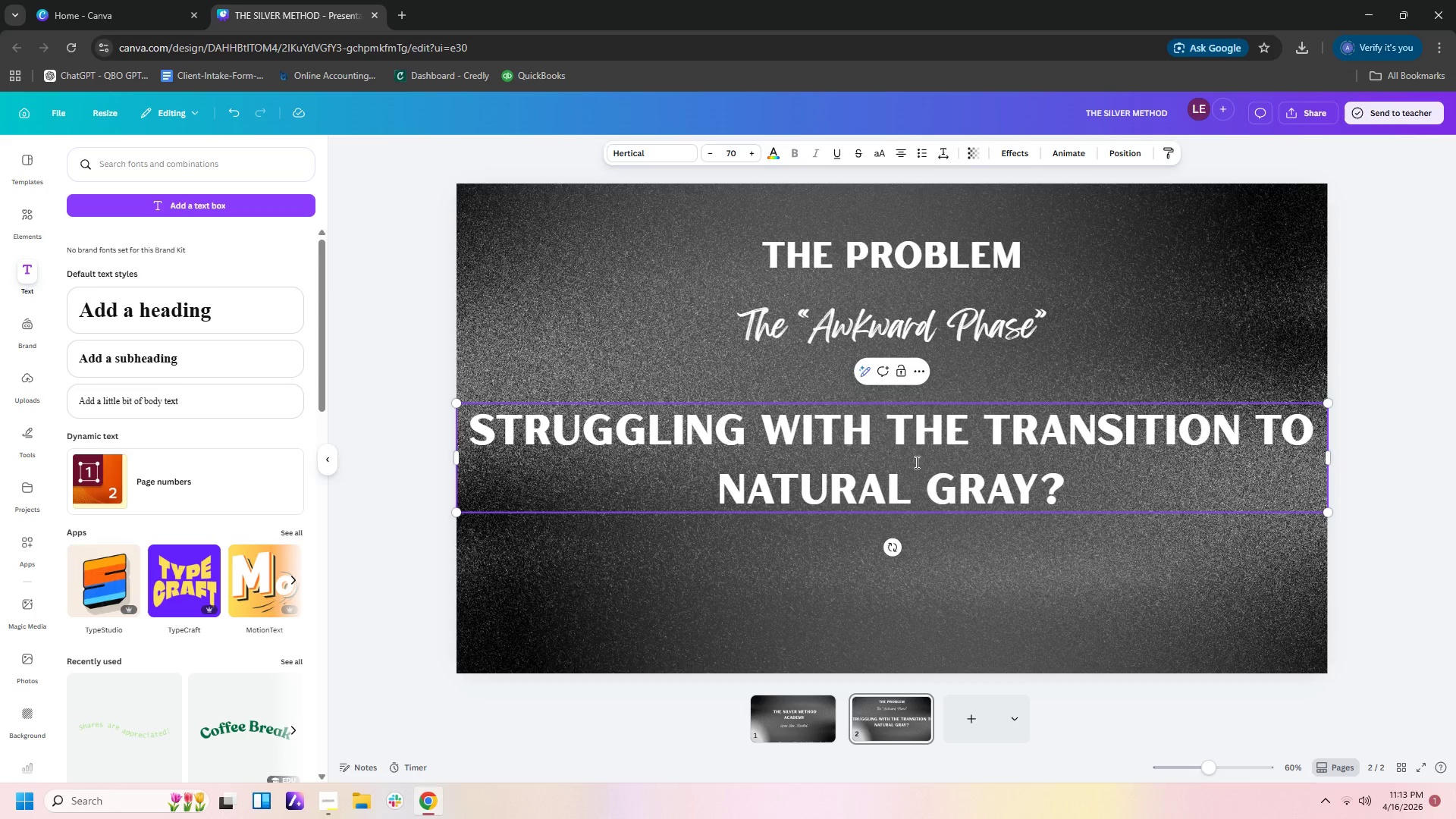 
scroll: coordinate [1142, 139], scroll_direction: up, amount: 1.0
 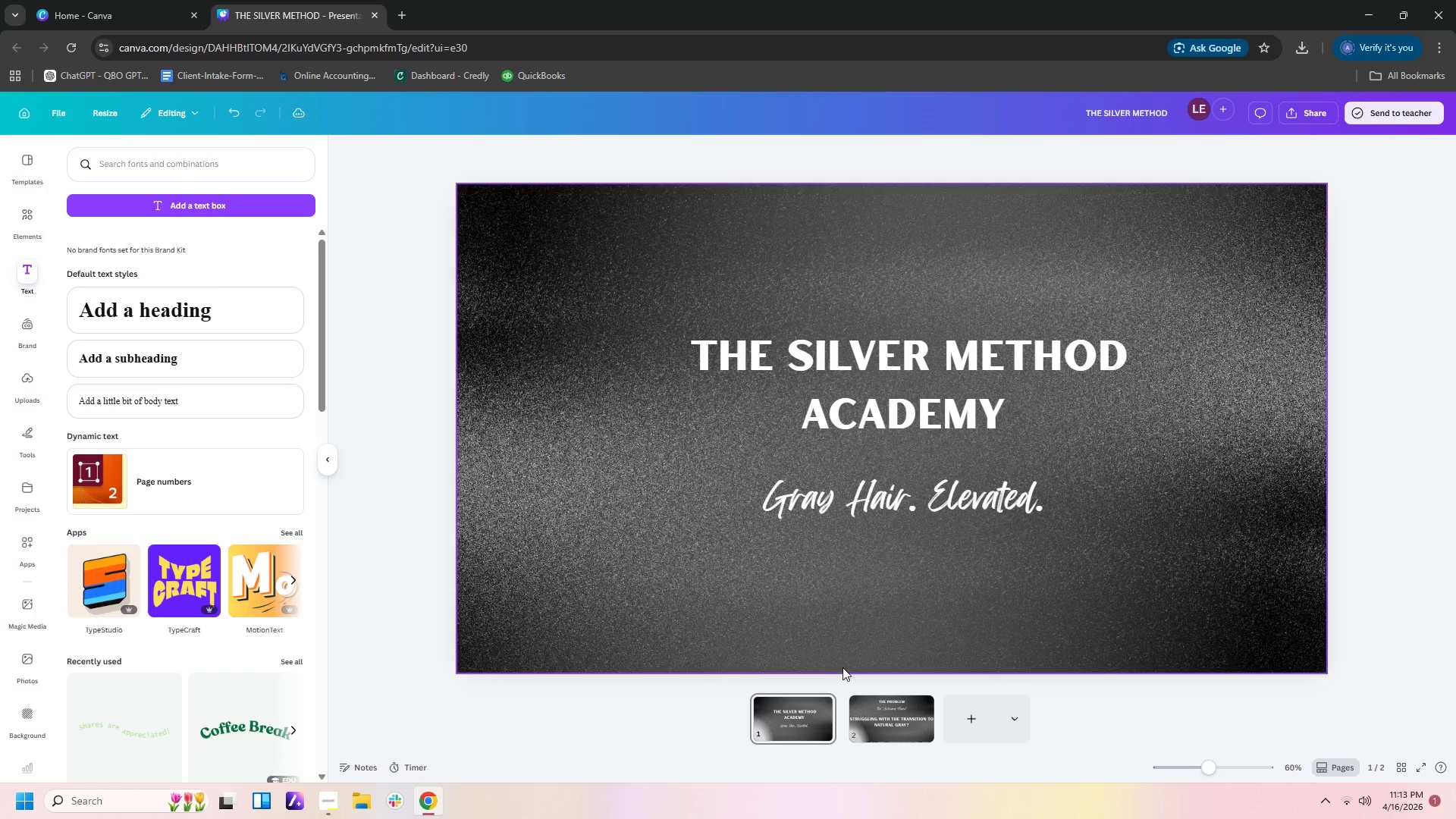 
left_click([893, 732])
 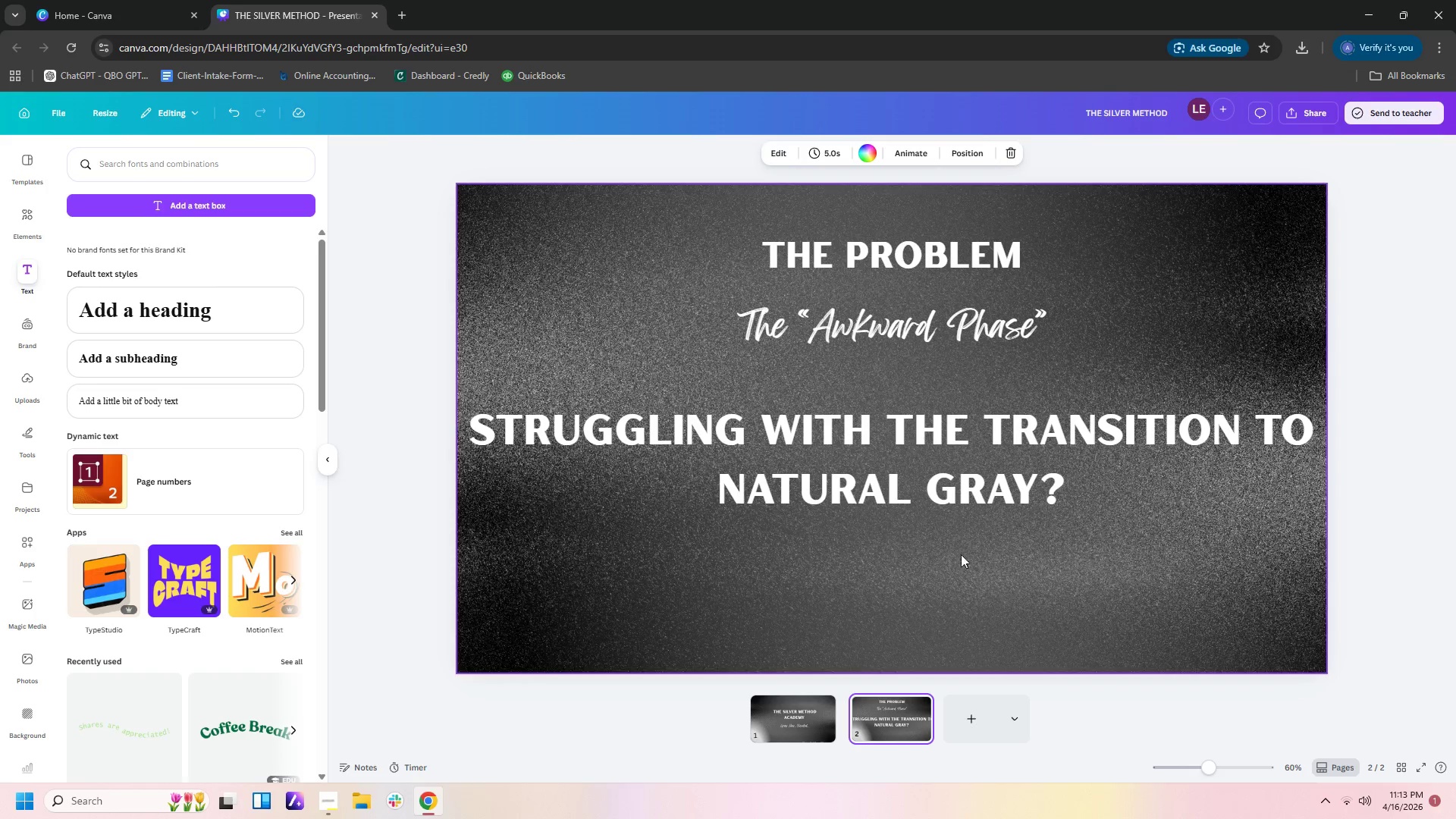 
left_click([974, 488])
 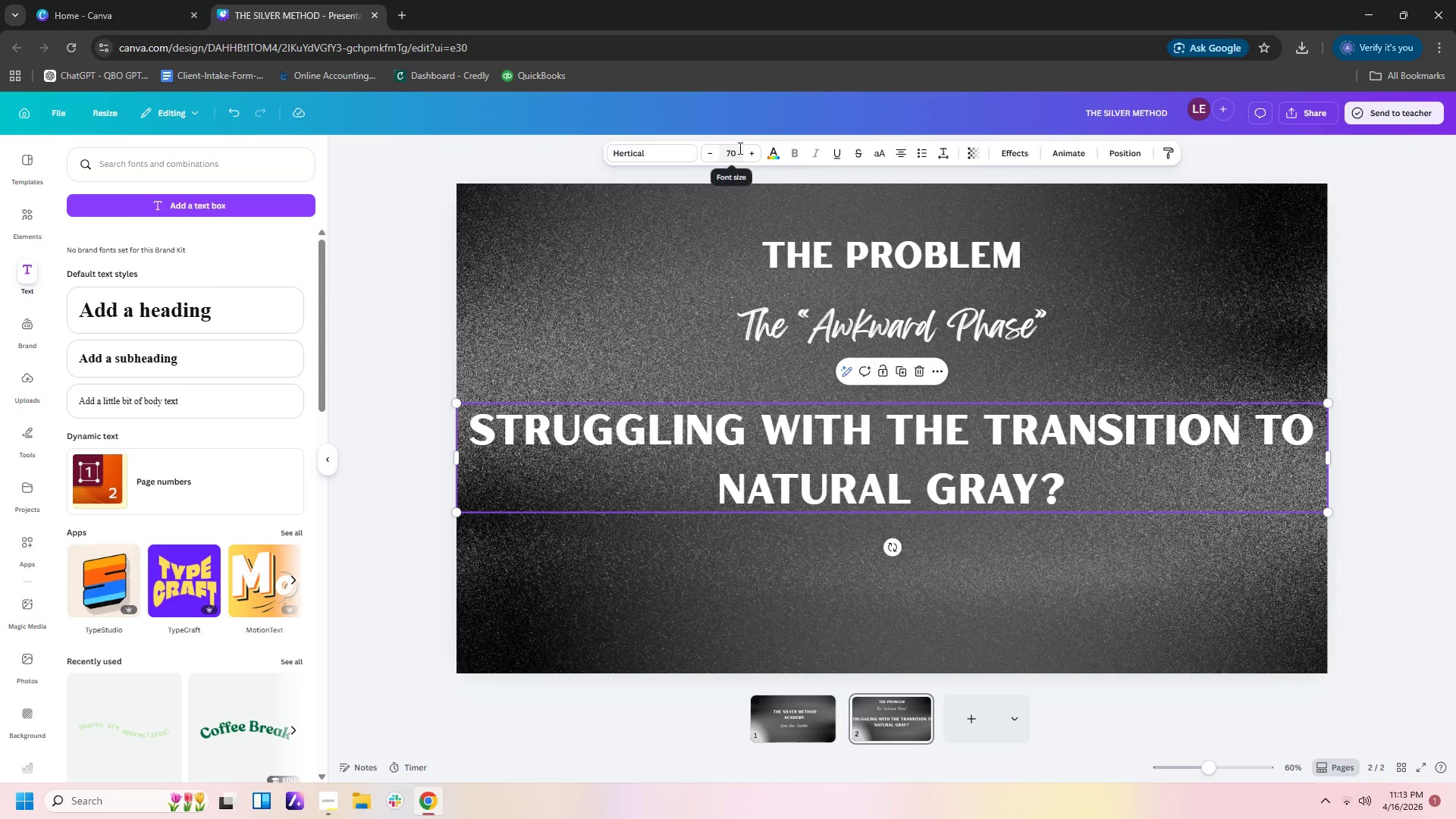 
left_click([739, 147])
 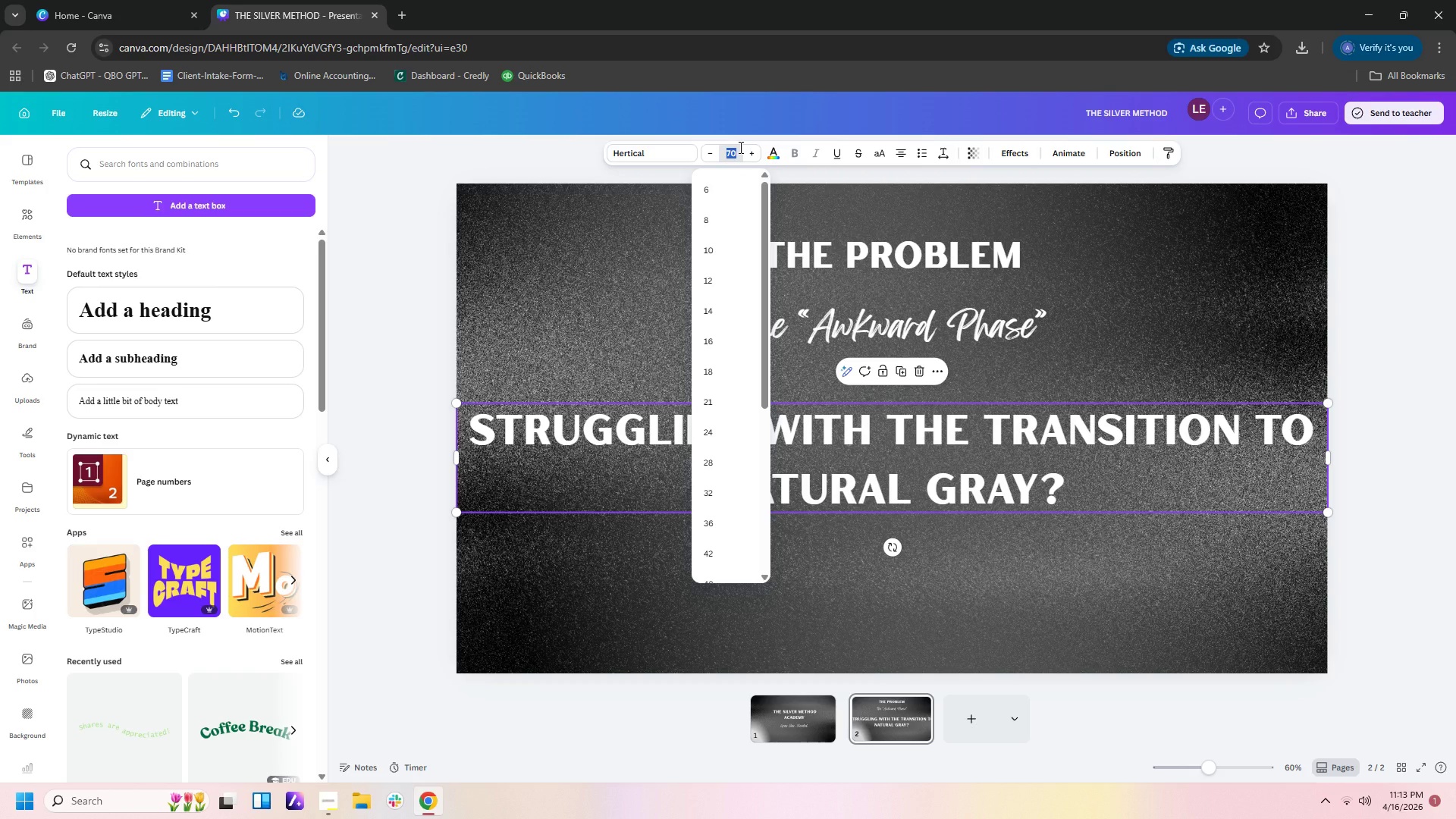 
key(Numpad3)
 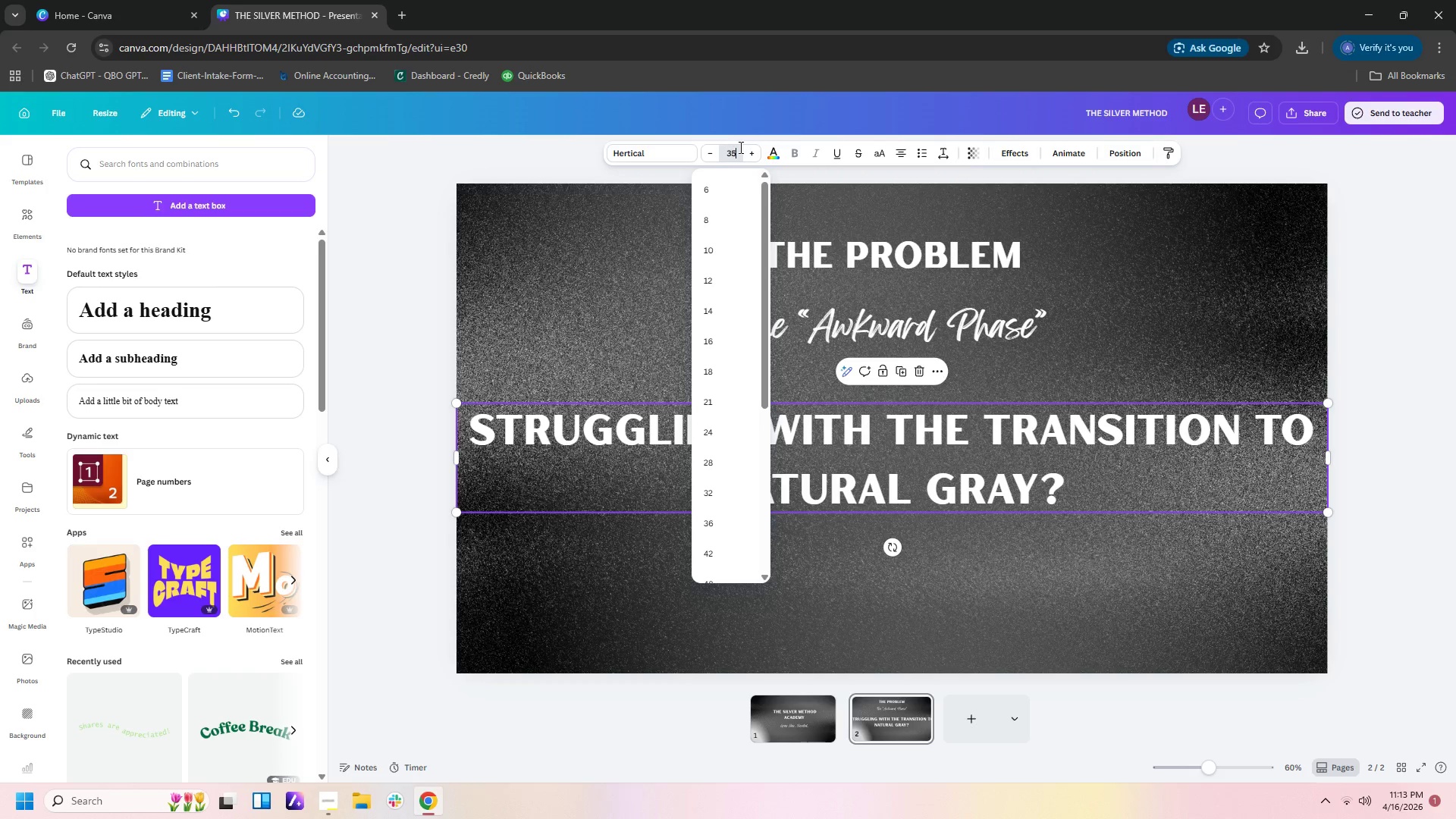 
key(Numpad5)
 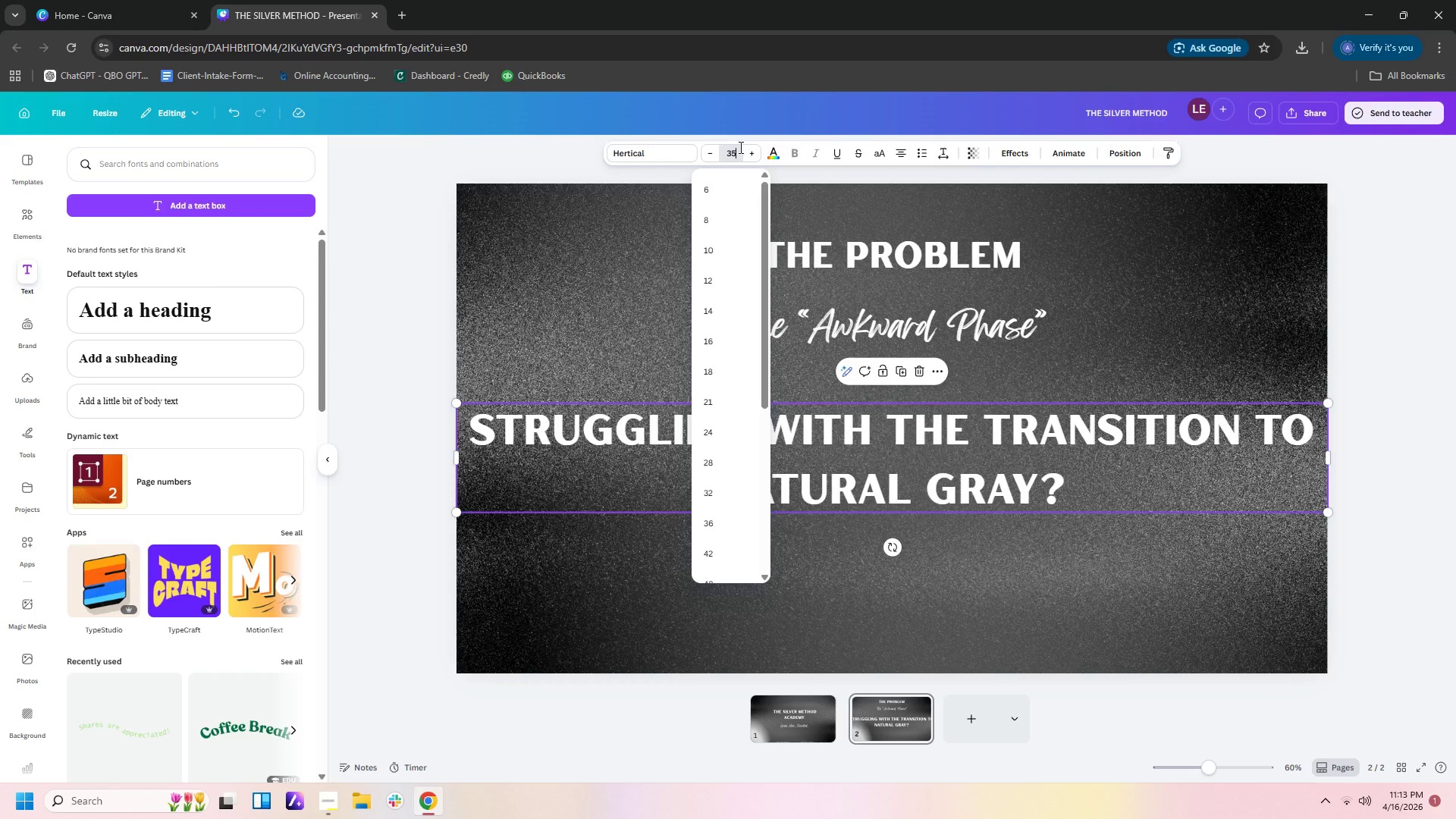 
key(NumpadEnter)
 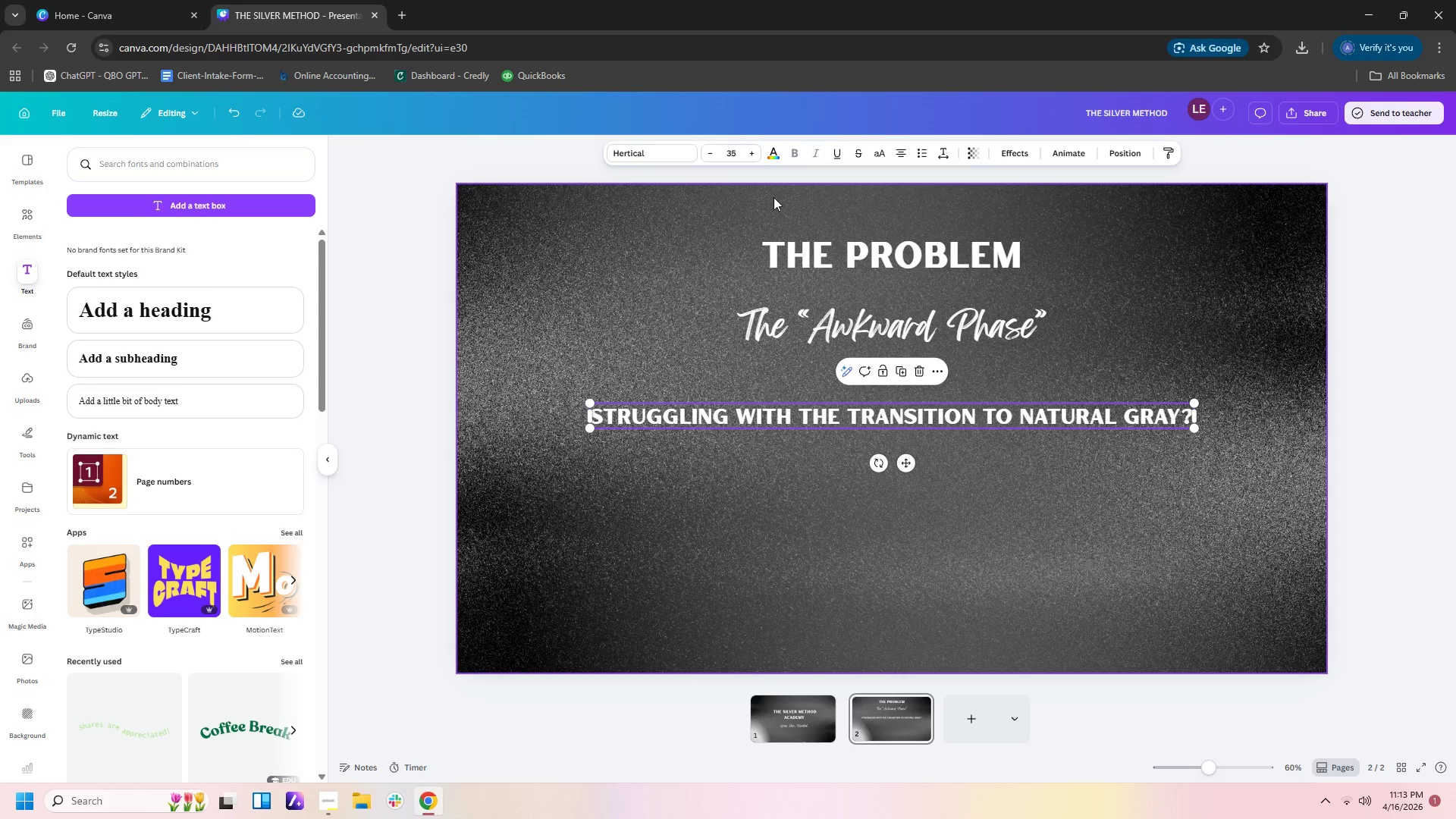 
left_click([1144, 483])
 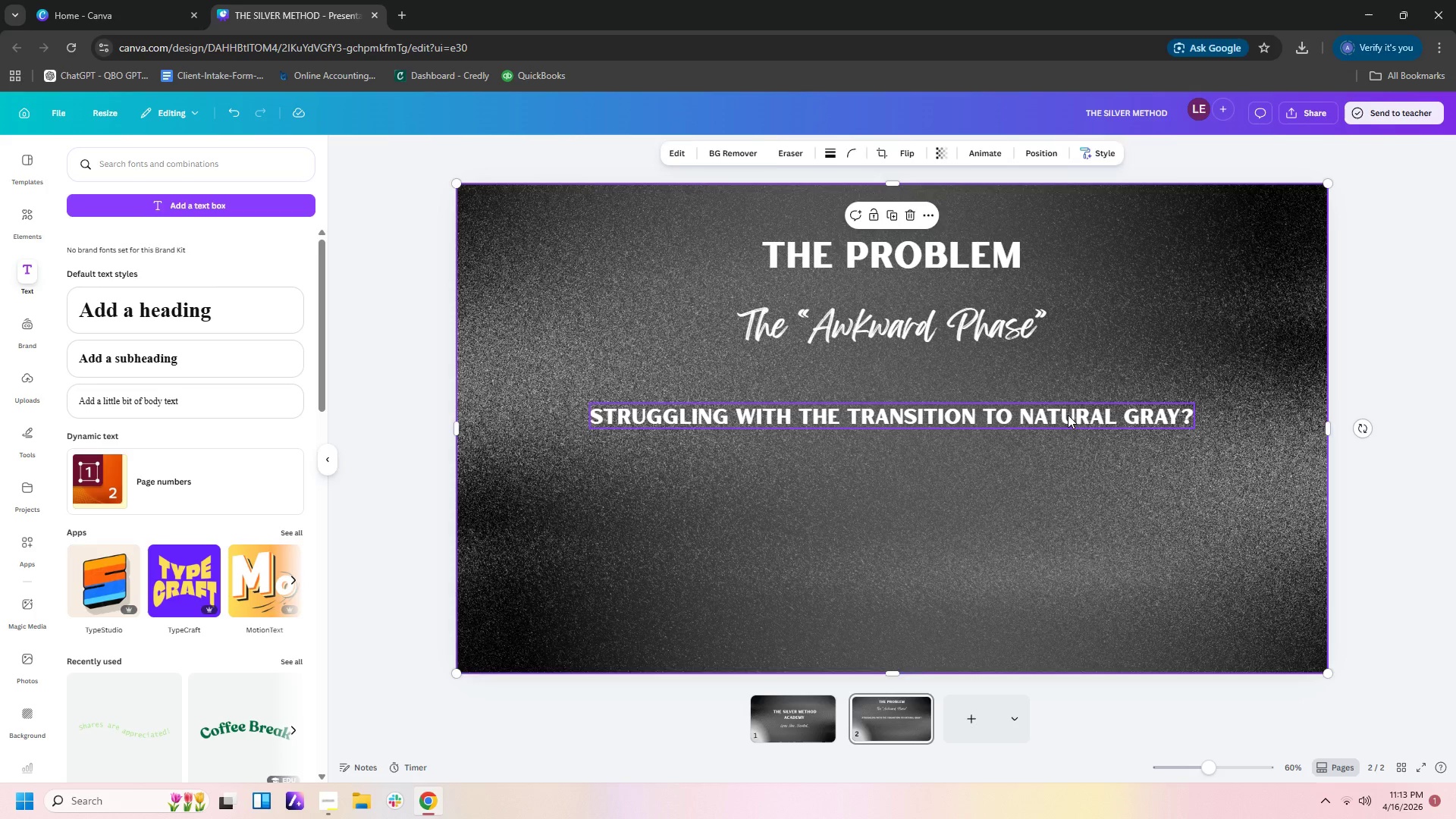 
left_click_drag(start_coordinate=[1068, 415], to_coordinate=[996, 381])
 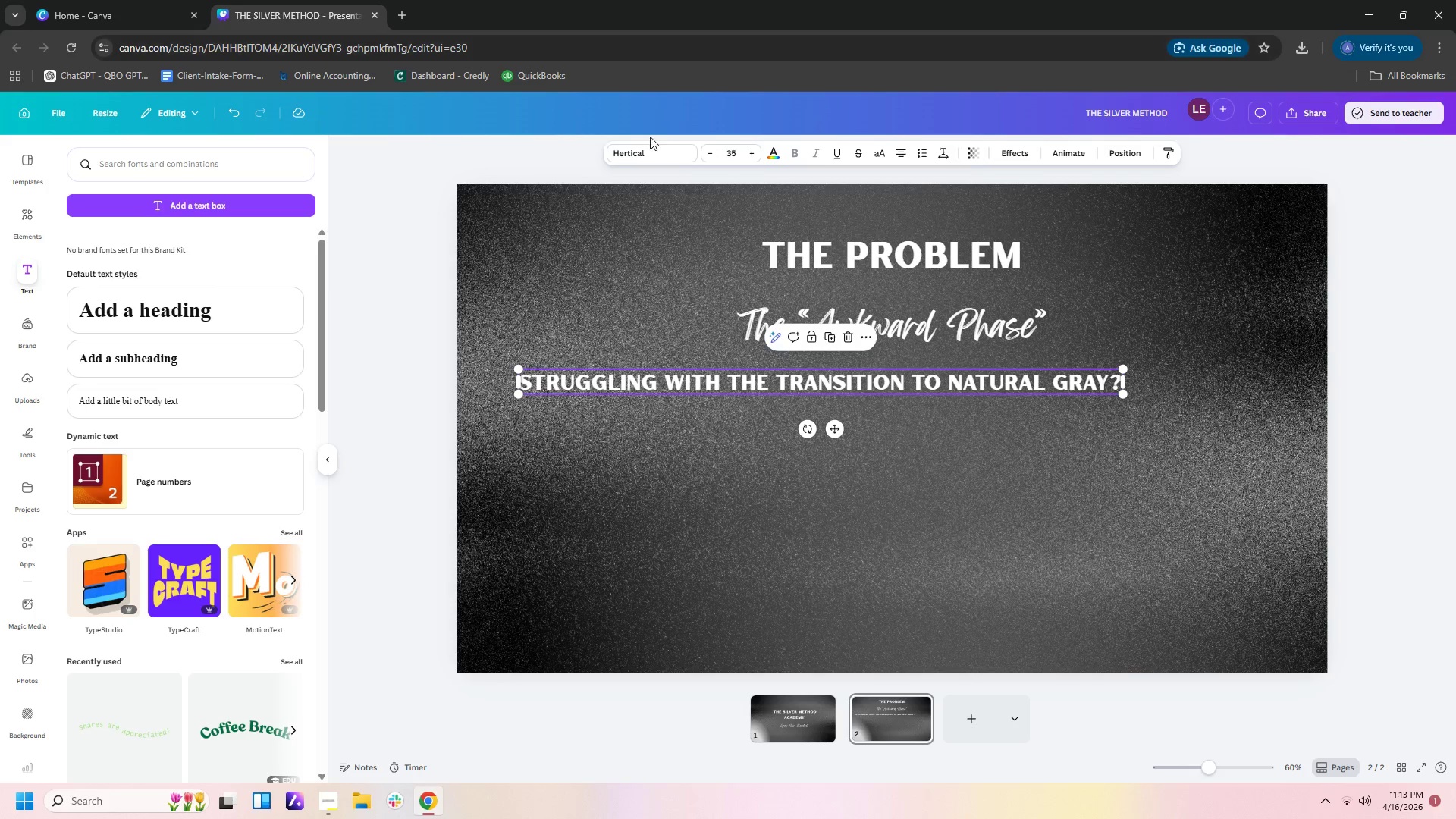 
left_click([648, 146])
 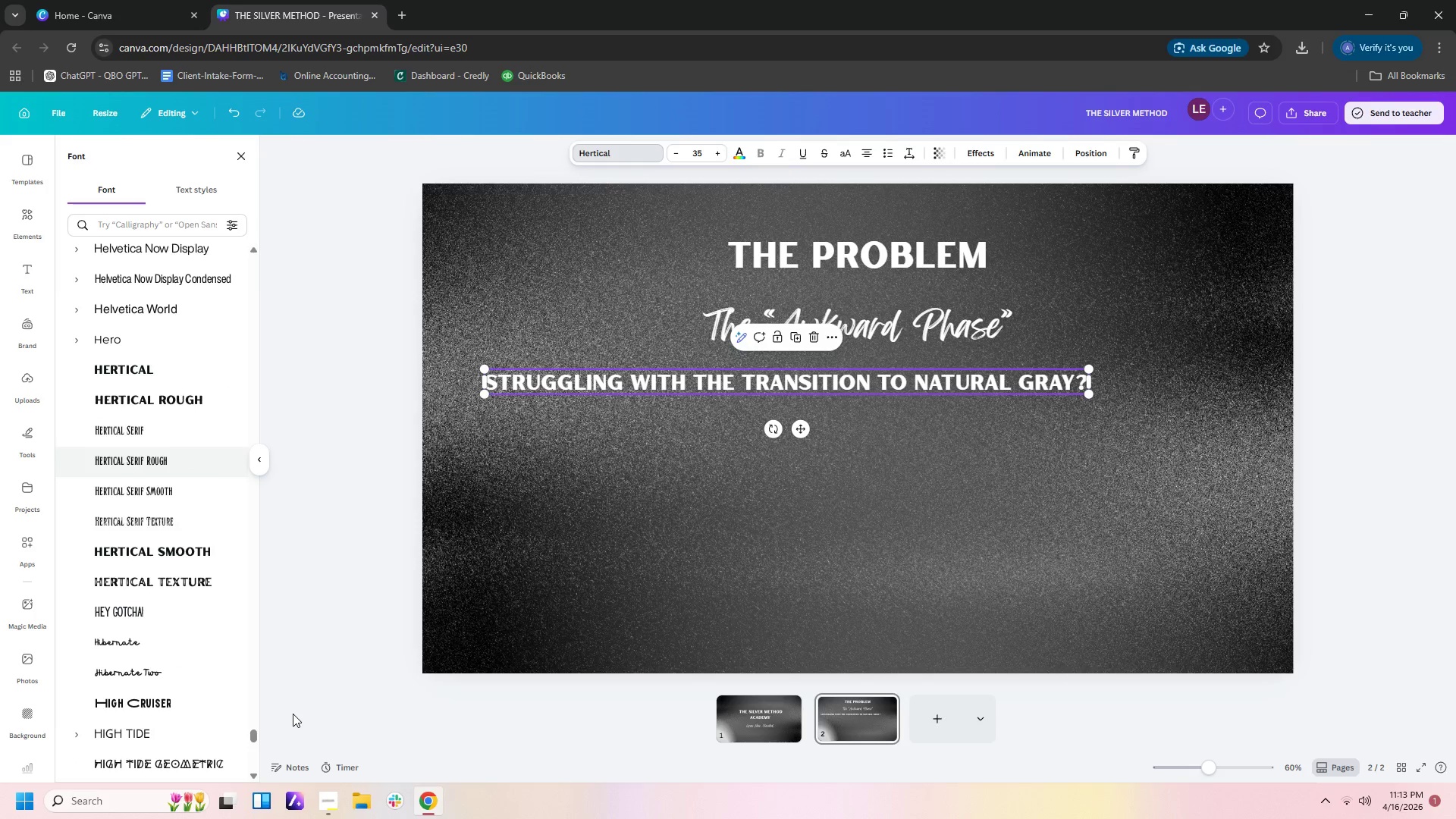 
left_click_drag(start_coordinate=[253, 734], to_coordinate=[282, 319])
 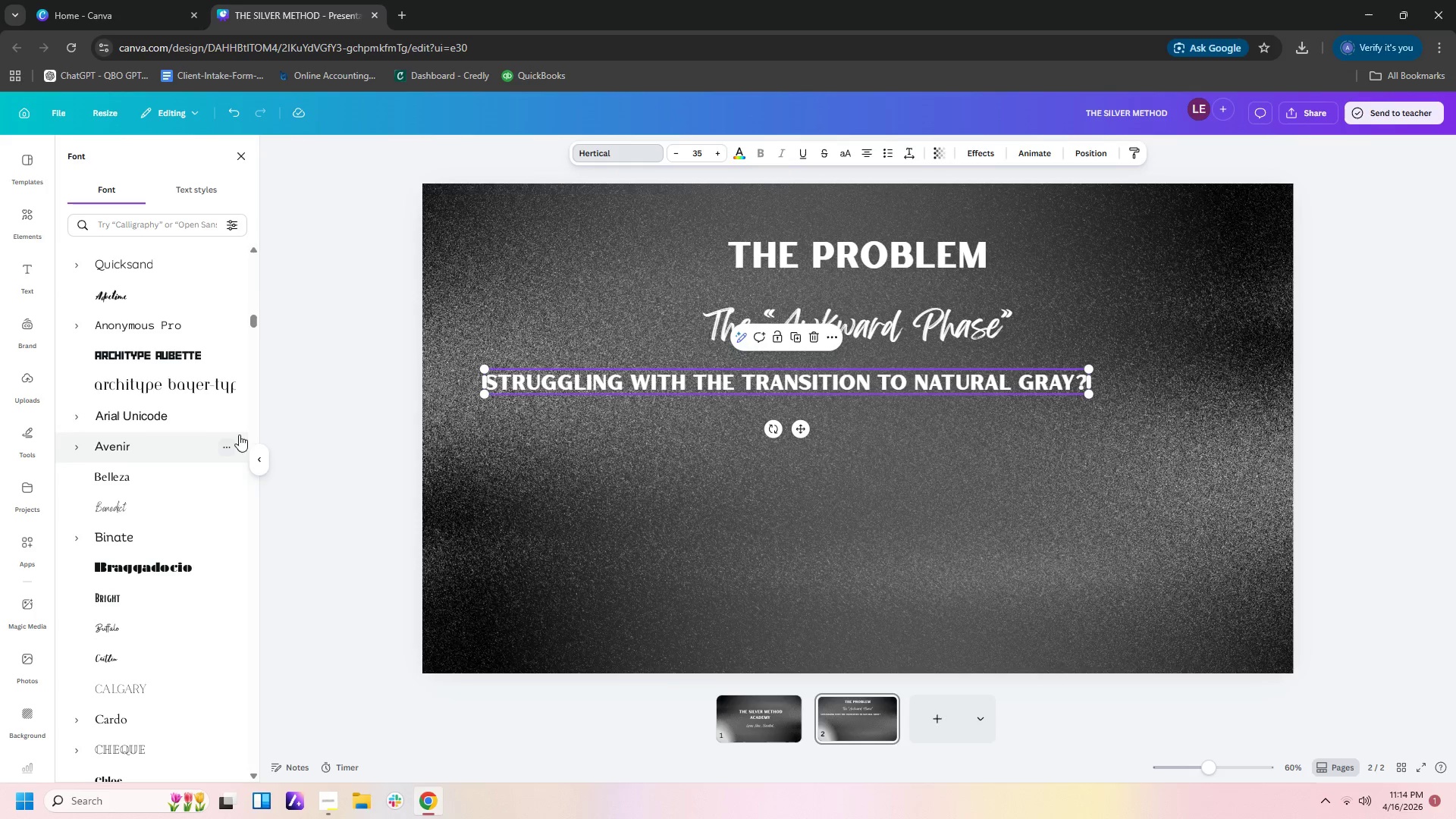 
left_click_drag(start_coordinate=[257, 322], to_coordinate=[259, 269])
 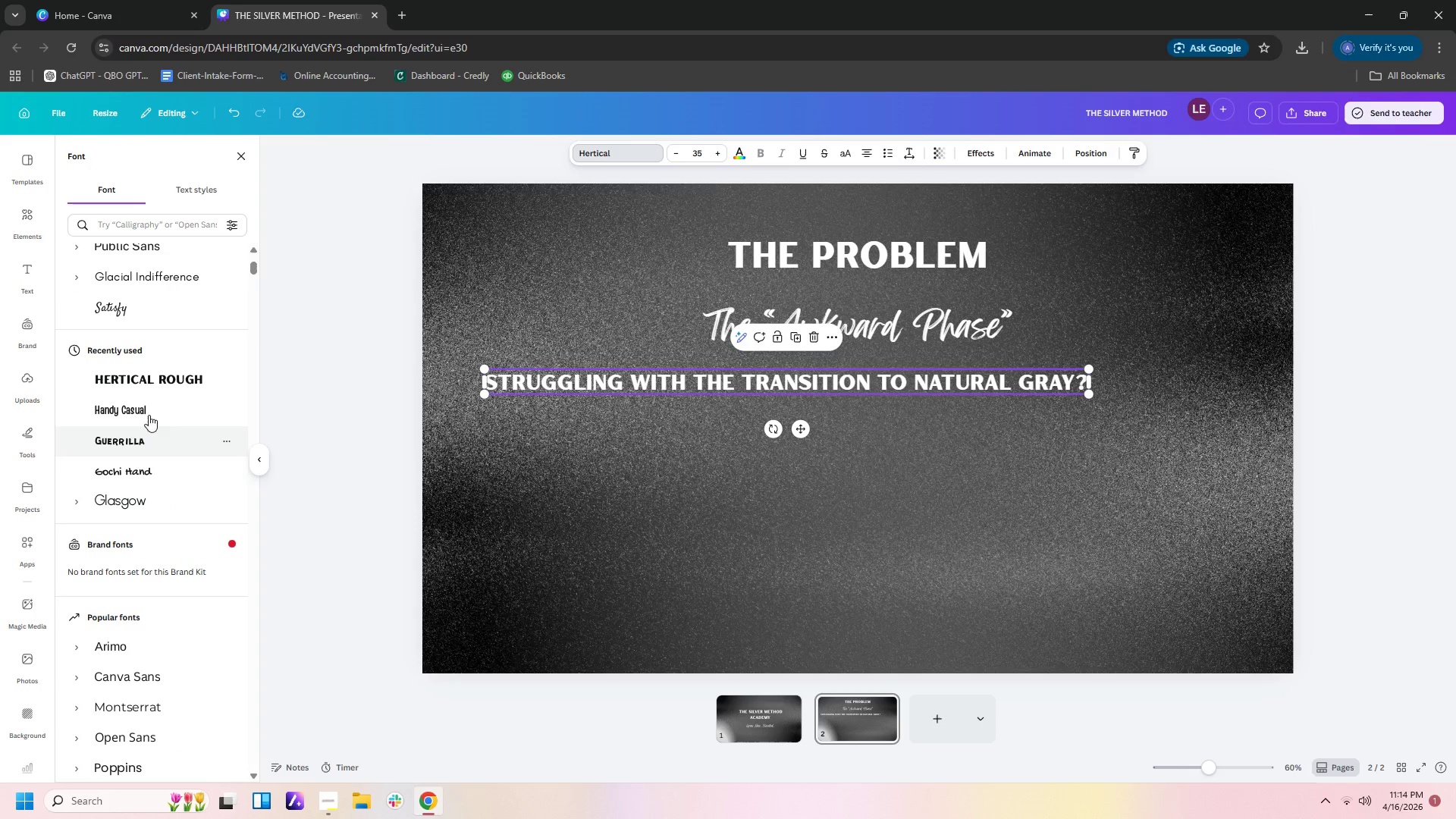 
left_click([153, 401])
 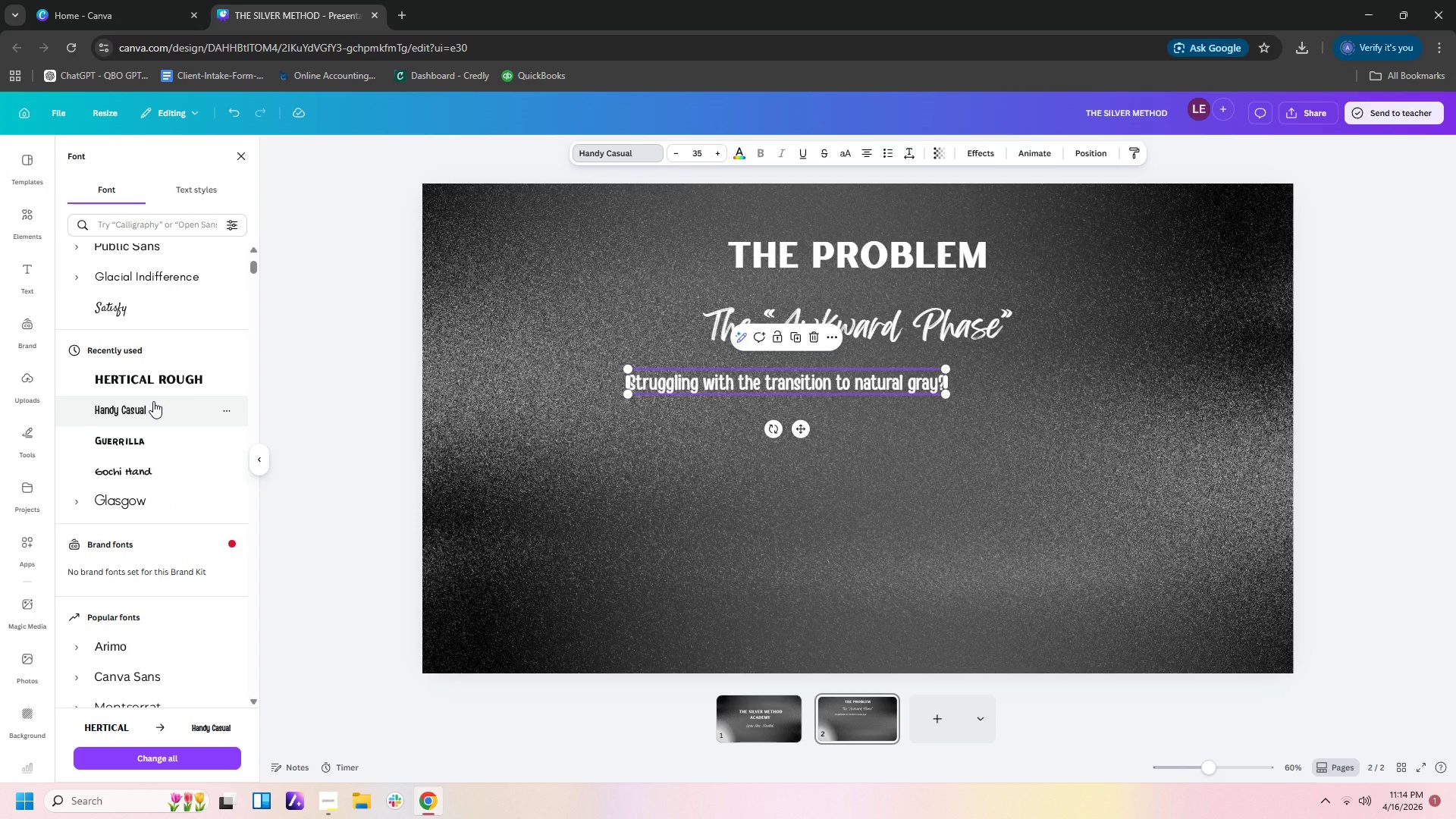 
left_click([144, 441])
 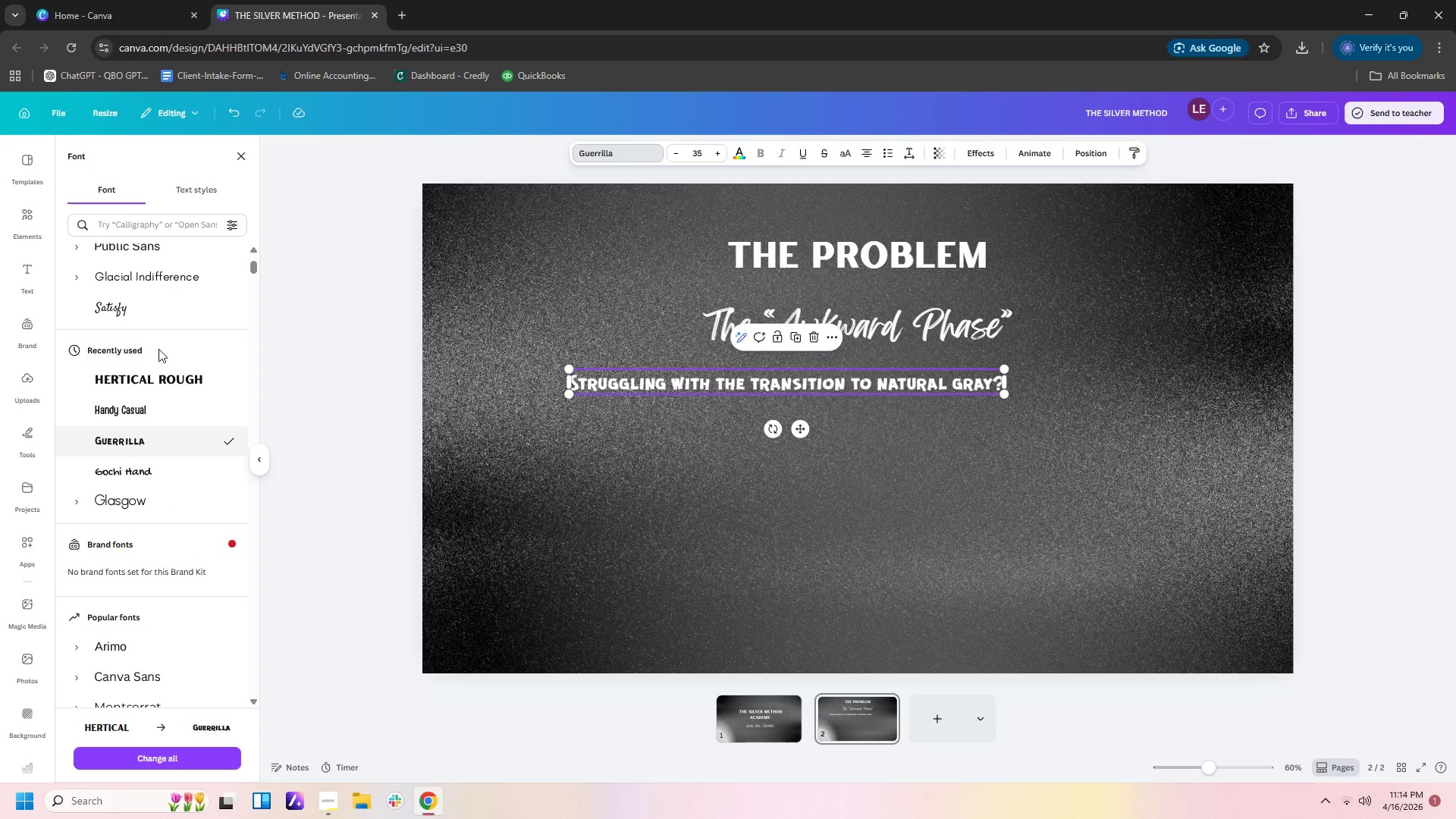 
left_click([163, 306])
 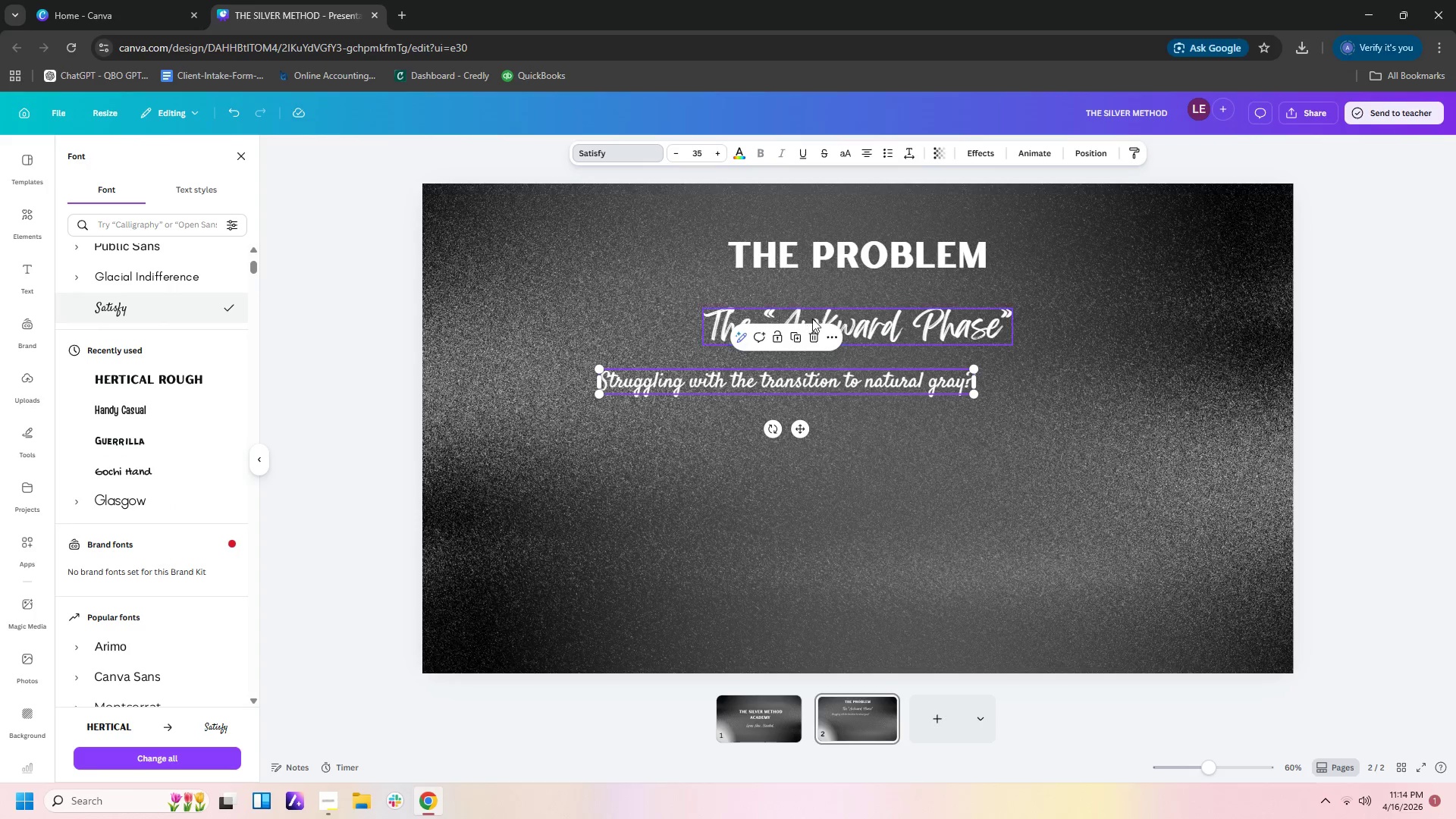 
wait(5.11)
 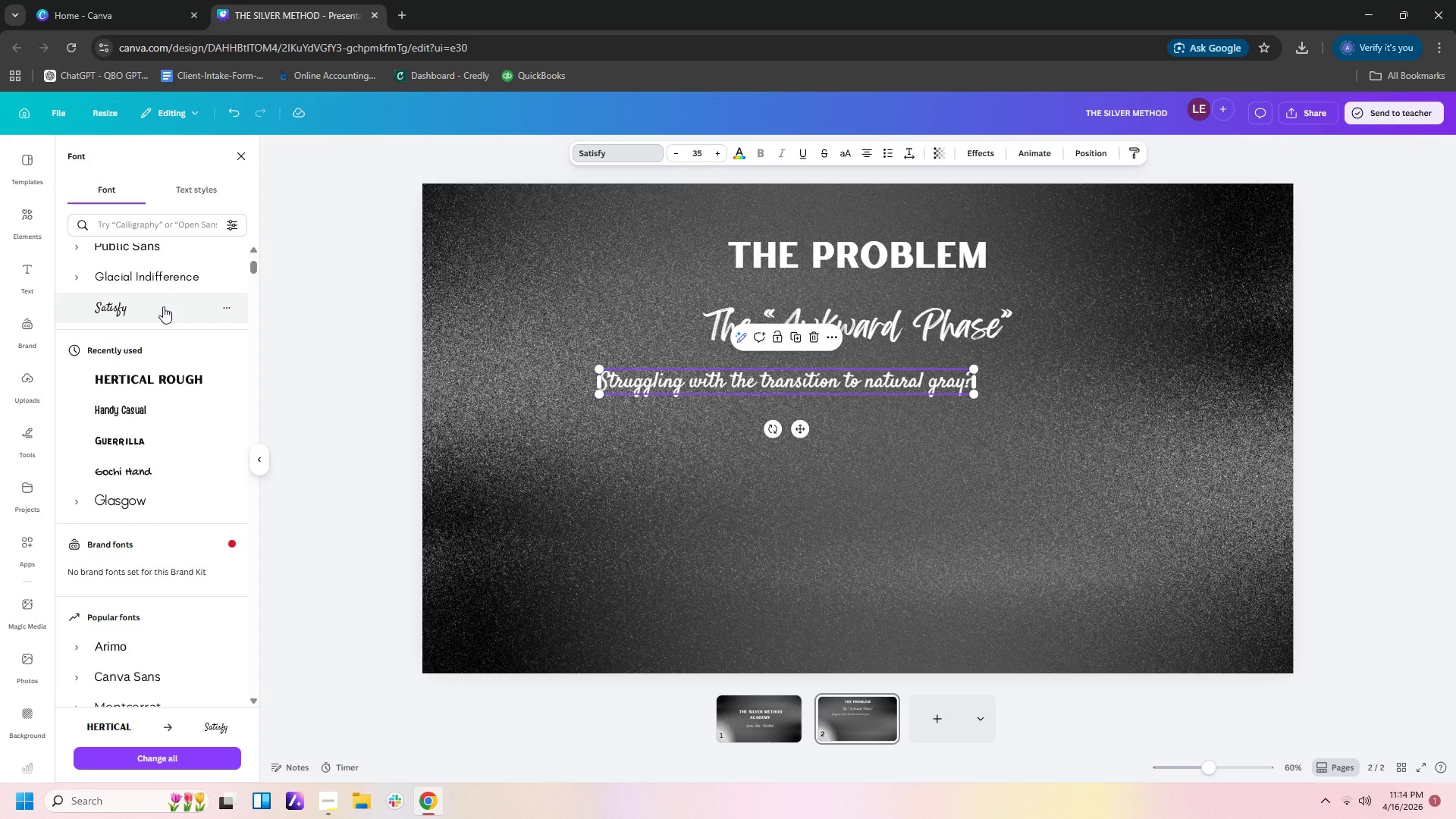 
left_click([843, 318])
 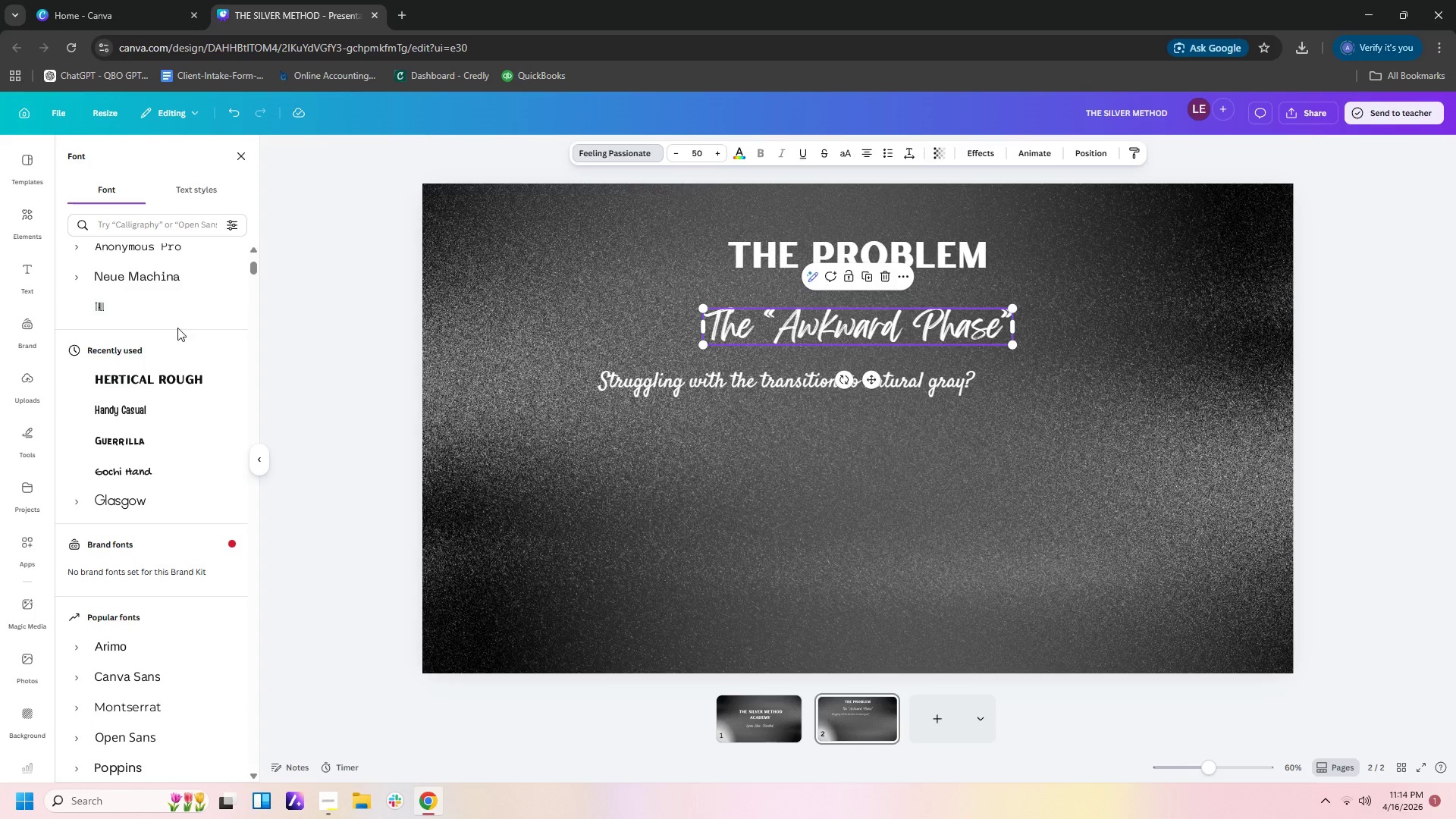 
scroll: coordinate [177, 328], scroll_direction: up, amount: 6.0
 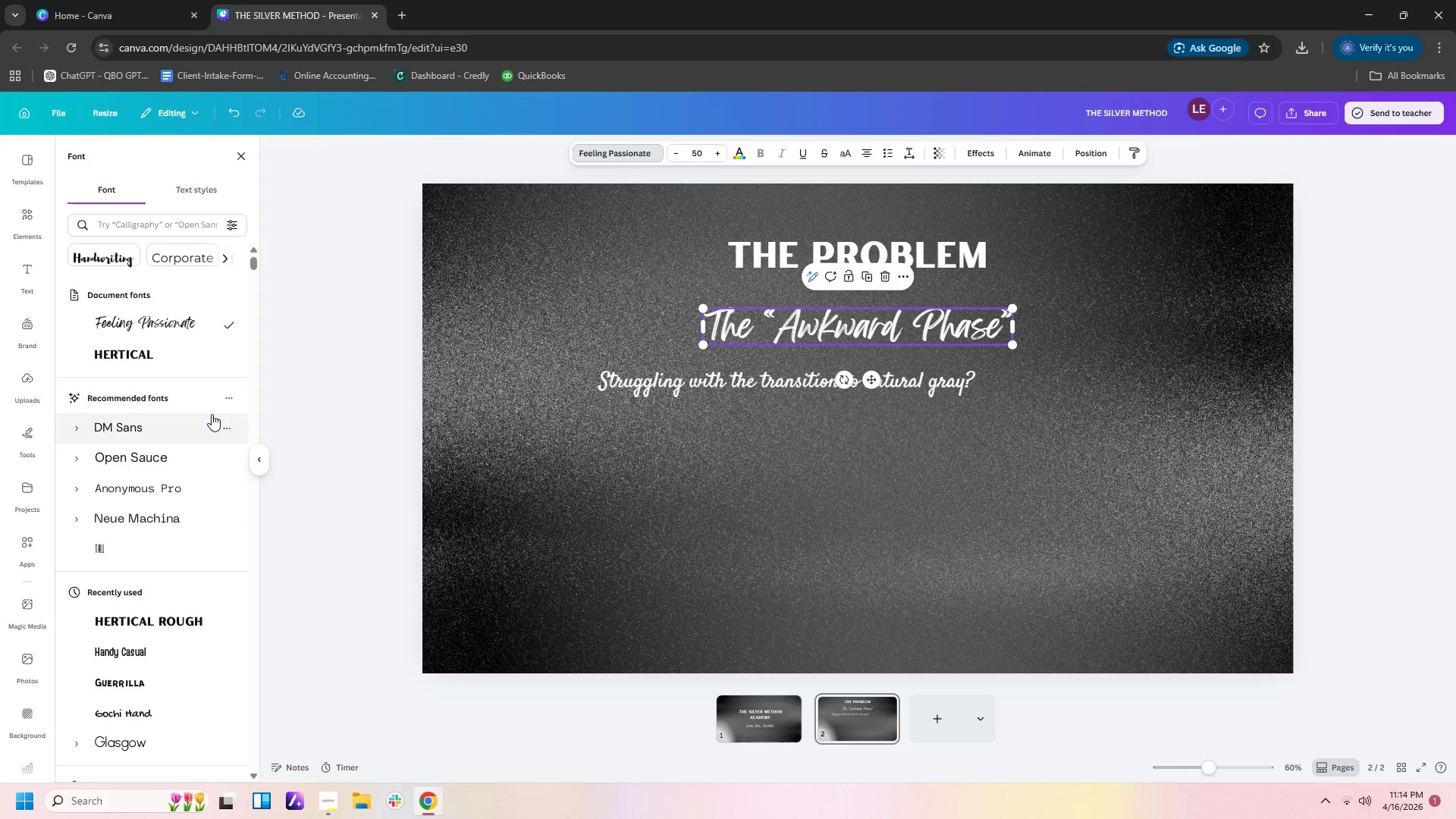 
scroll: coordinate [212, 415], scroll_direction: down, amount: 3.0
 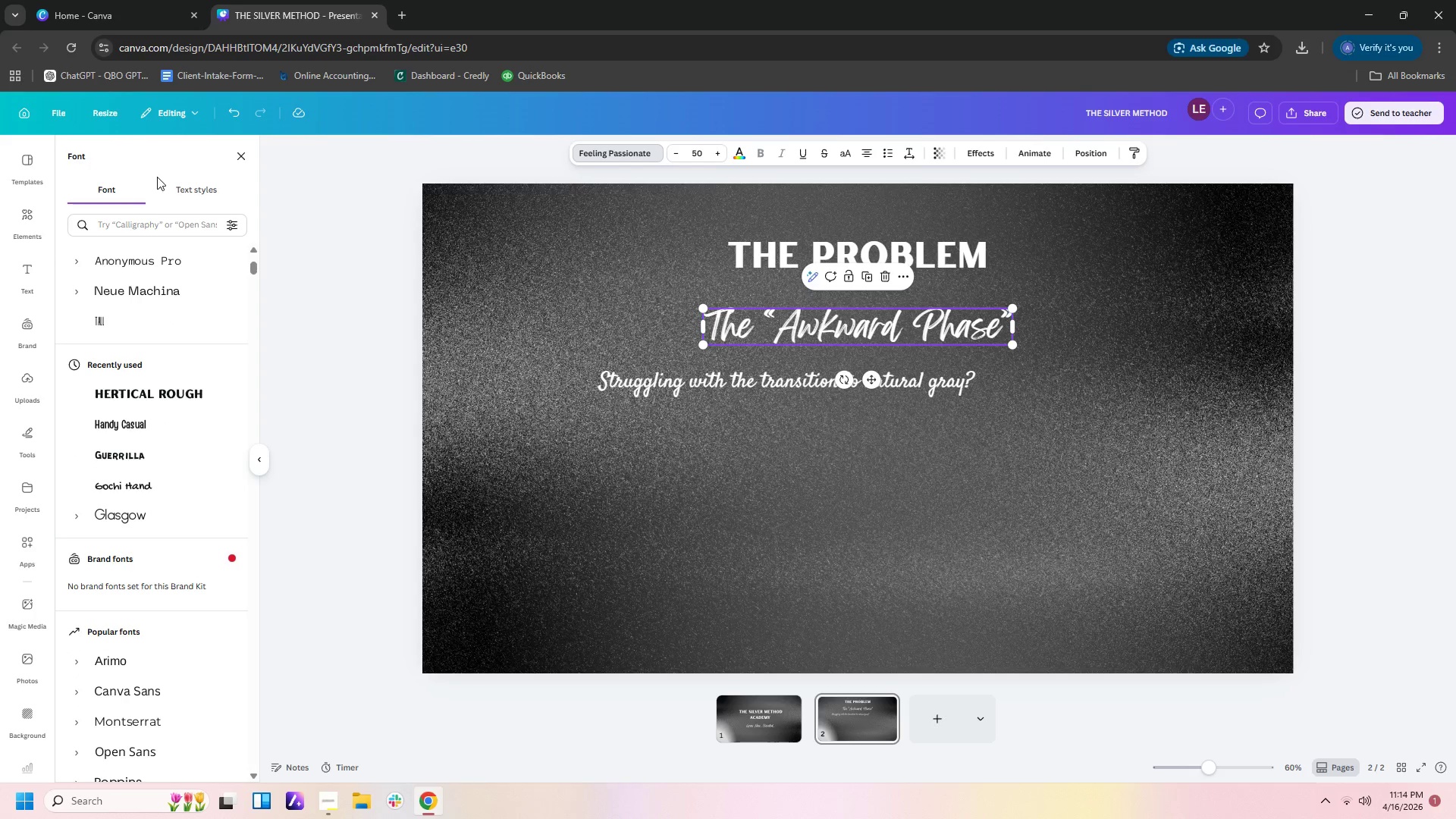 
left_click([156, 221])
 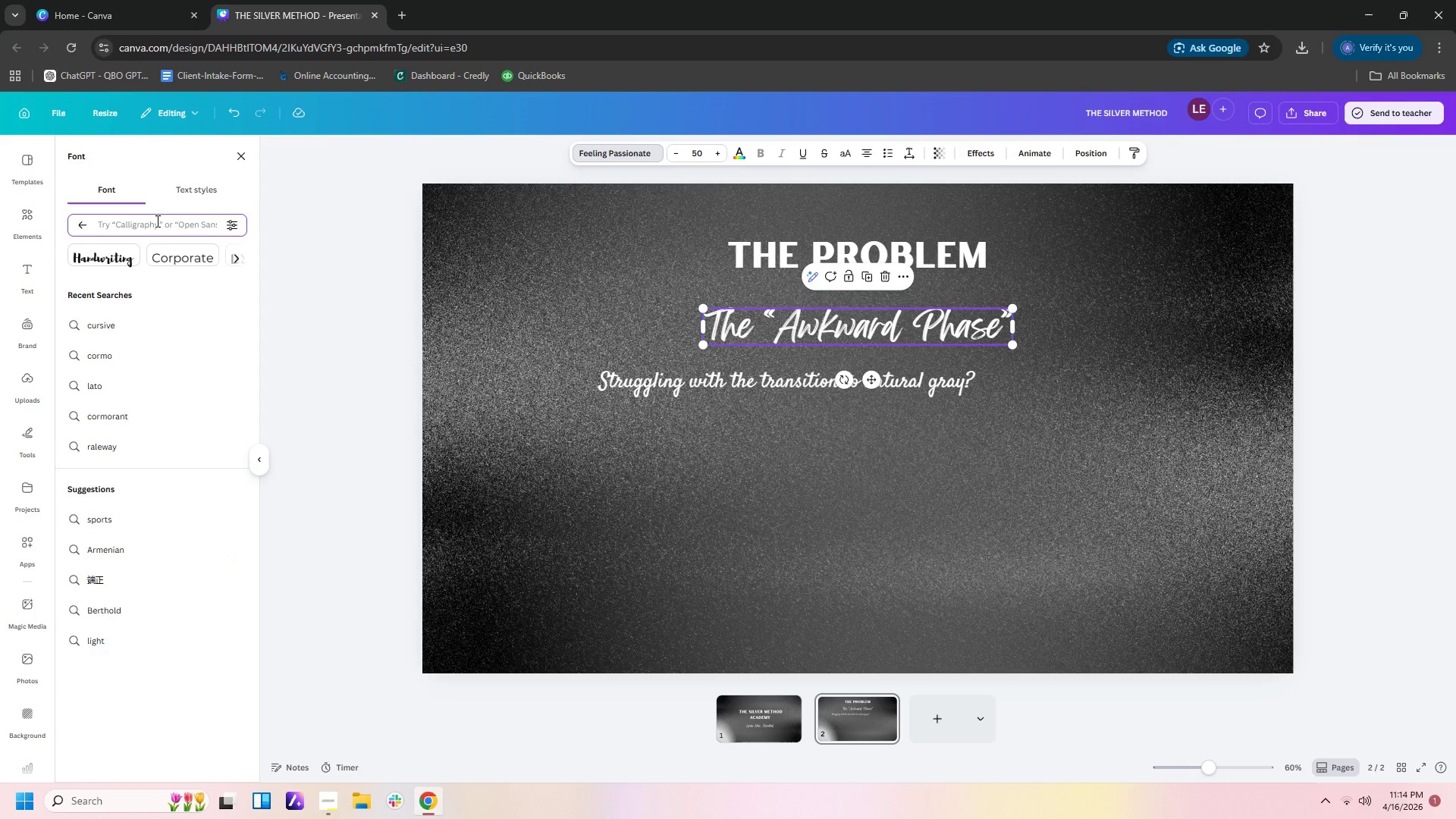 
type(satisfy)
 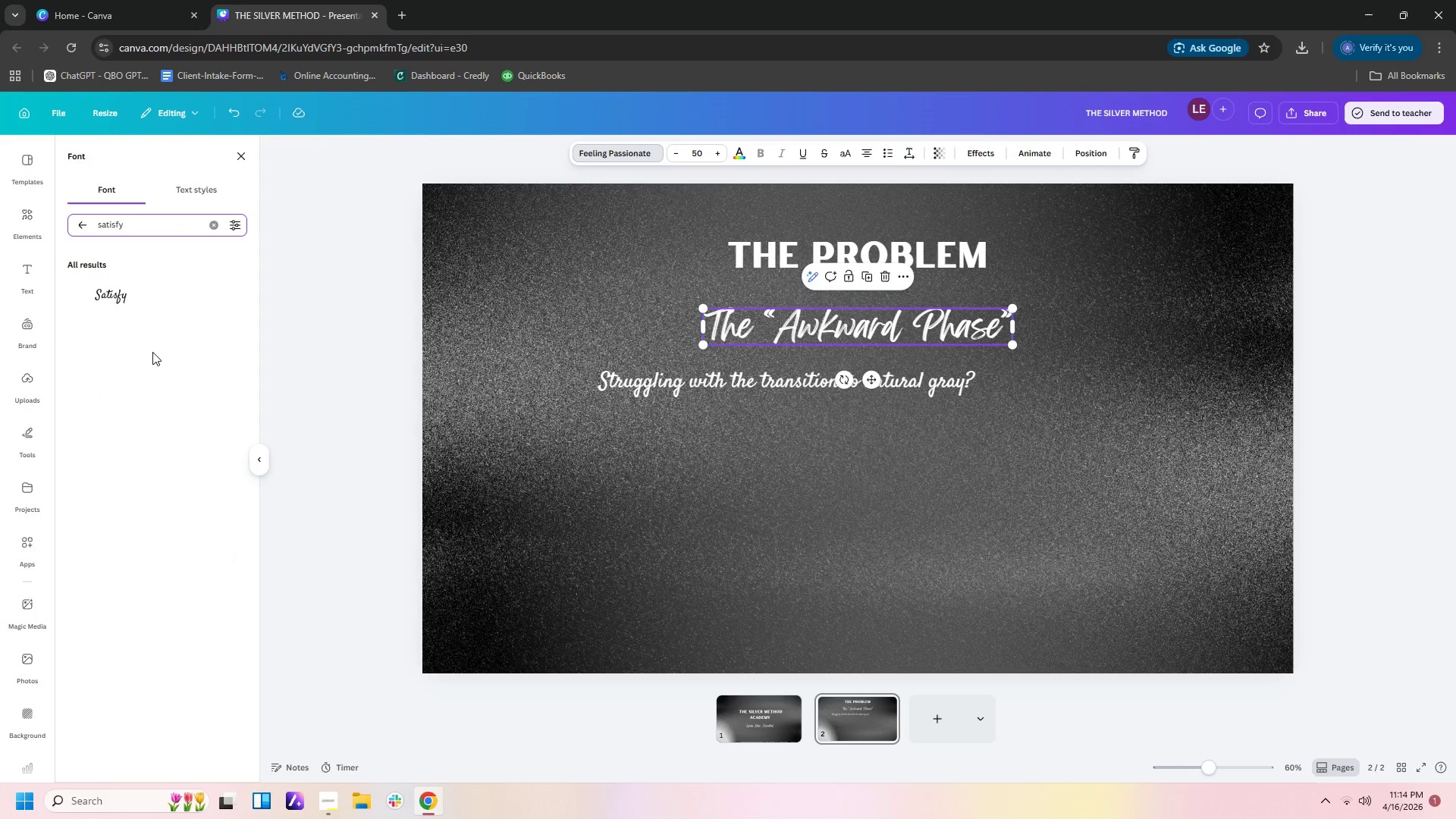 
left_click([146, 299])
 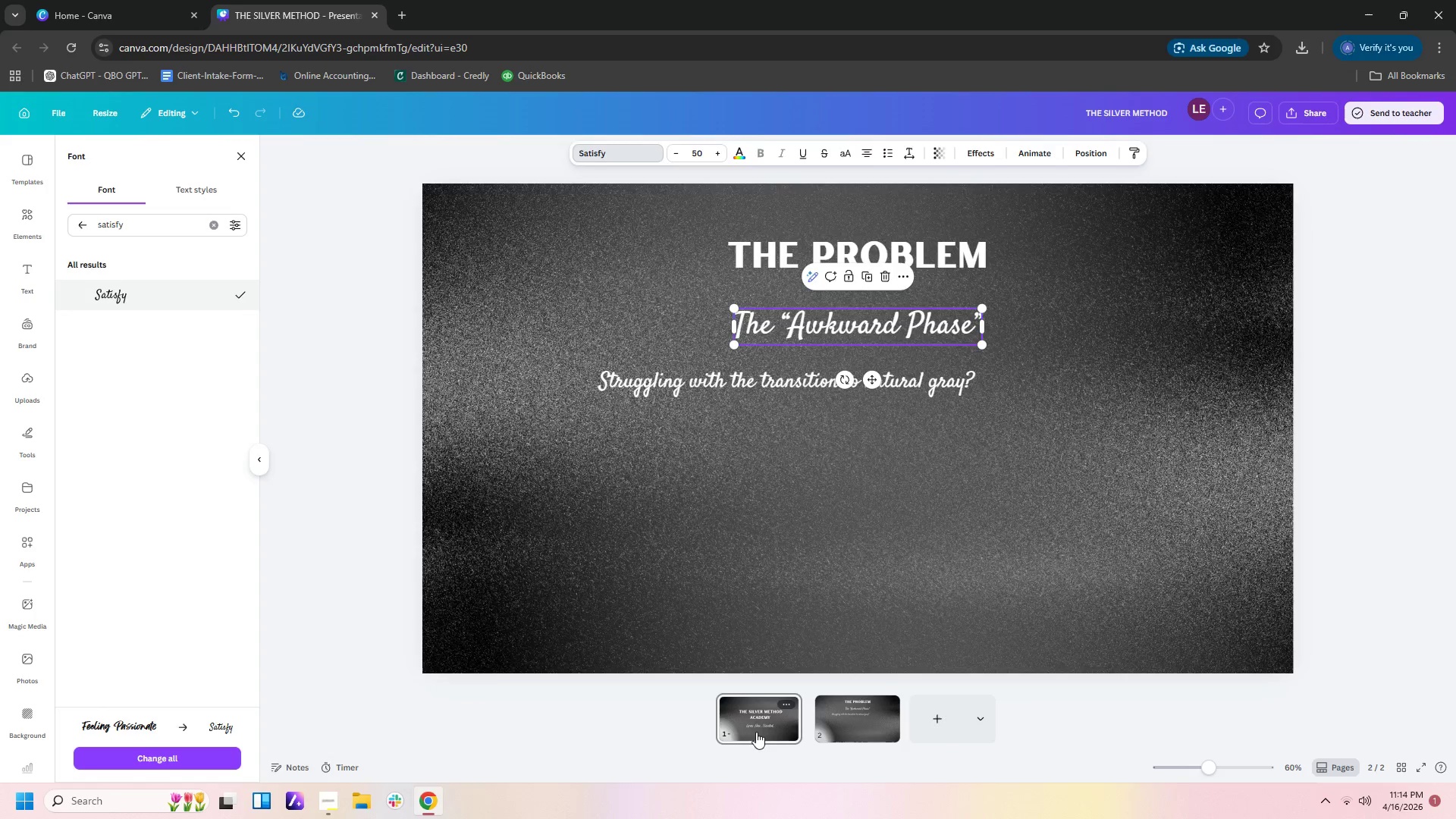 
left_click([843, 501])
 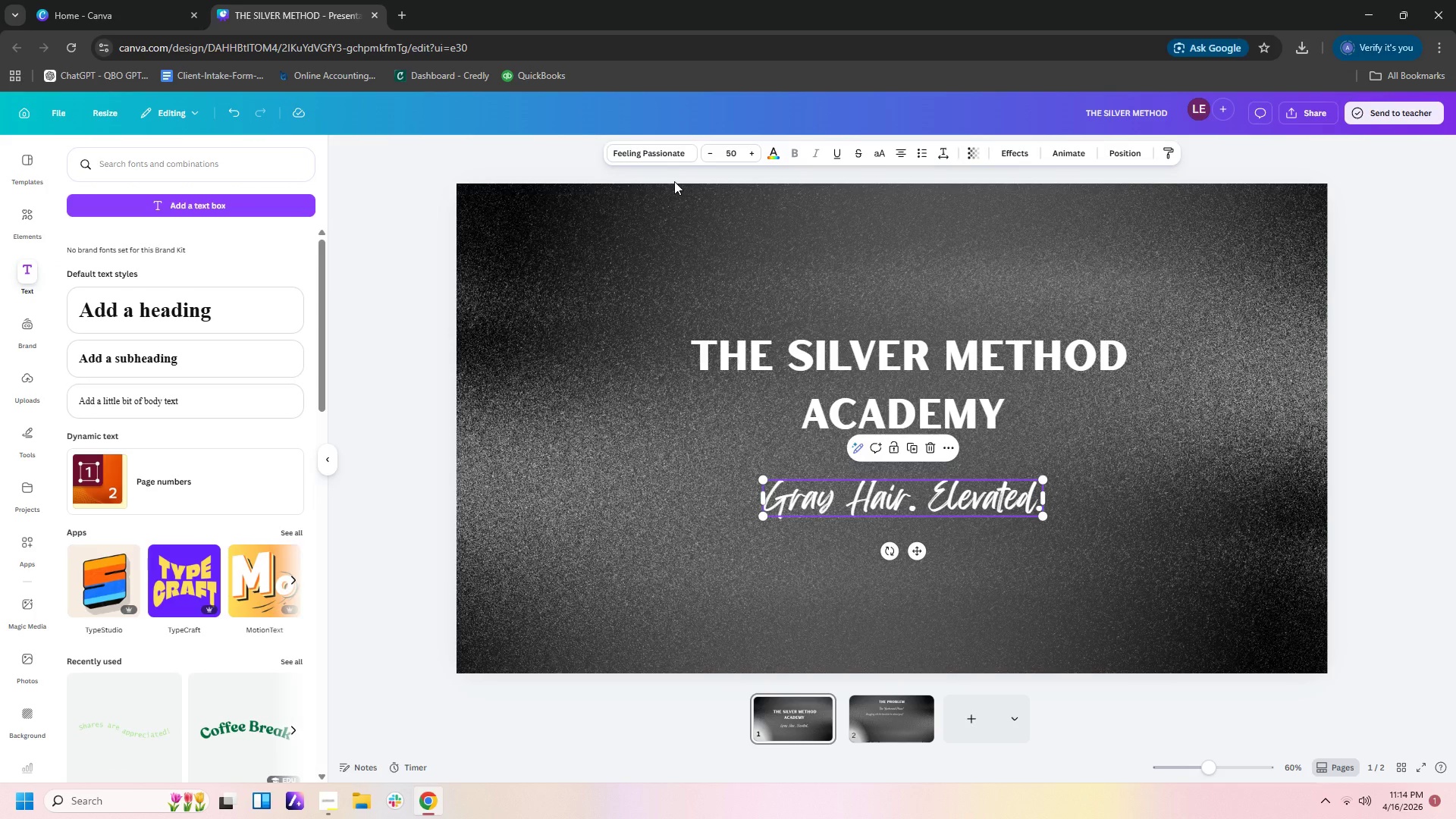 
left_click([720, 149])
 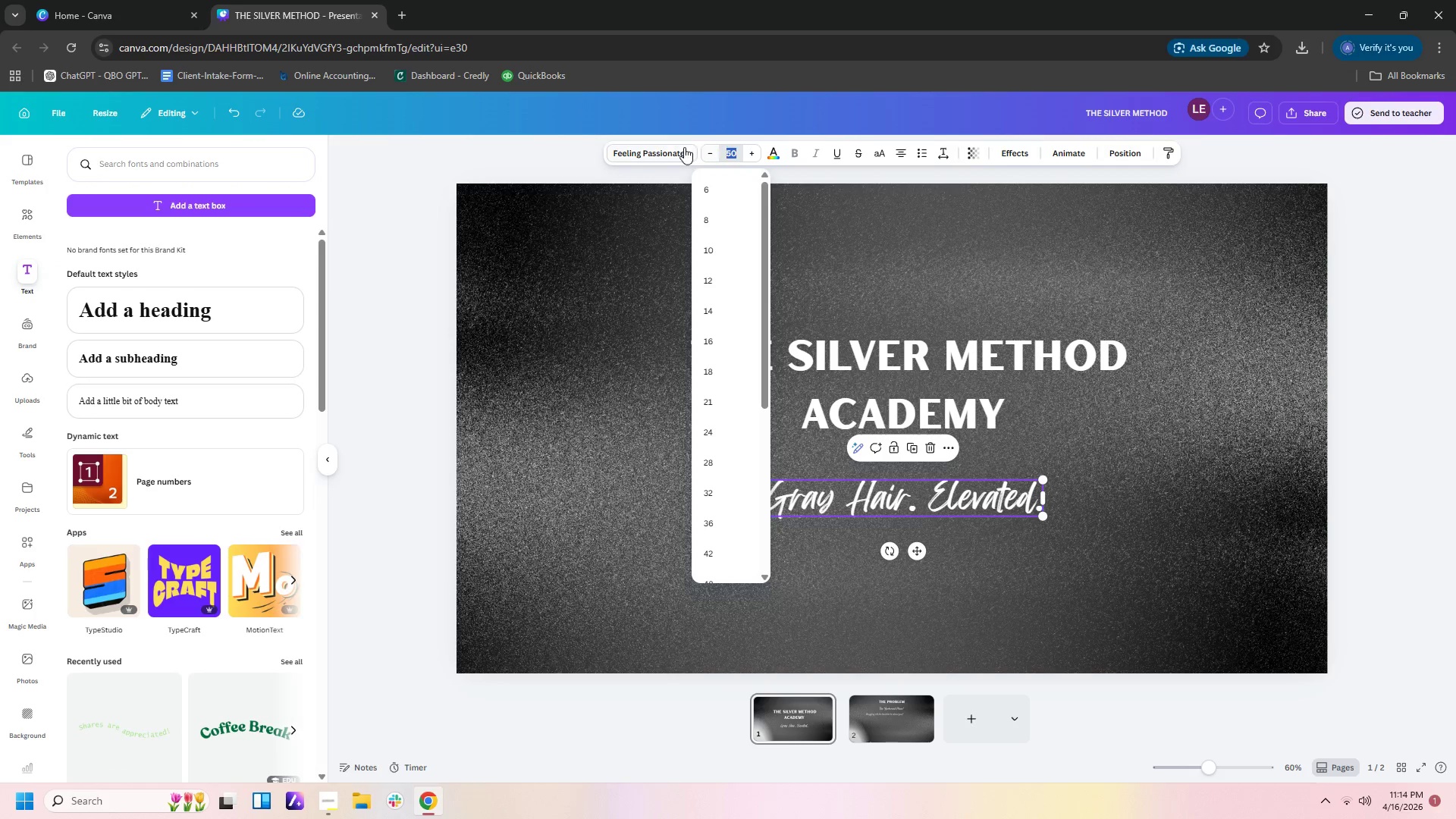 
left_click([677, 147])
 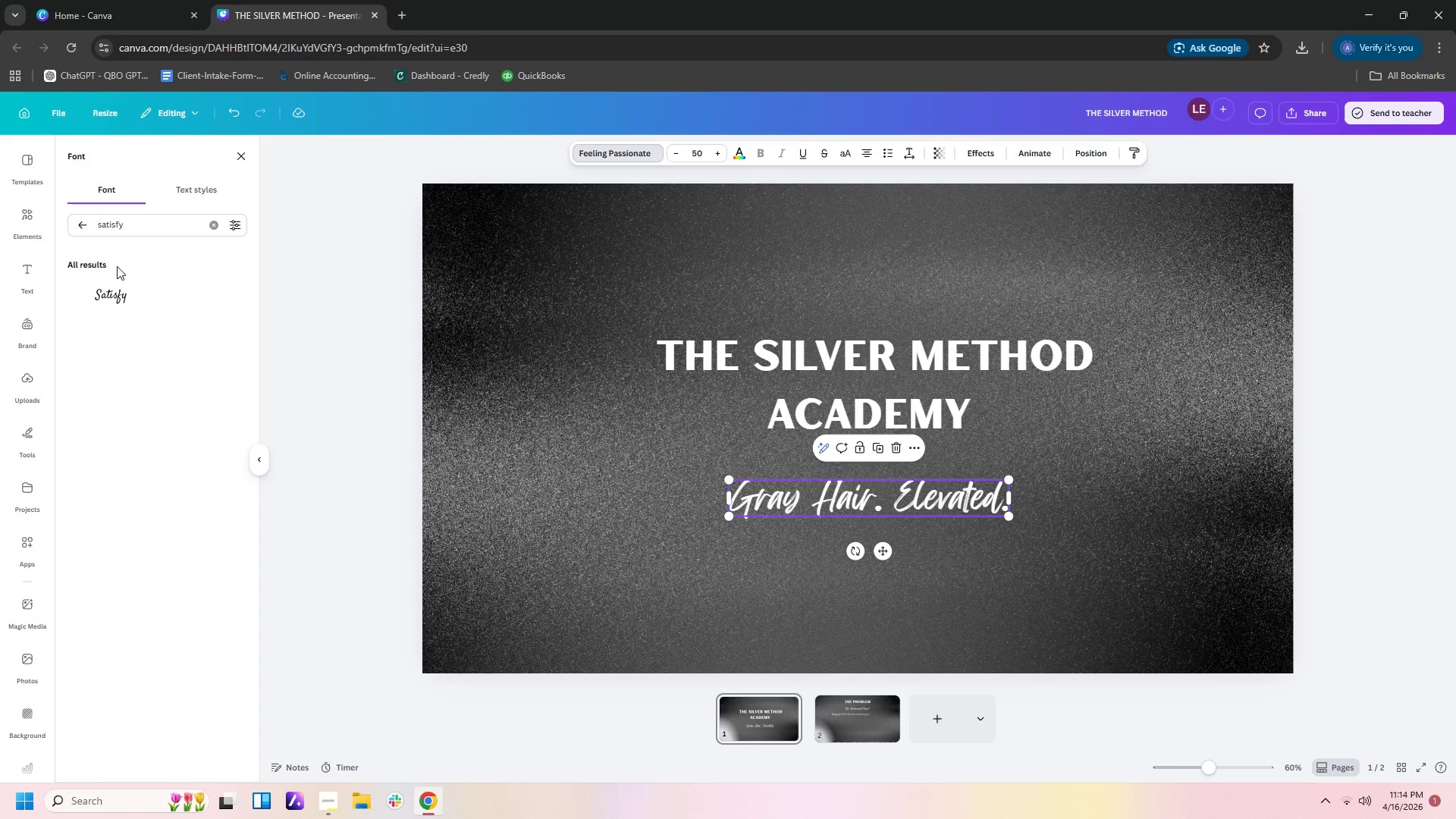 
left_click([124, 311])
 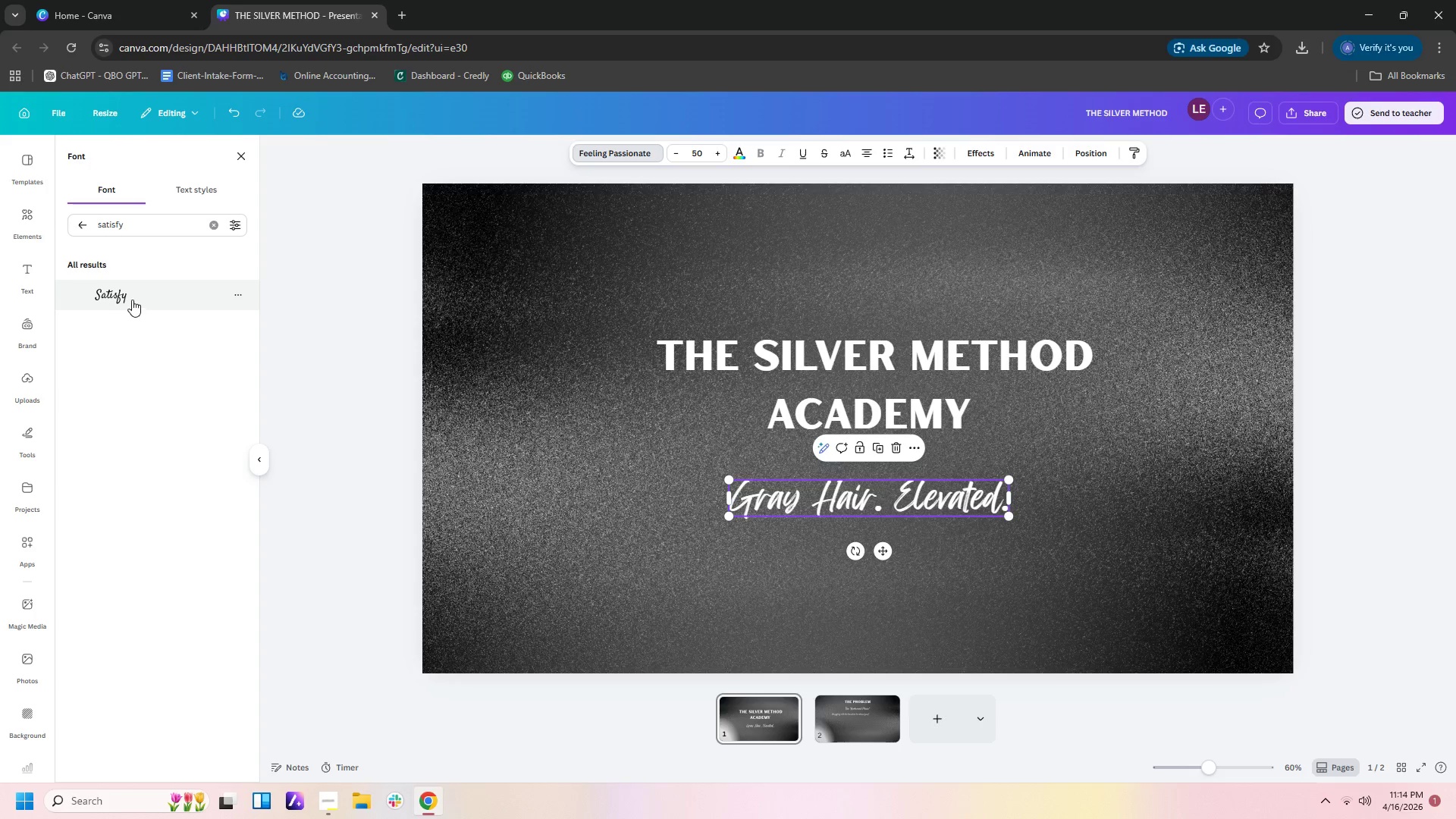 
left_click([133, 299])
 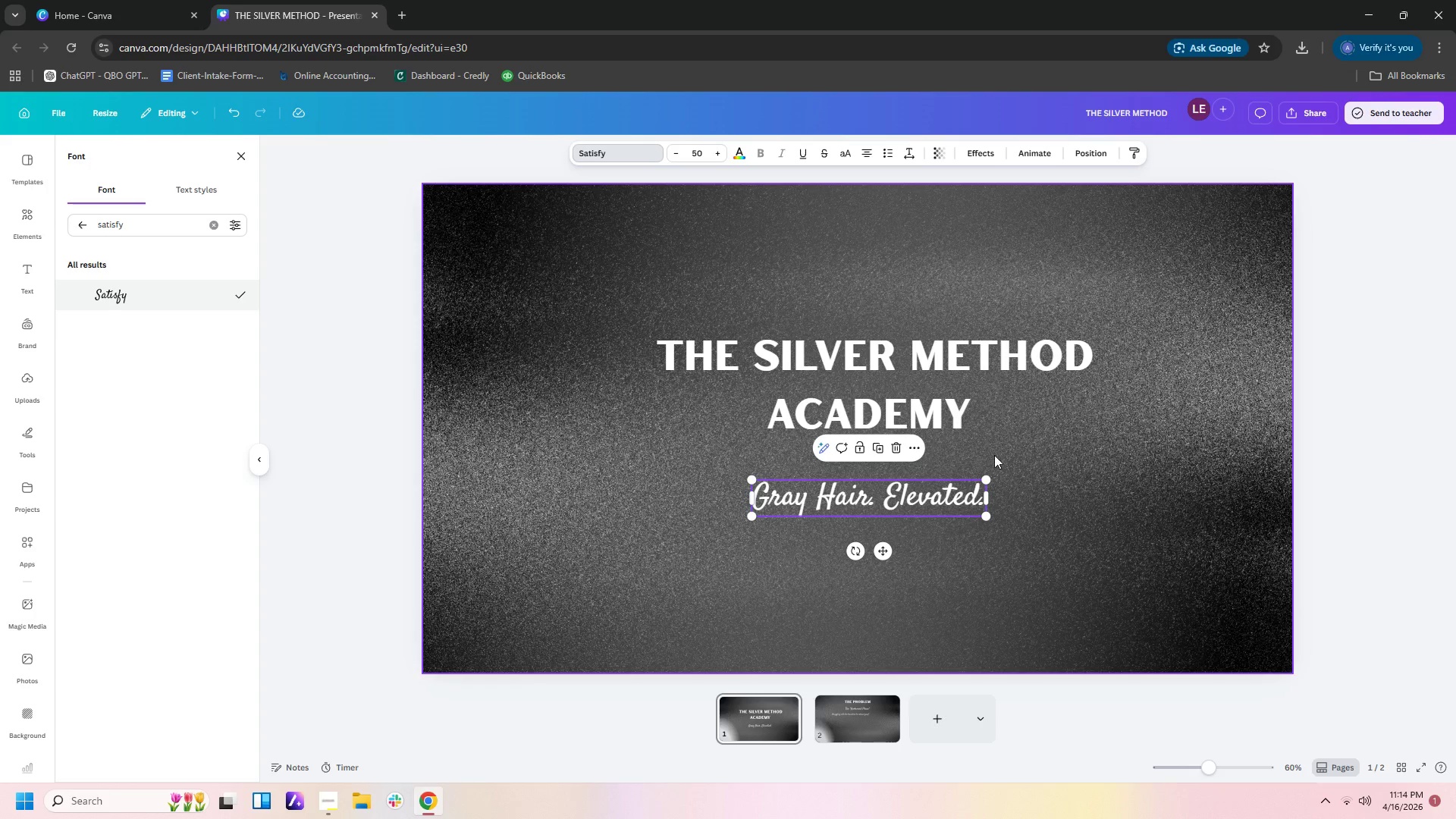 
left_click([994, 455])
 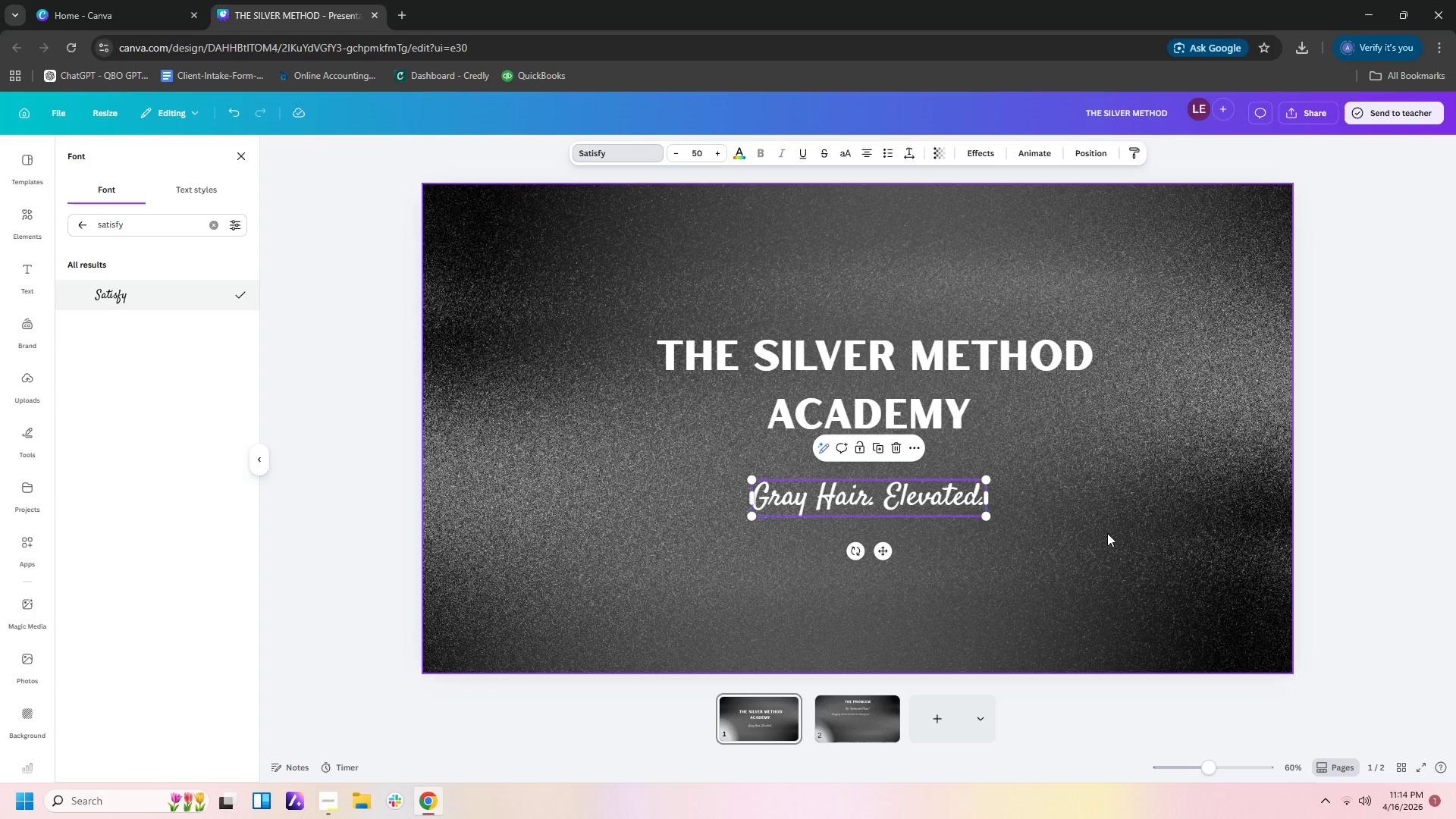 
left_click([1122, 542])
 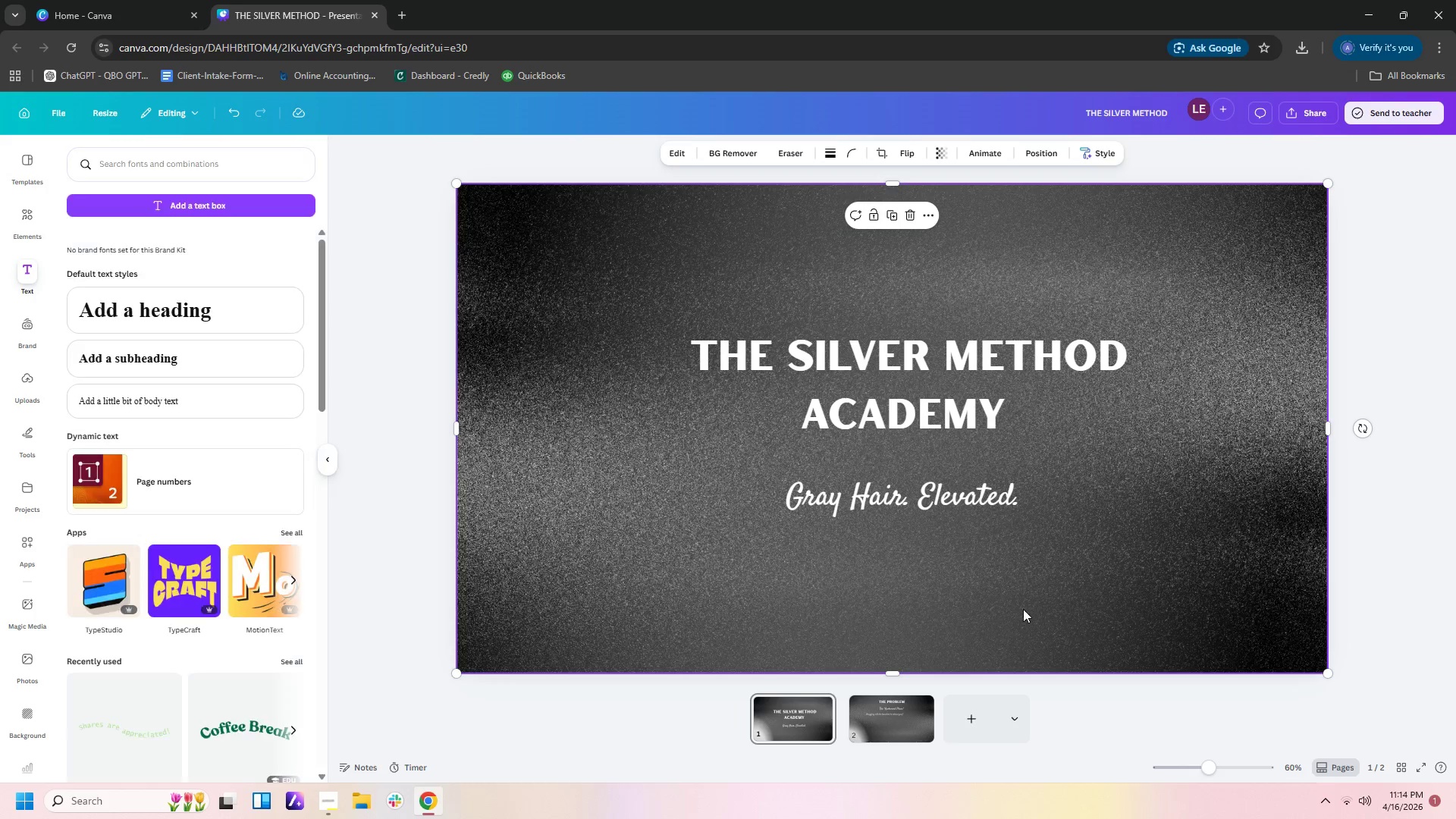 
left_click([1023, 609])
 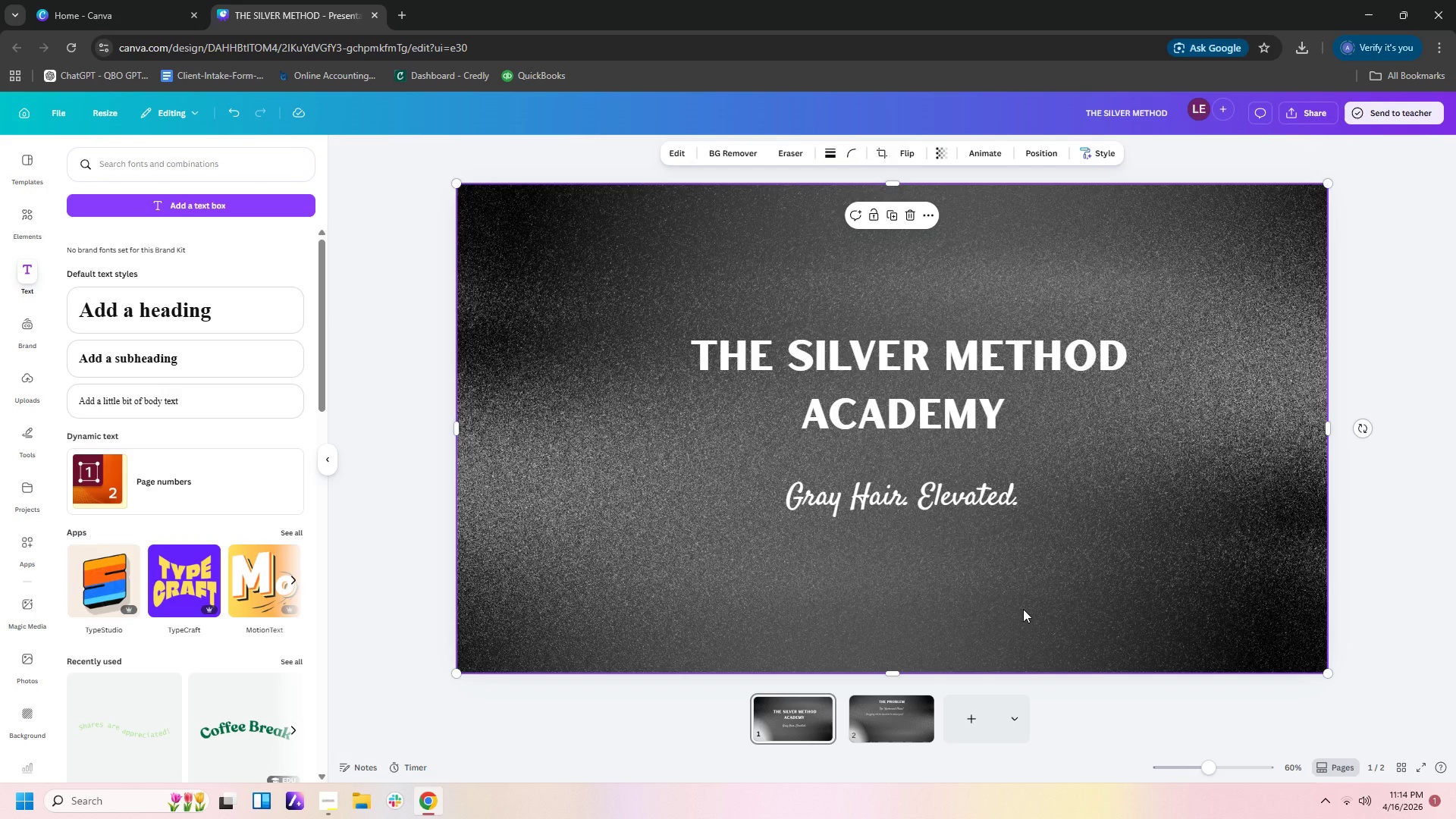 
key(Control+Z)
 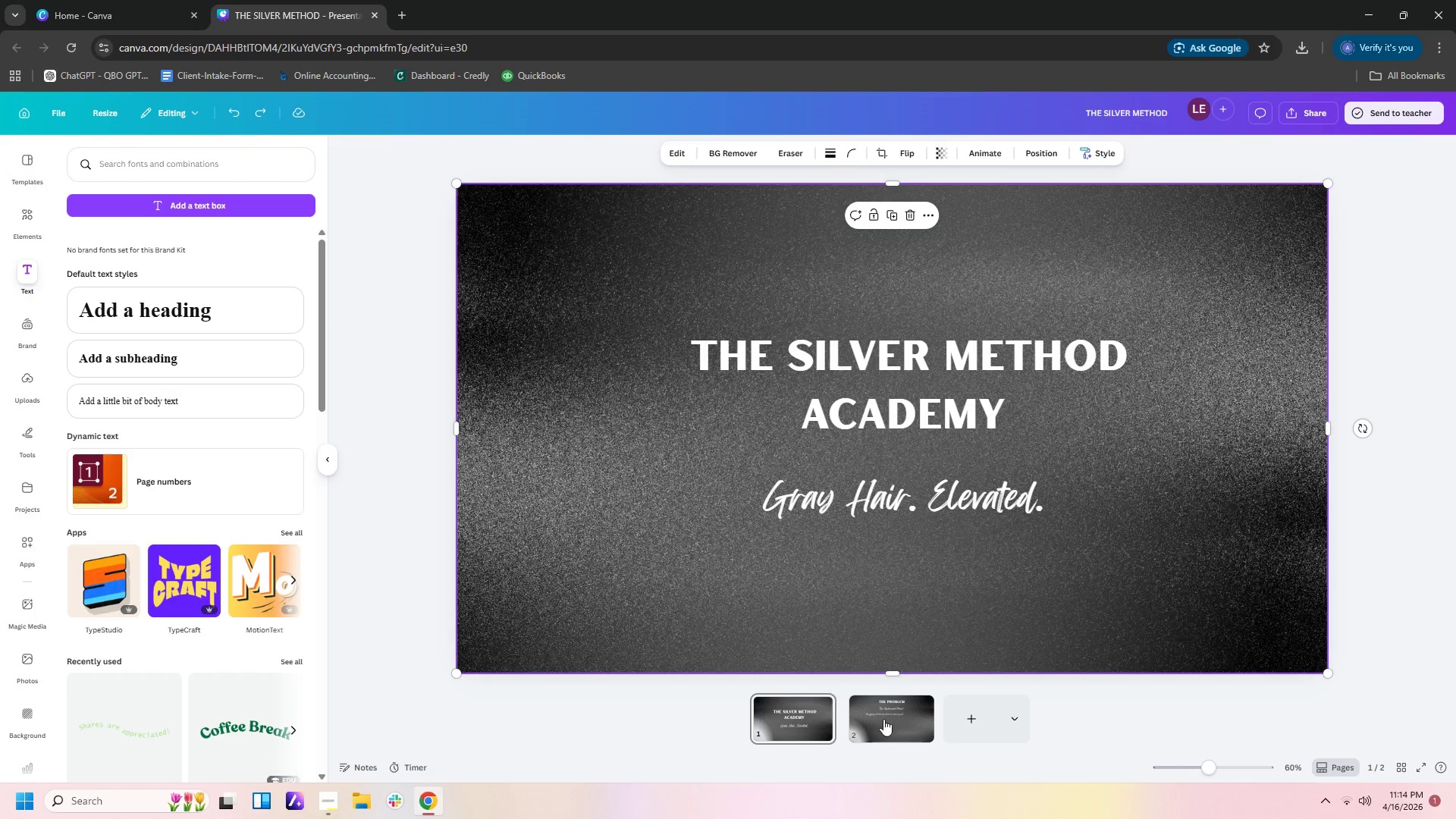 
left_click([917, 727])
 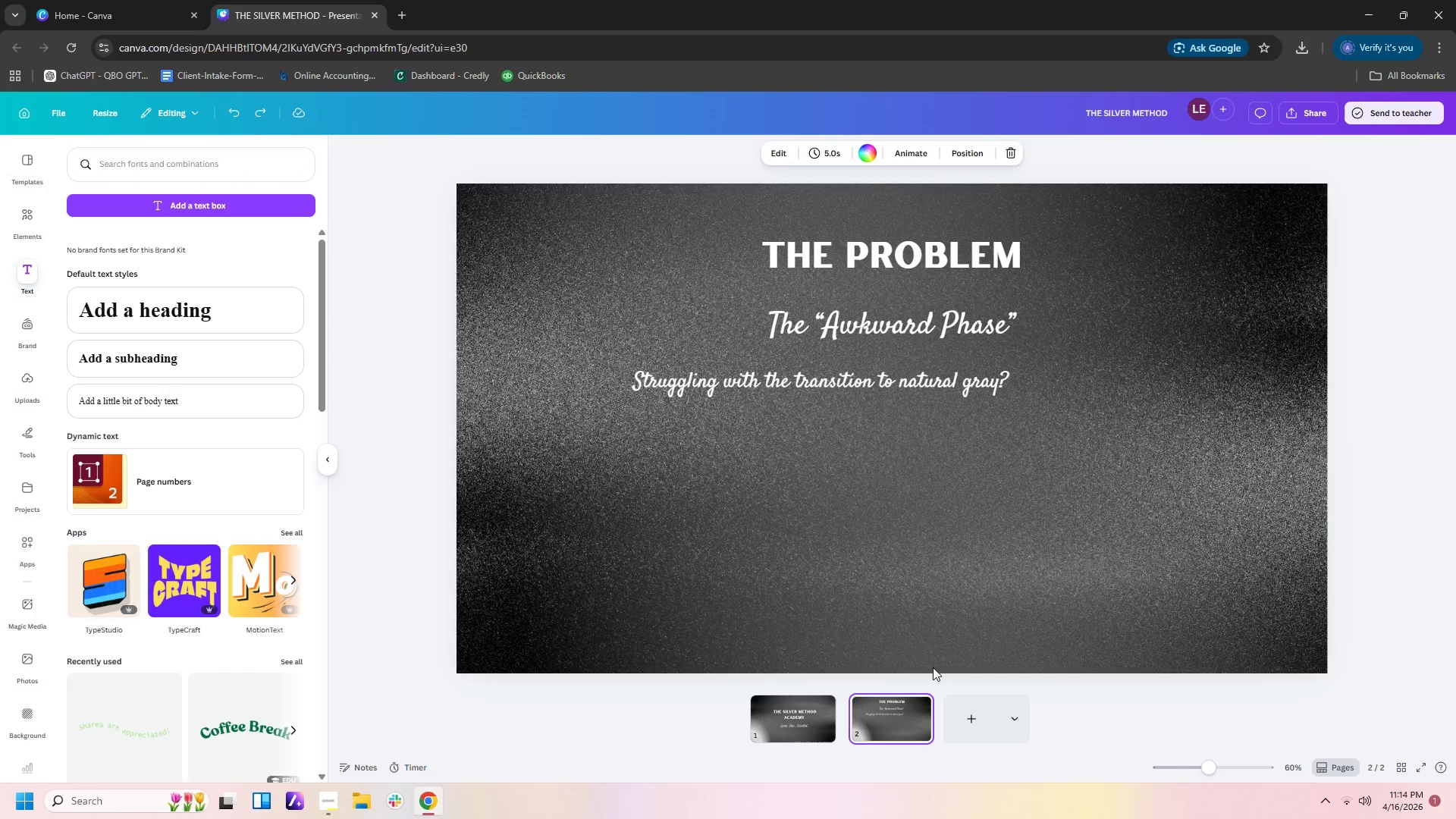 
key(Control+Z)
 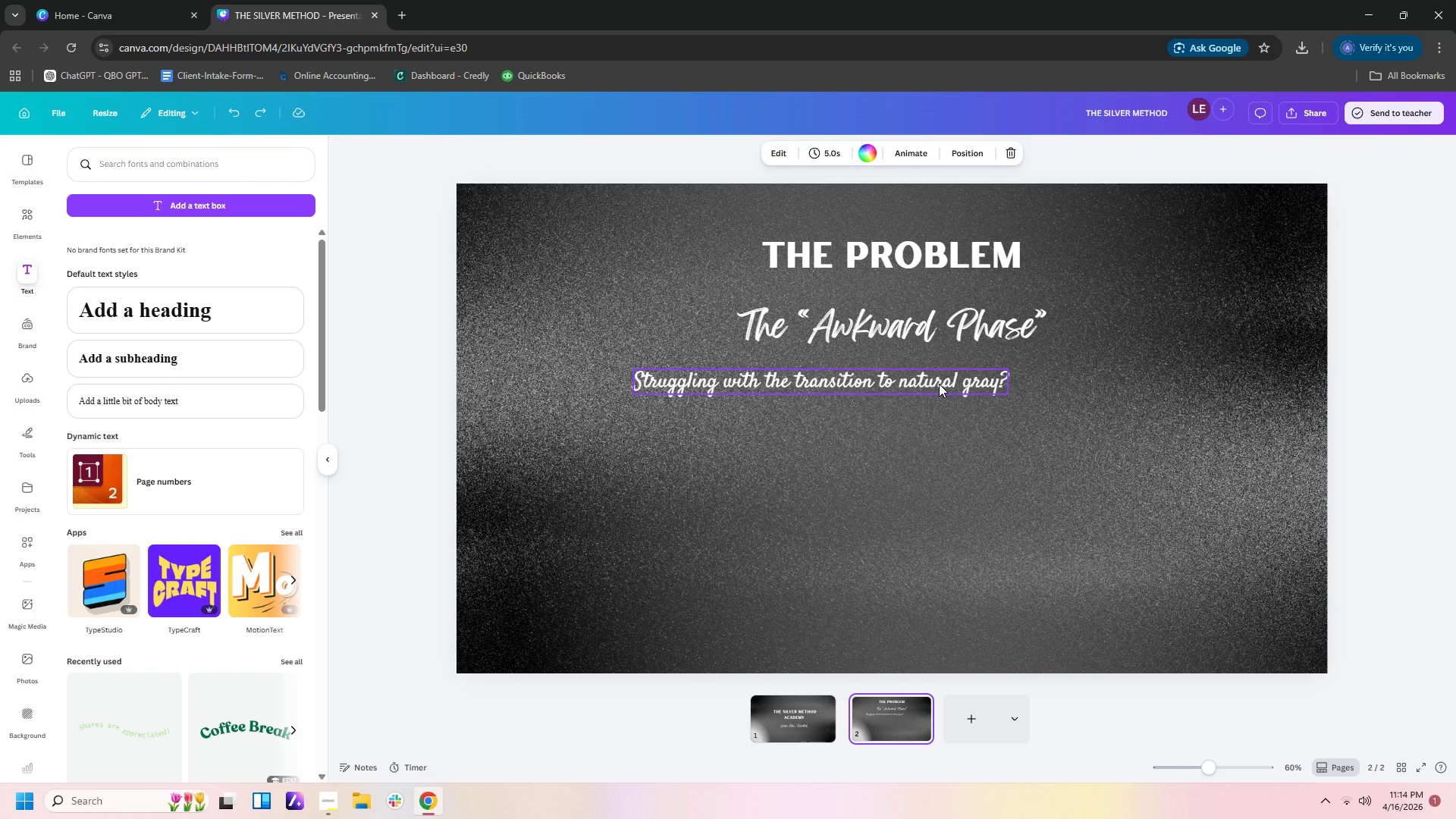 
key(Control+Z)
 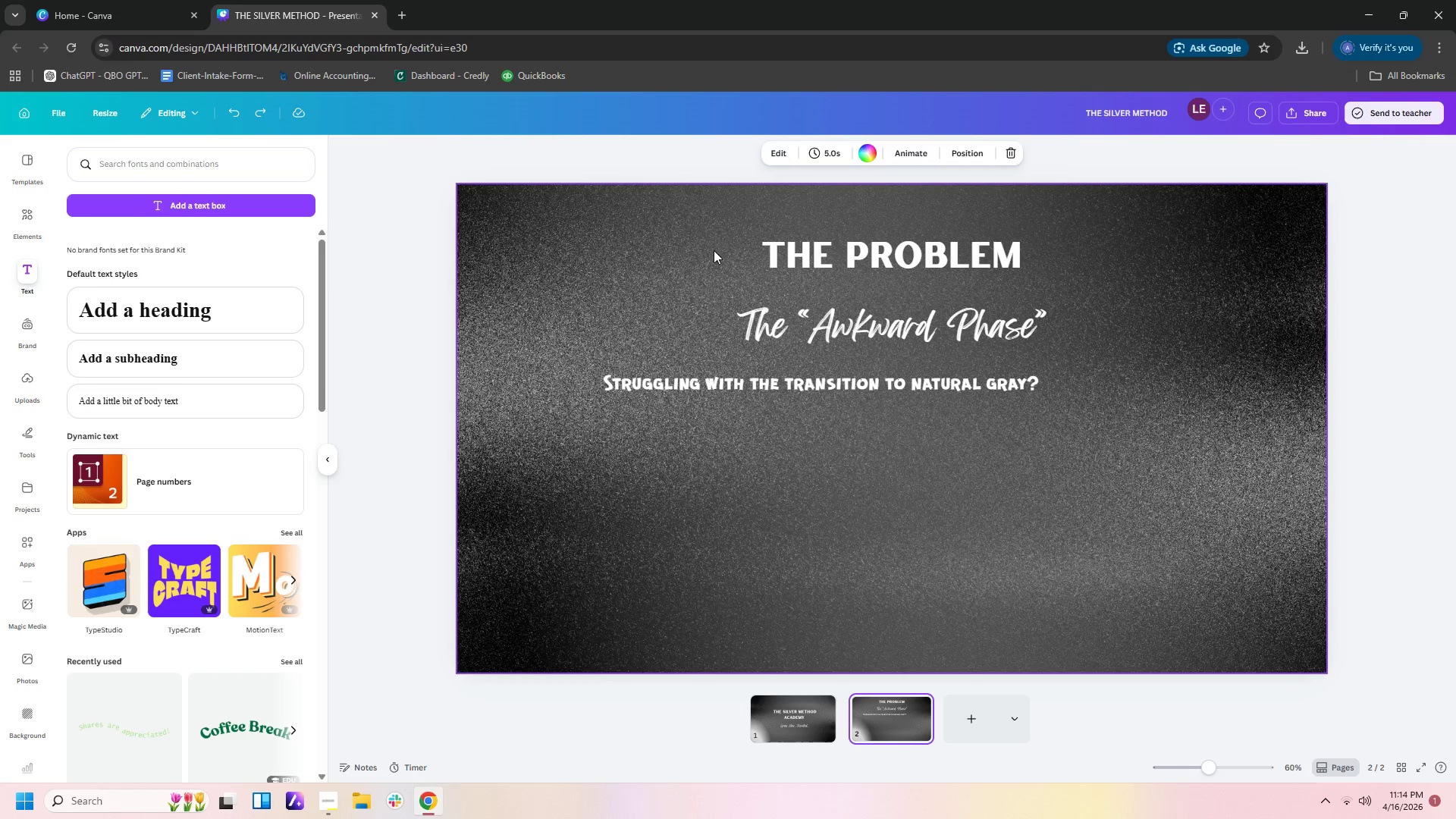 
left_click([697, 378])
 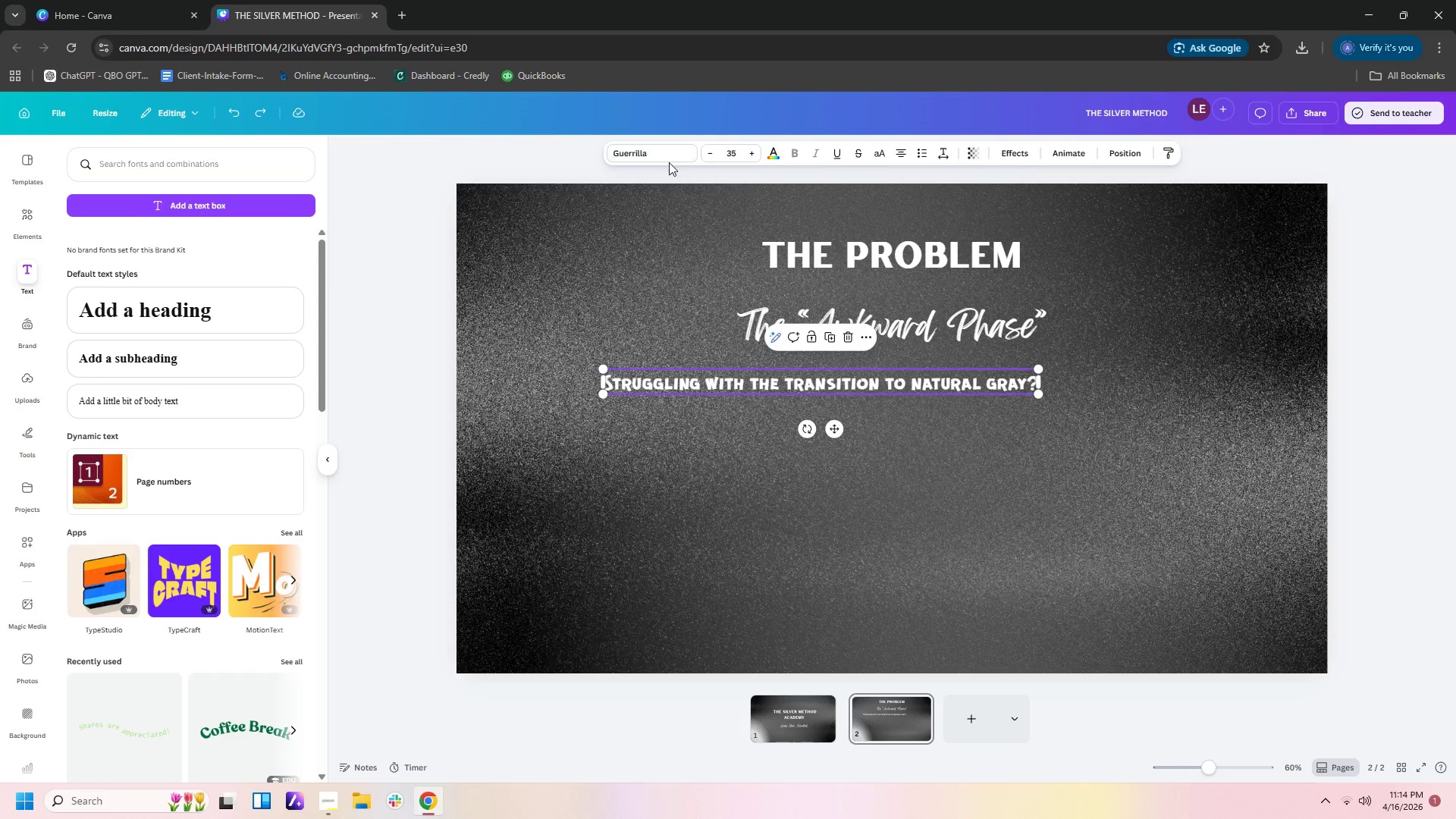 
left_click([667, 155])
 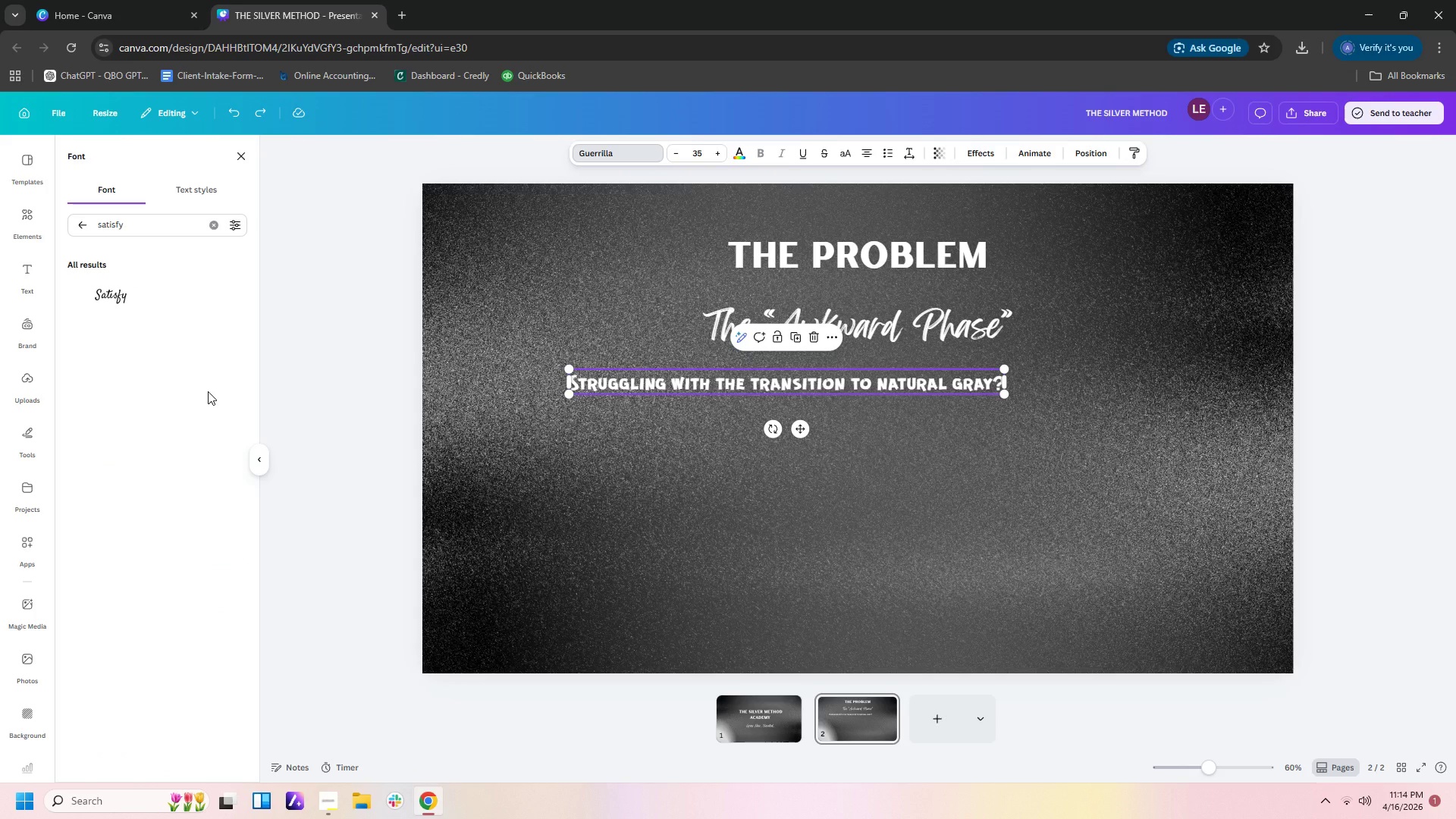 
scroll: coordinate [208, 391], scroll_direction: down, amount: 1.0
 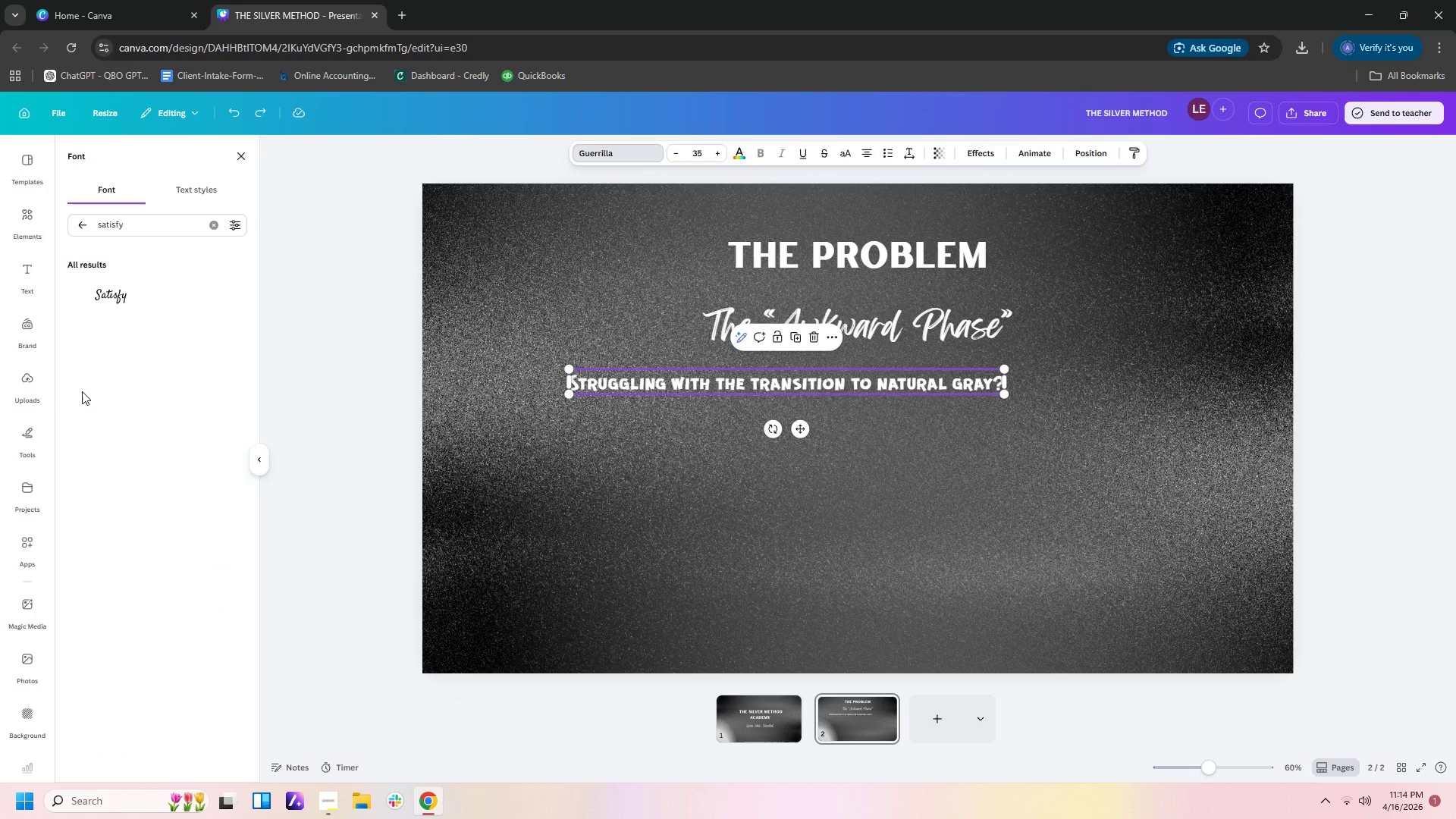 
left_click([802, 263])
 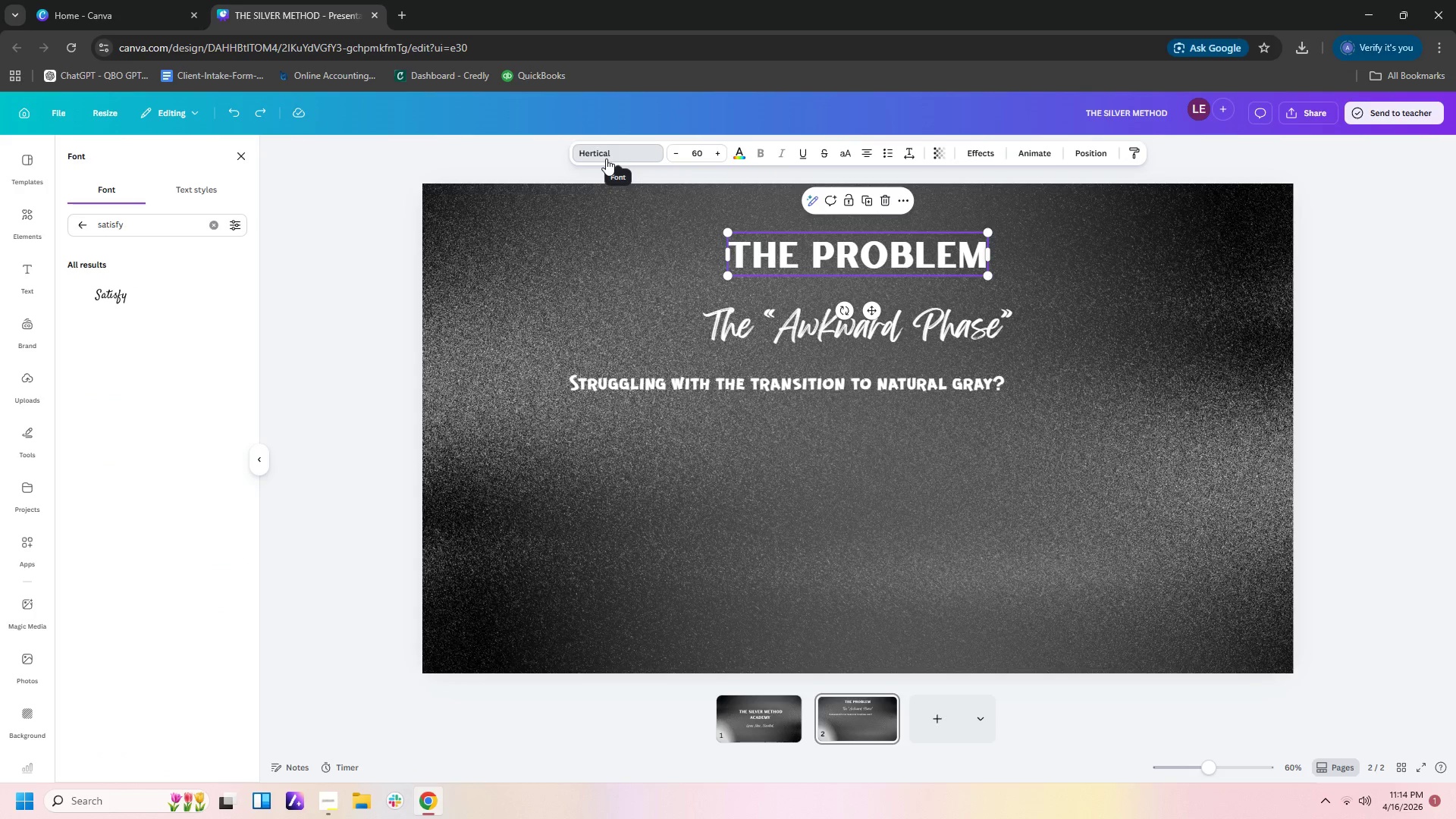 
left_click([606, 158])
 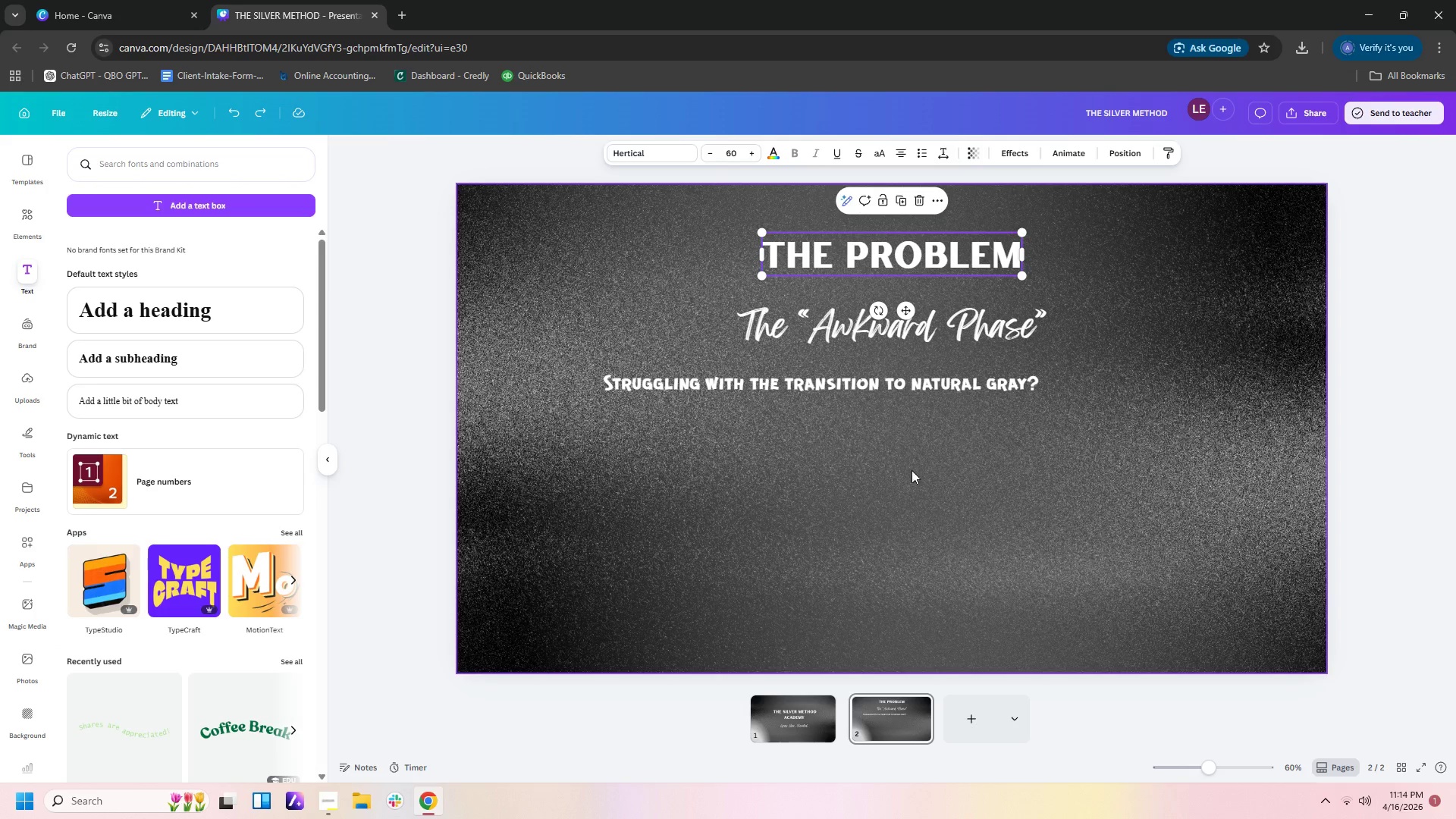 
left_click([869, 379])
 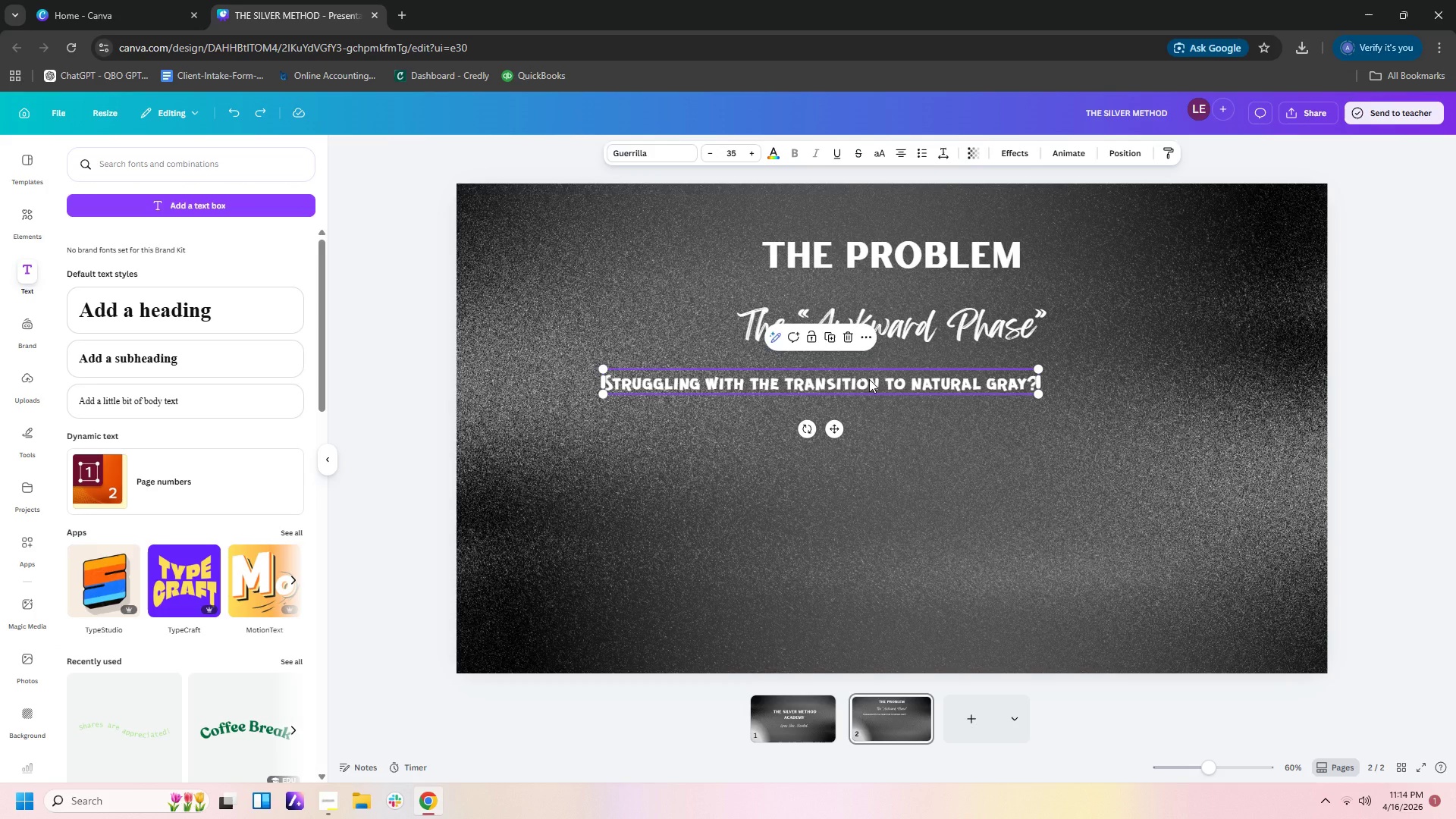 
left_click([869, 379])
 